 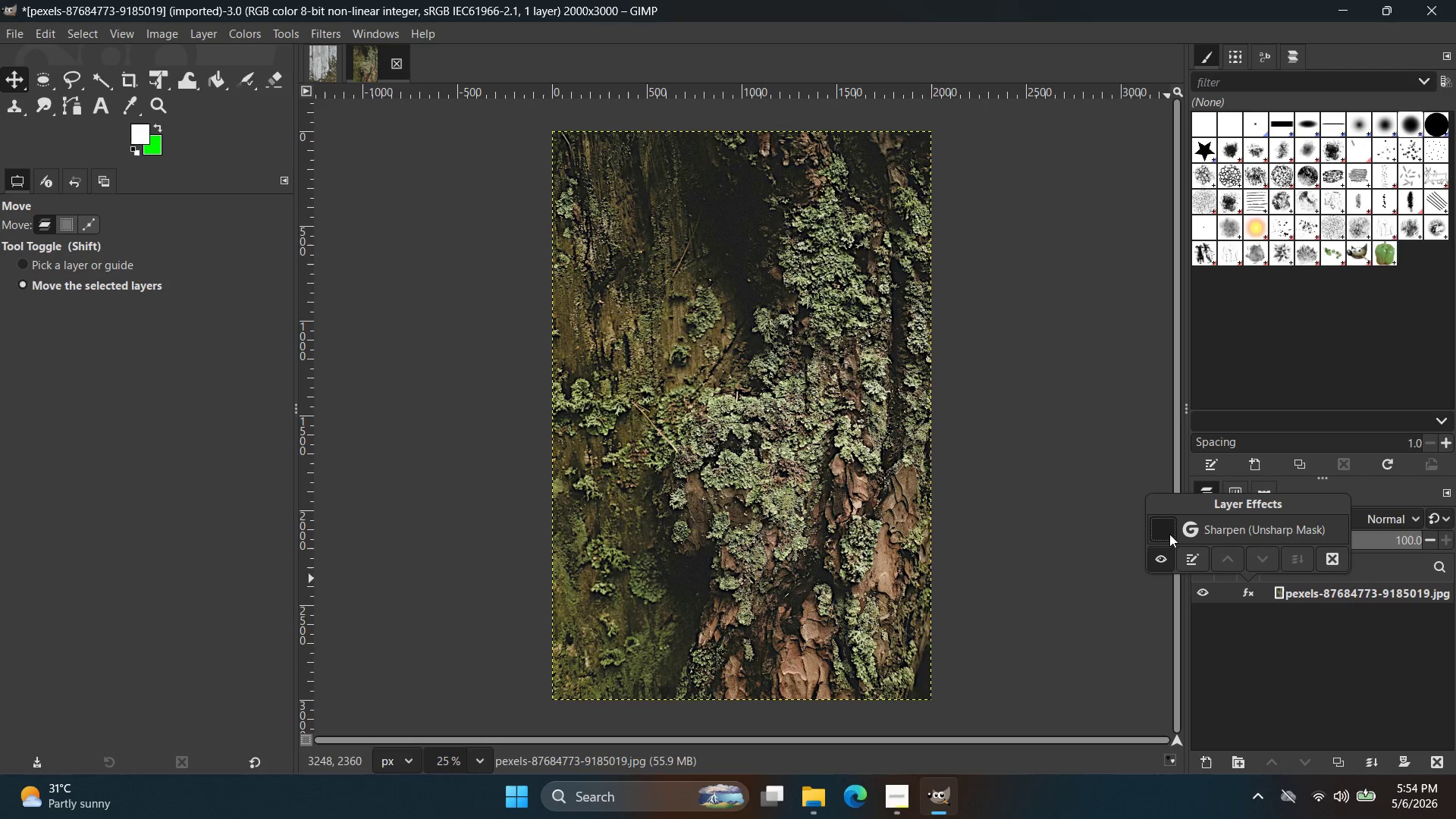 
left_click([1169, 534])
 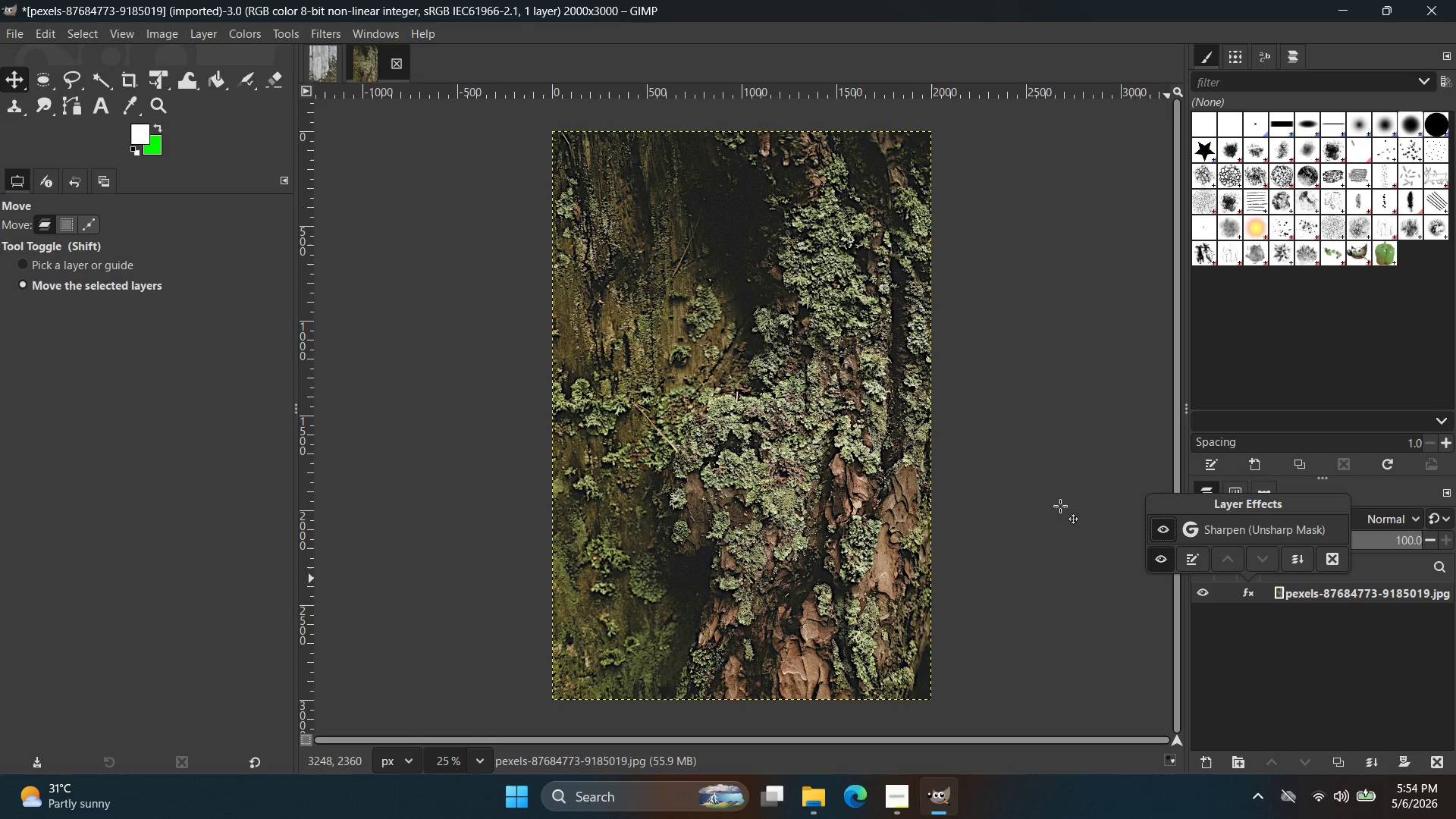 
left_click([1005, 455])
 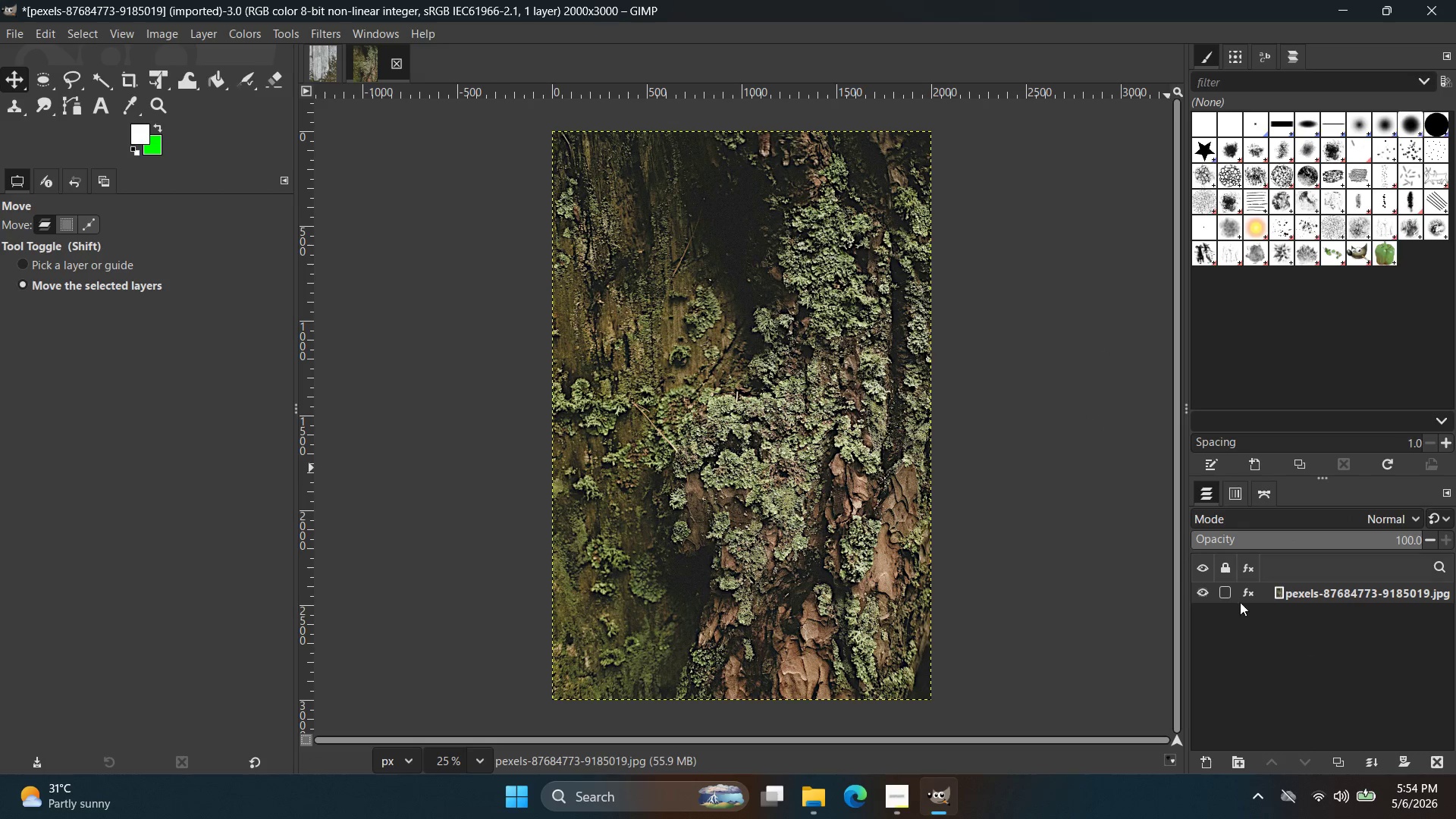 
left_click([1256, 598])
 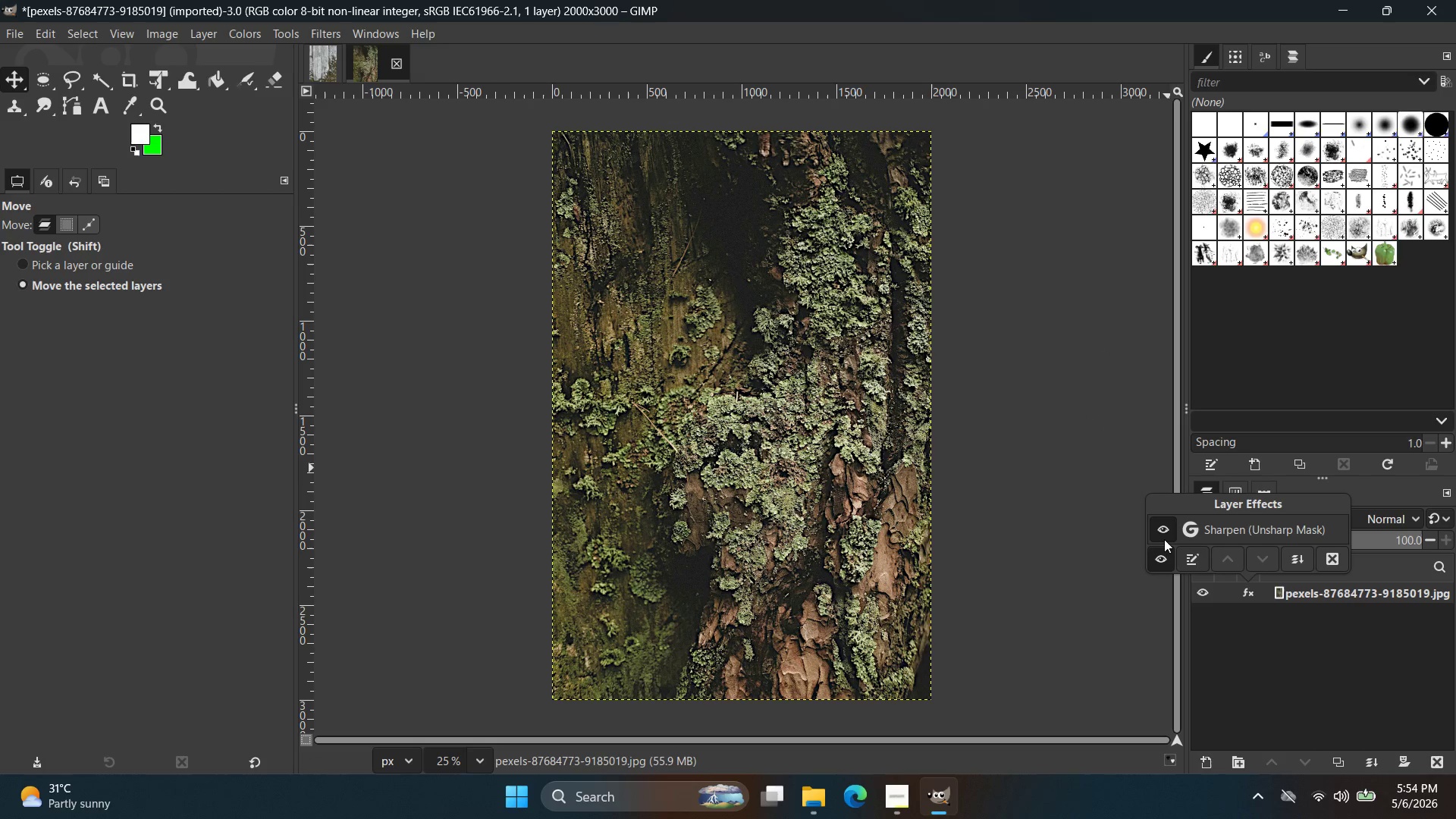 
left_click([1164, 535])
 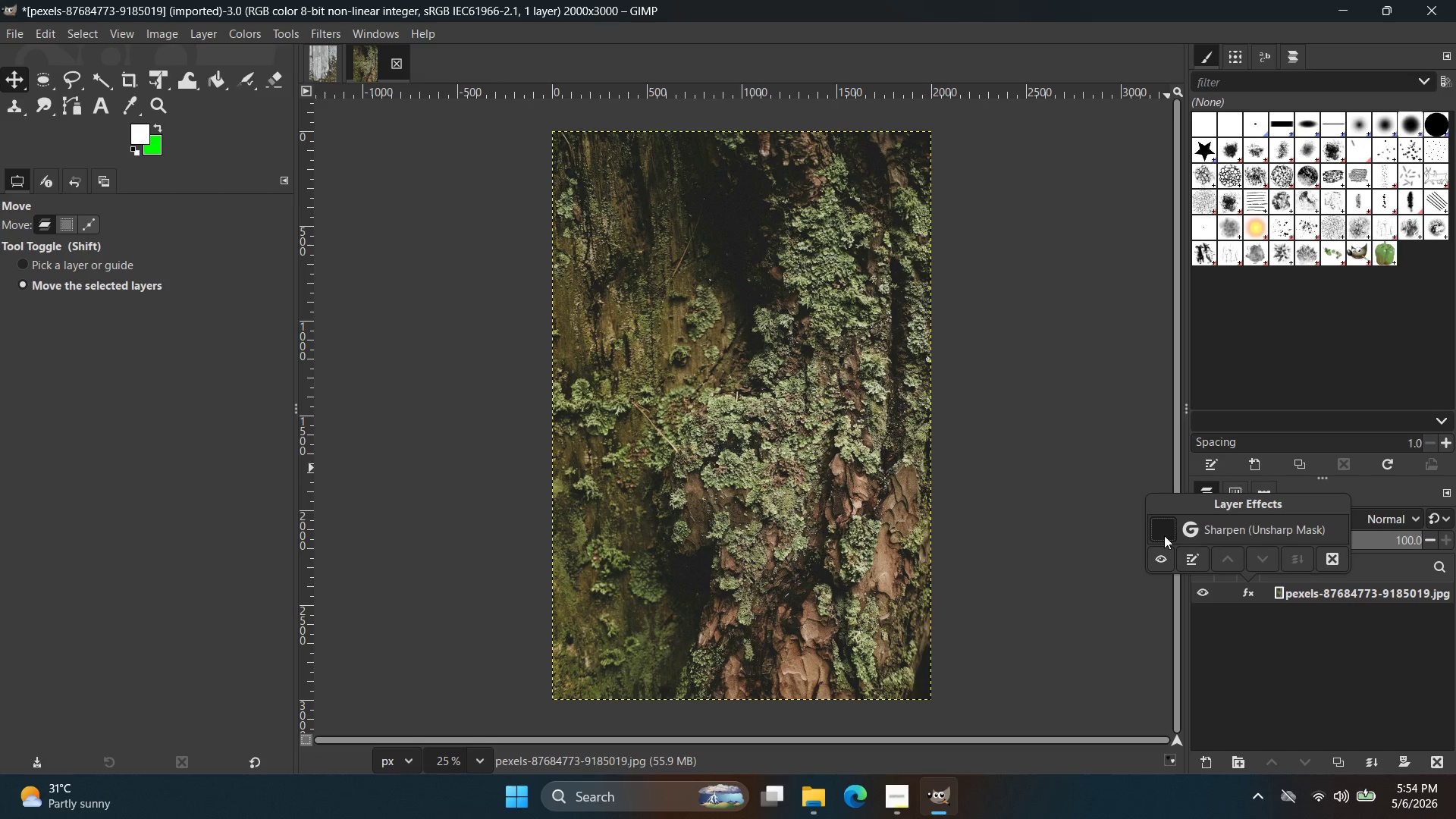 
left_click([1164, 535])
 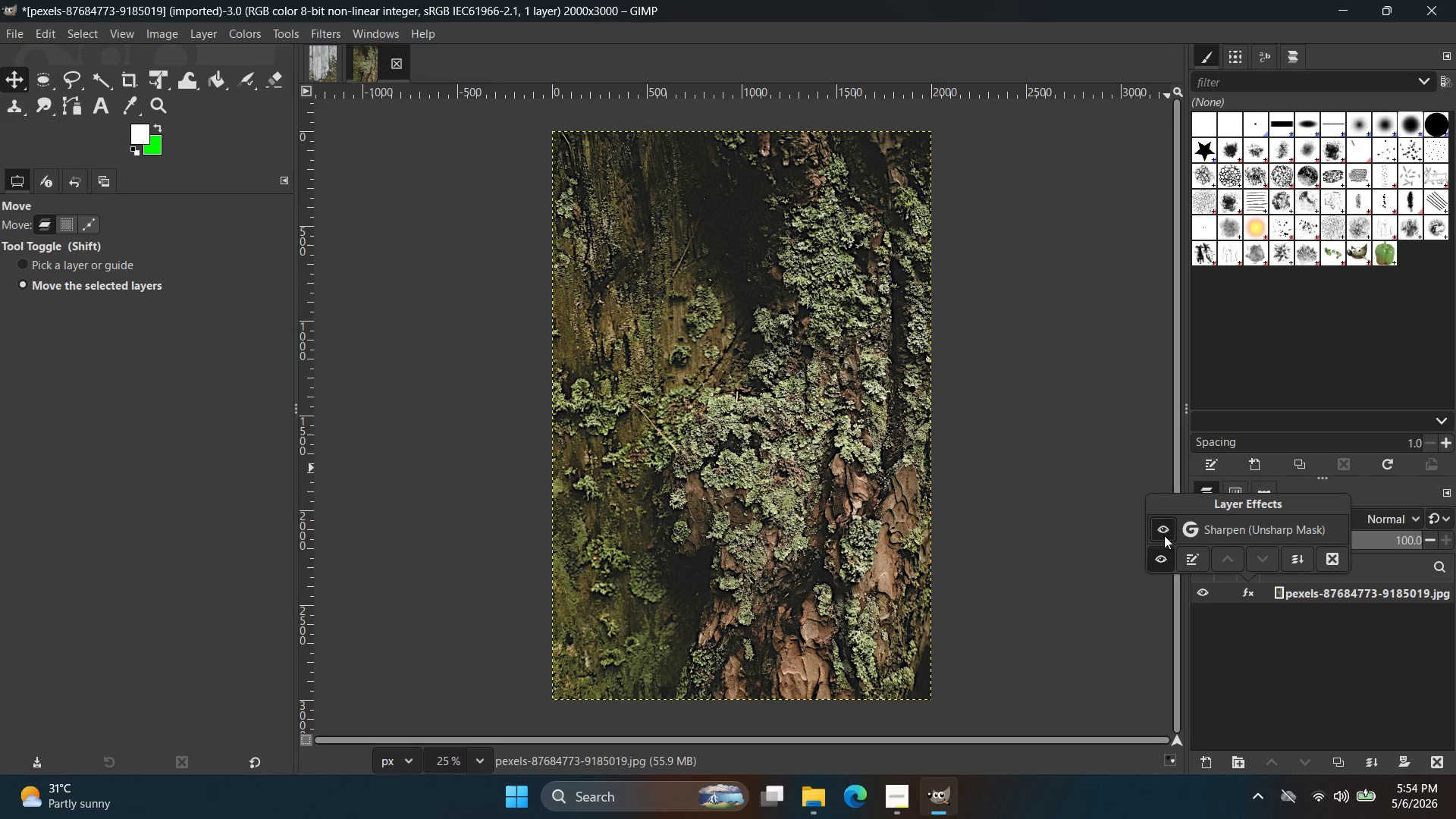 
left_click([1059, 452])
 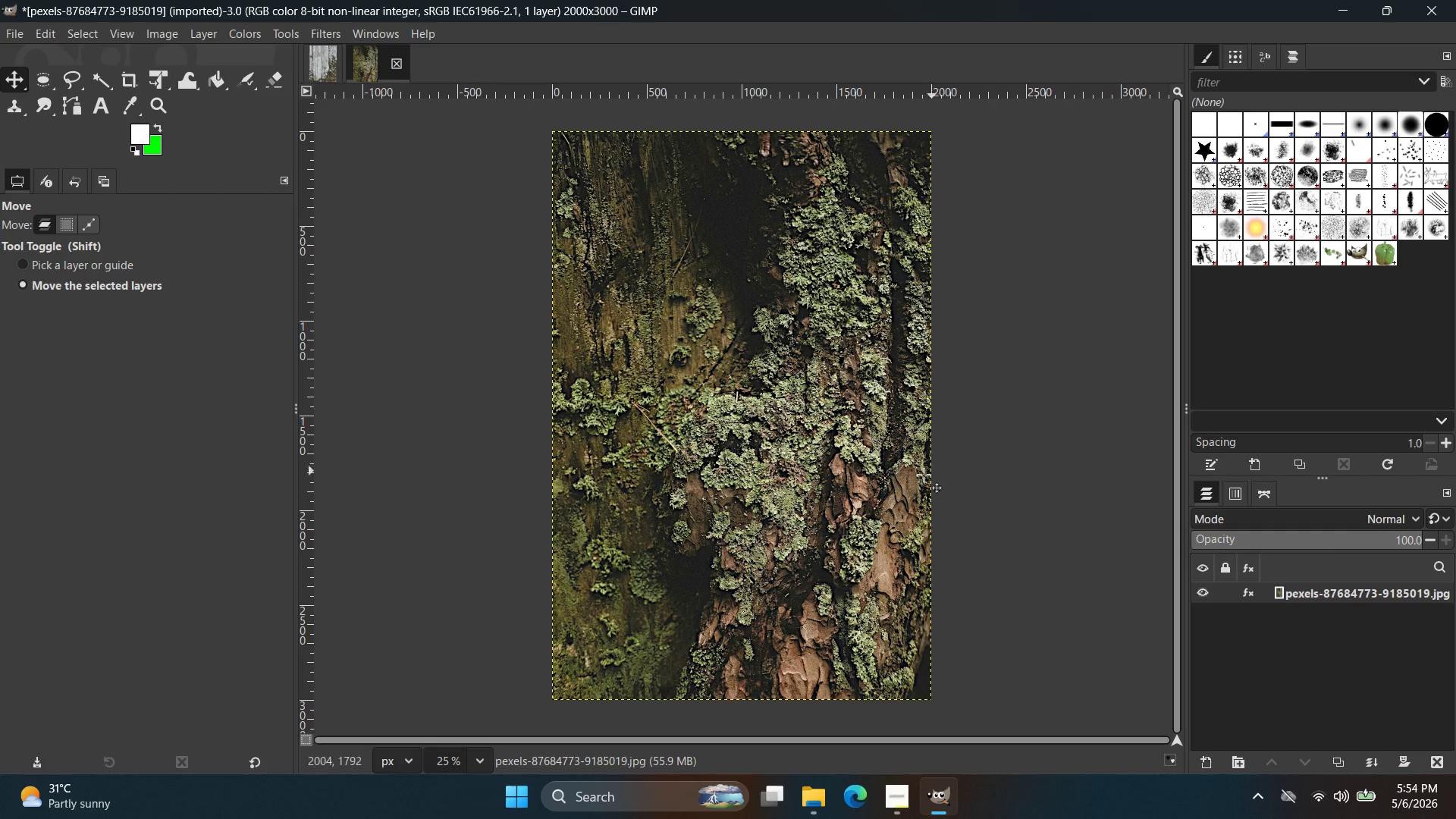 
hold_key(key=ControlLeft, duration=1.02)
scroll: coordinate [843, 484], scroll_direction: up, amount: 16.0
 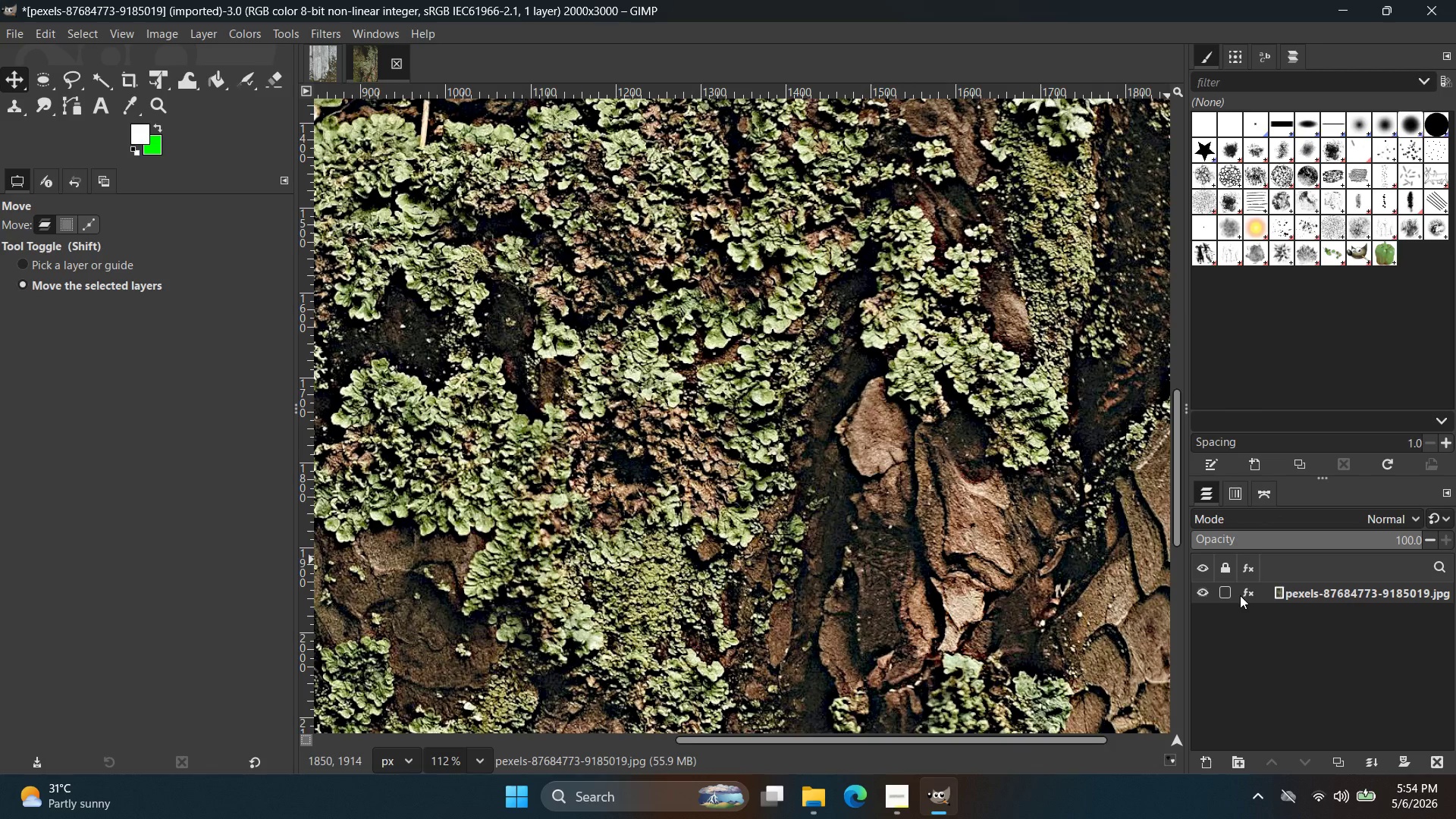 
left_click([1254, 594])
 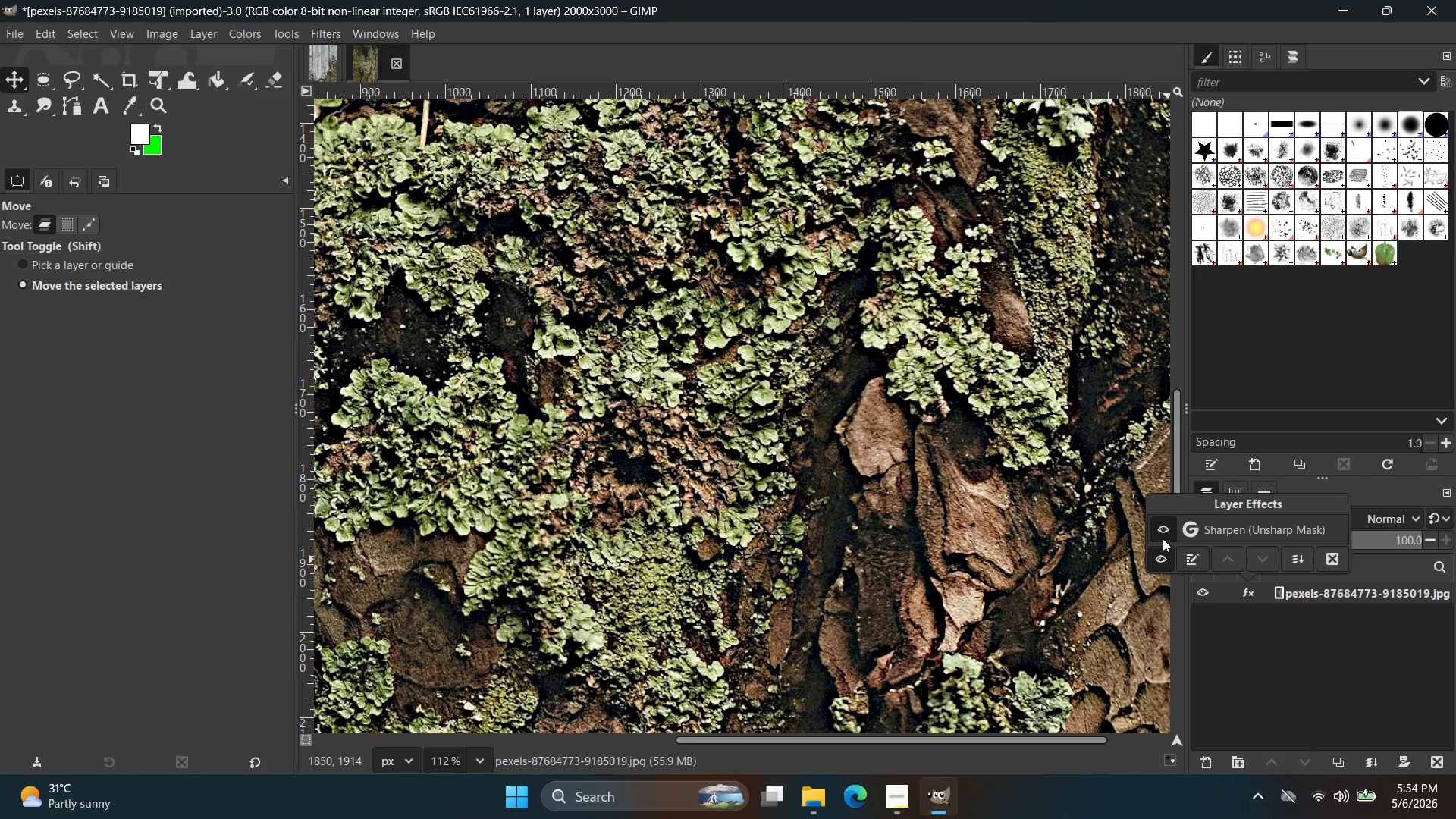 
left_click([1161, 533])
 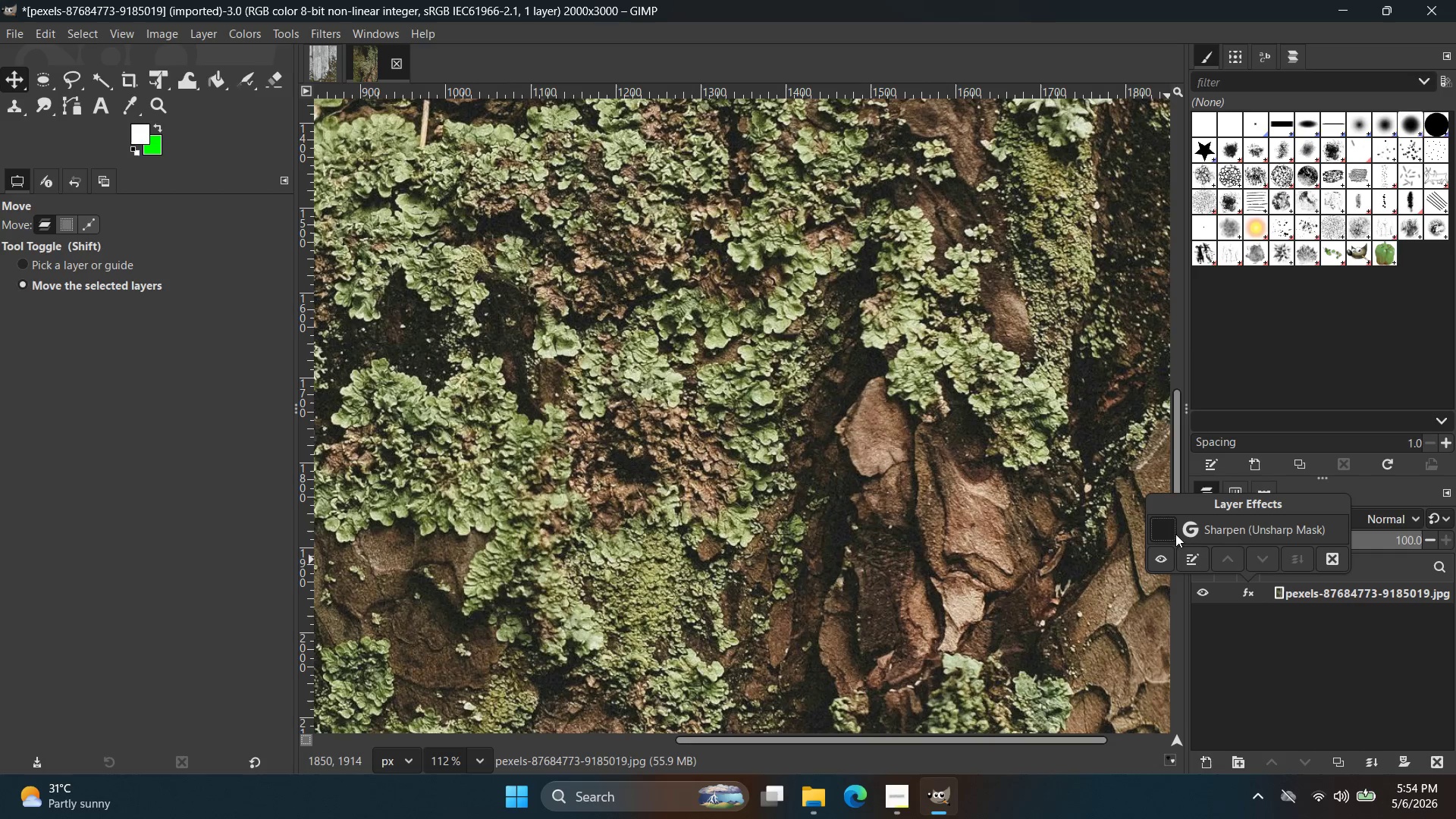 
left_click([1172, 533])
 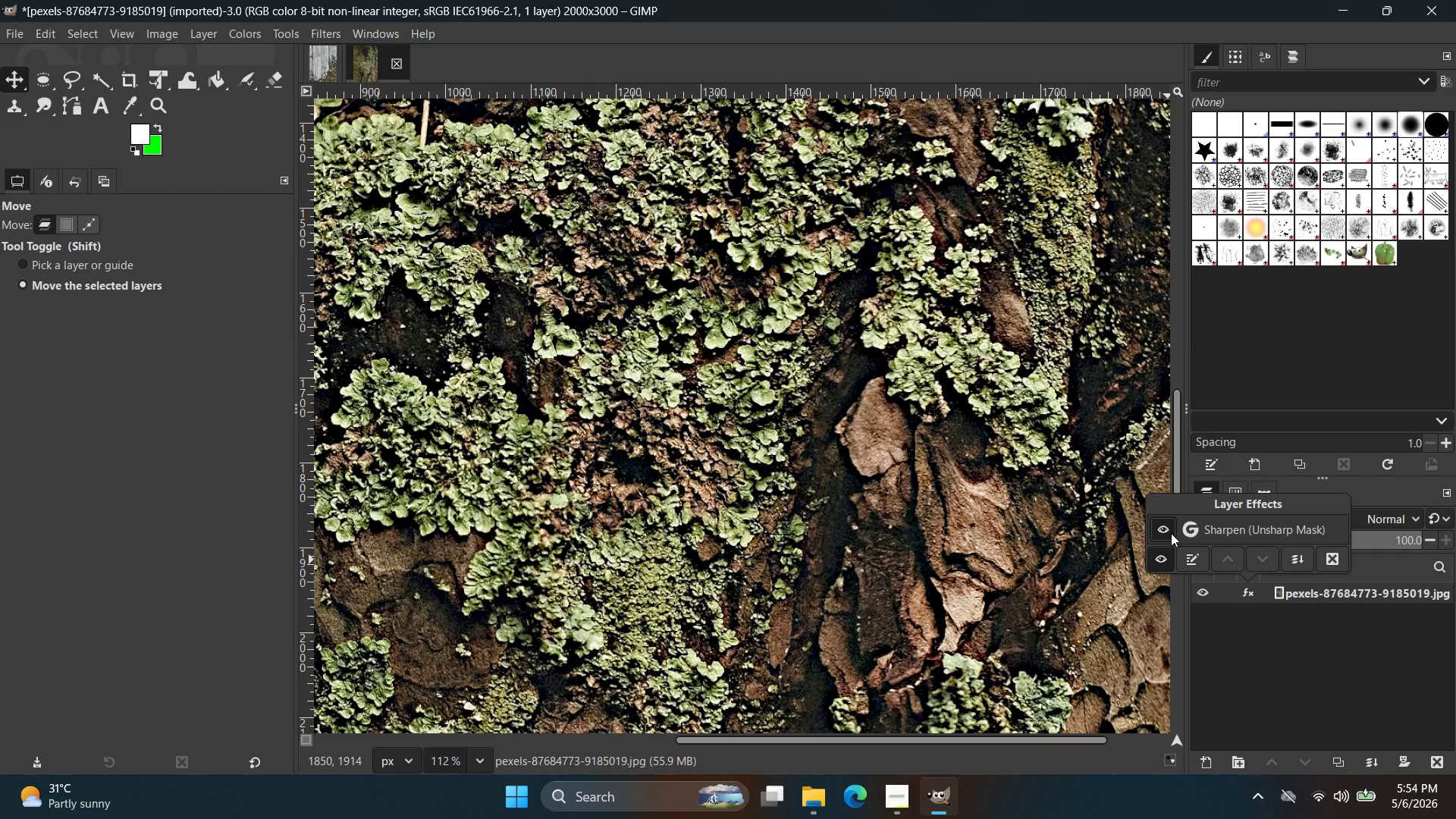 
left_click([1028, 489])
 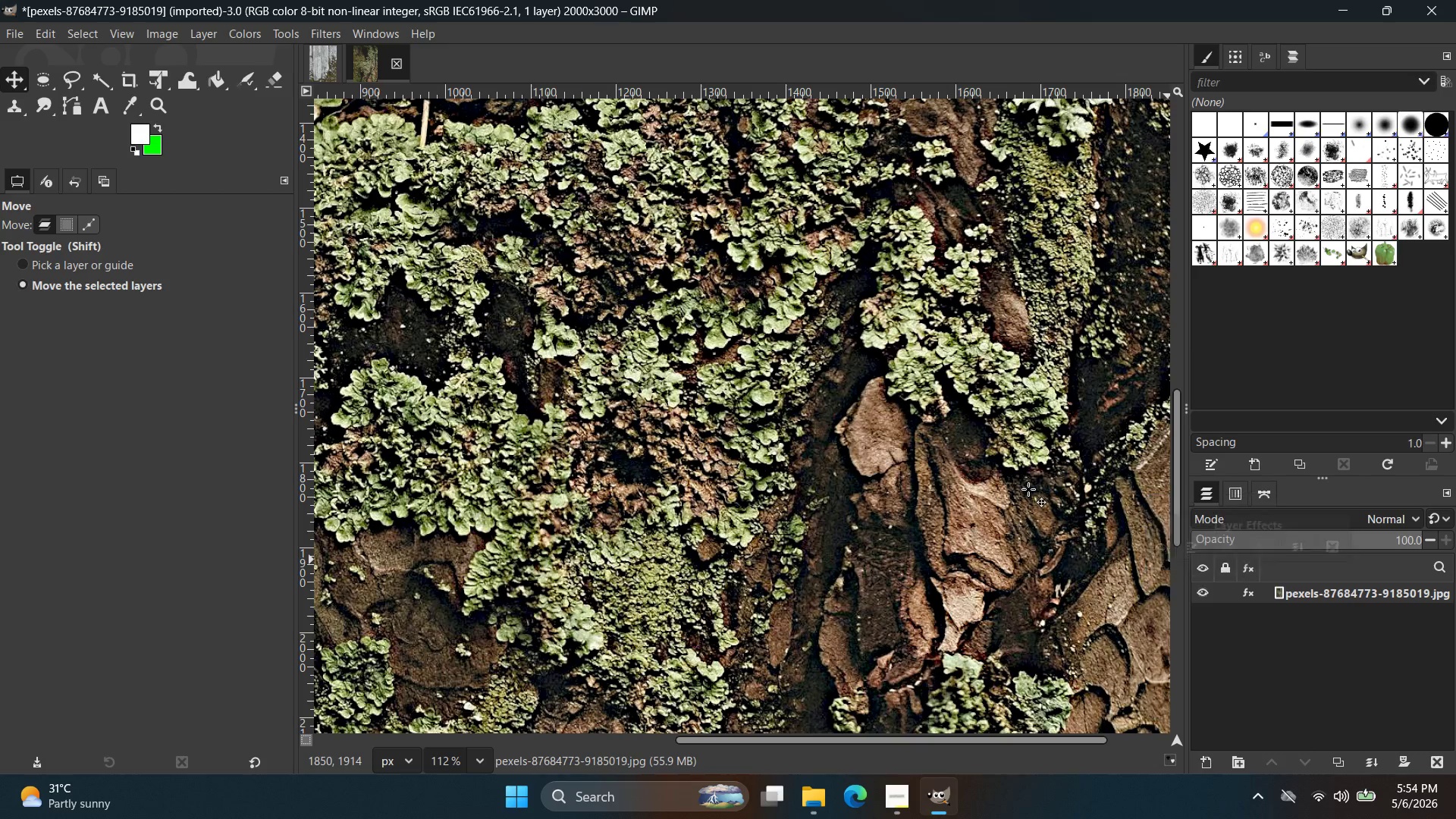 
scroll: coordinate [1026, 485], scroll_direction: down, amount: 14.0
 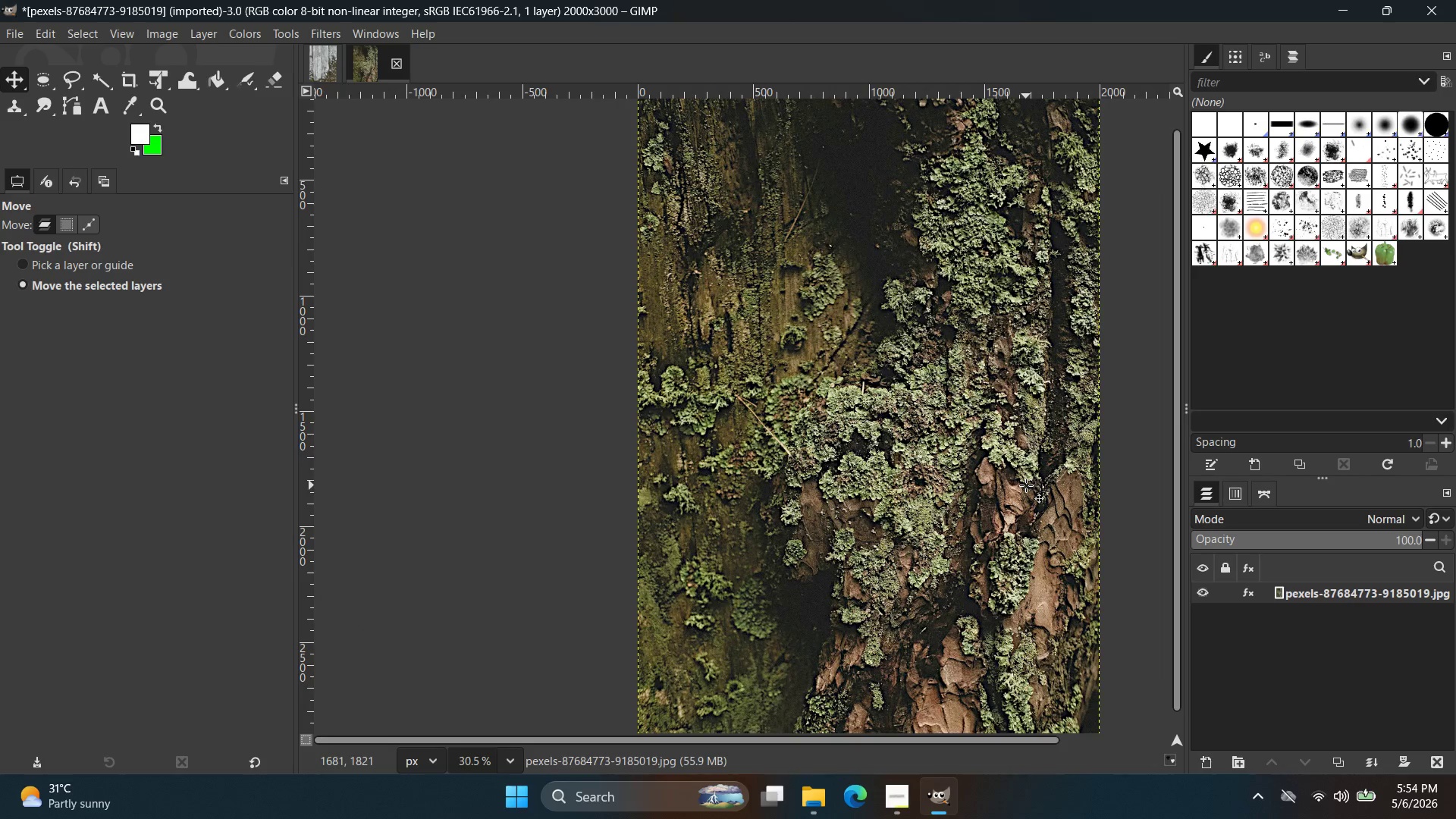 
key(Control+Shift+E)
 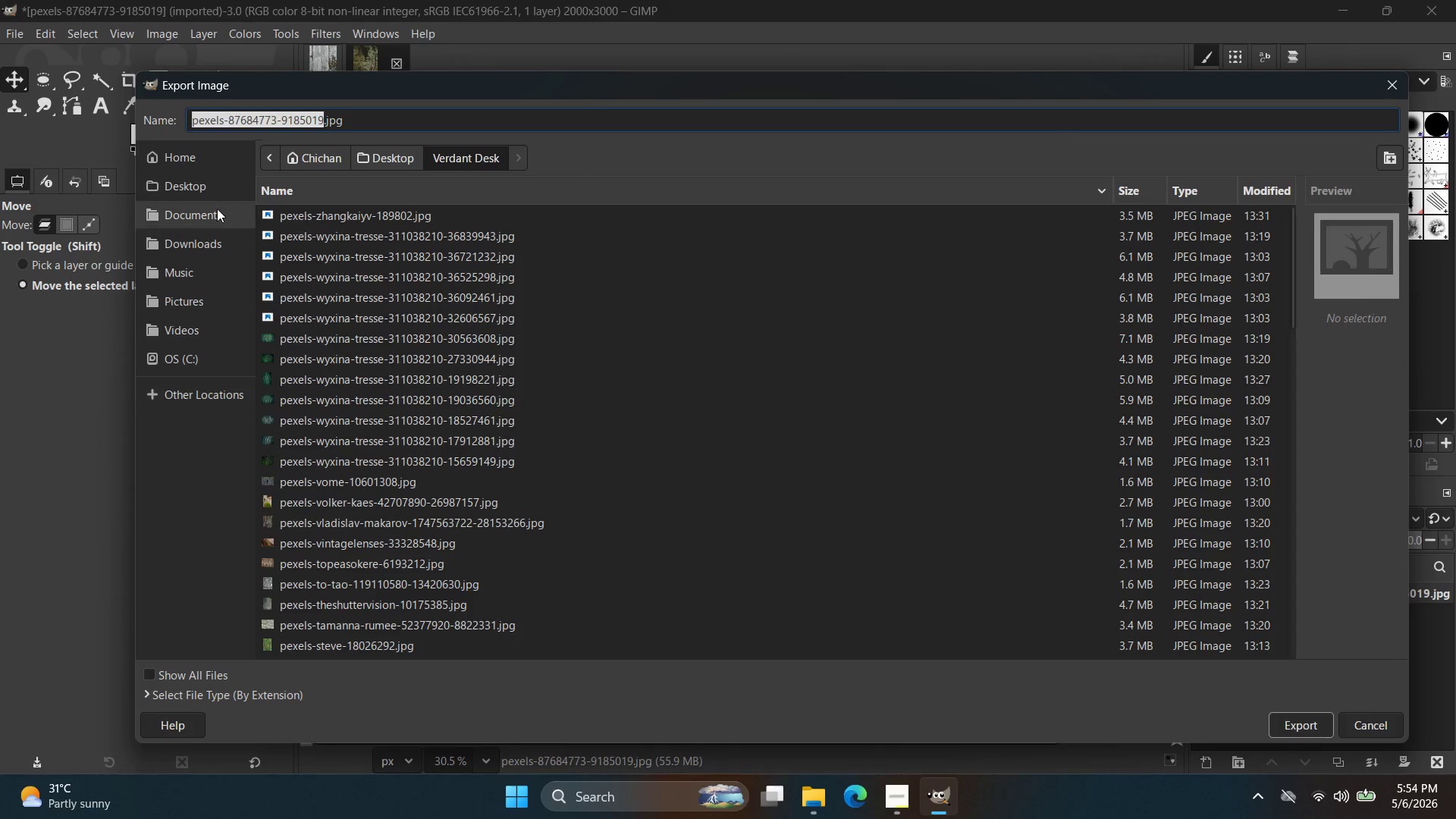 
left_click([211, 184])
 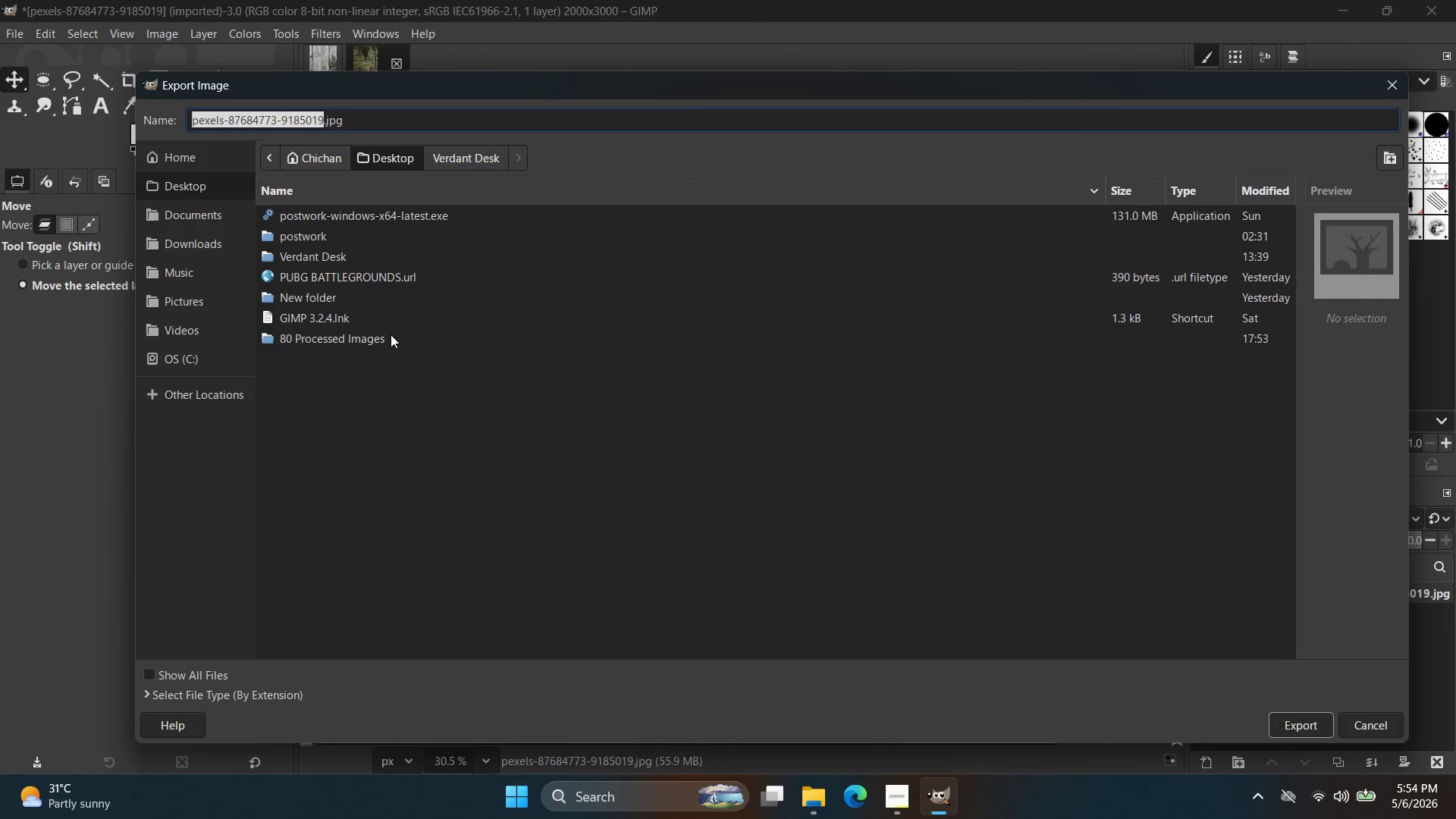 
double_click([390, 336])
 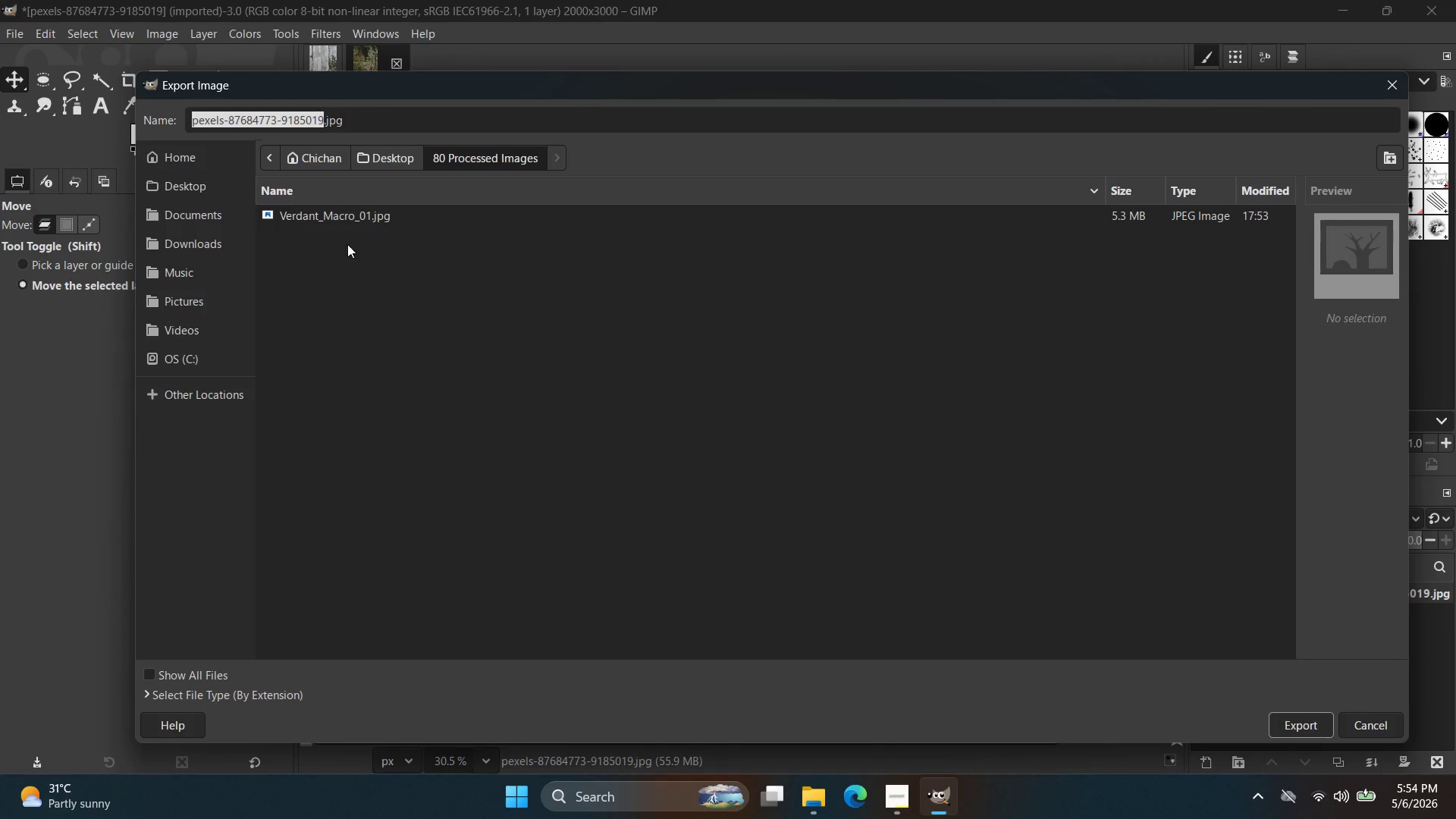 
left_click([354, 212])
 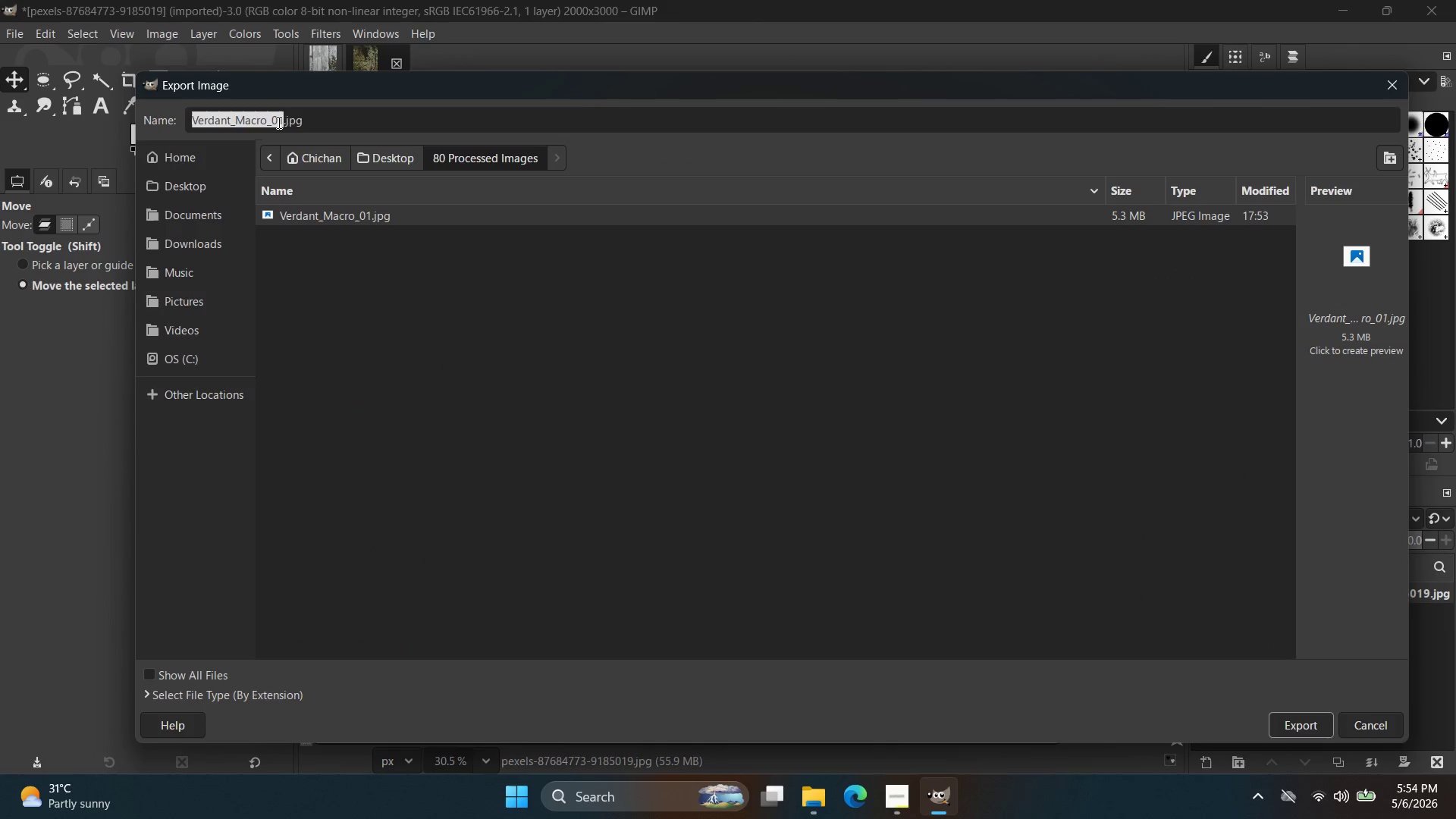 
left_click([281, 121])
 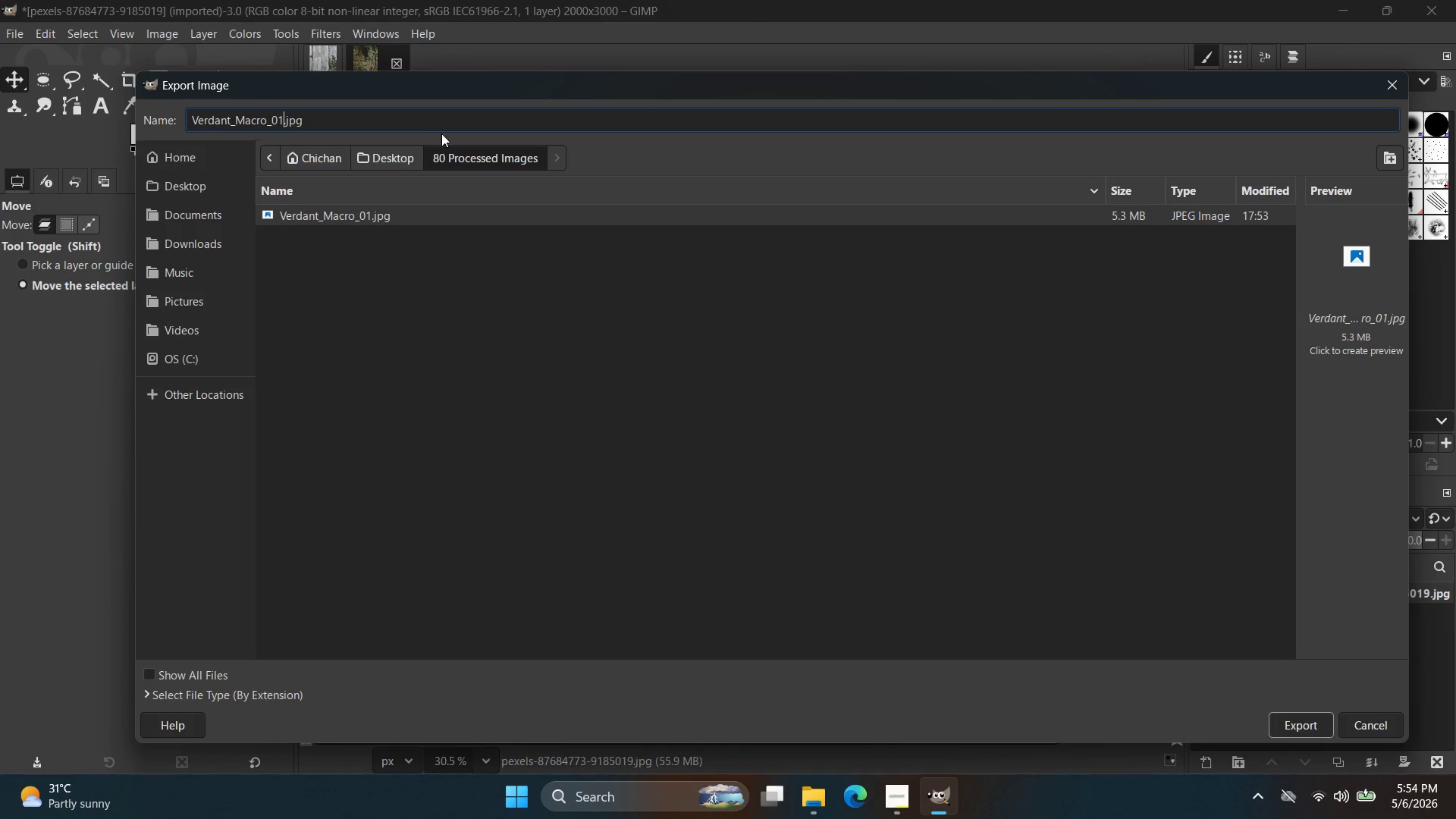 
key(Backspace)
 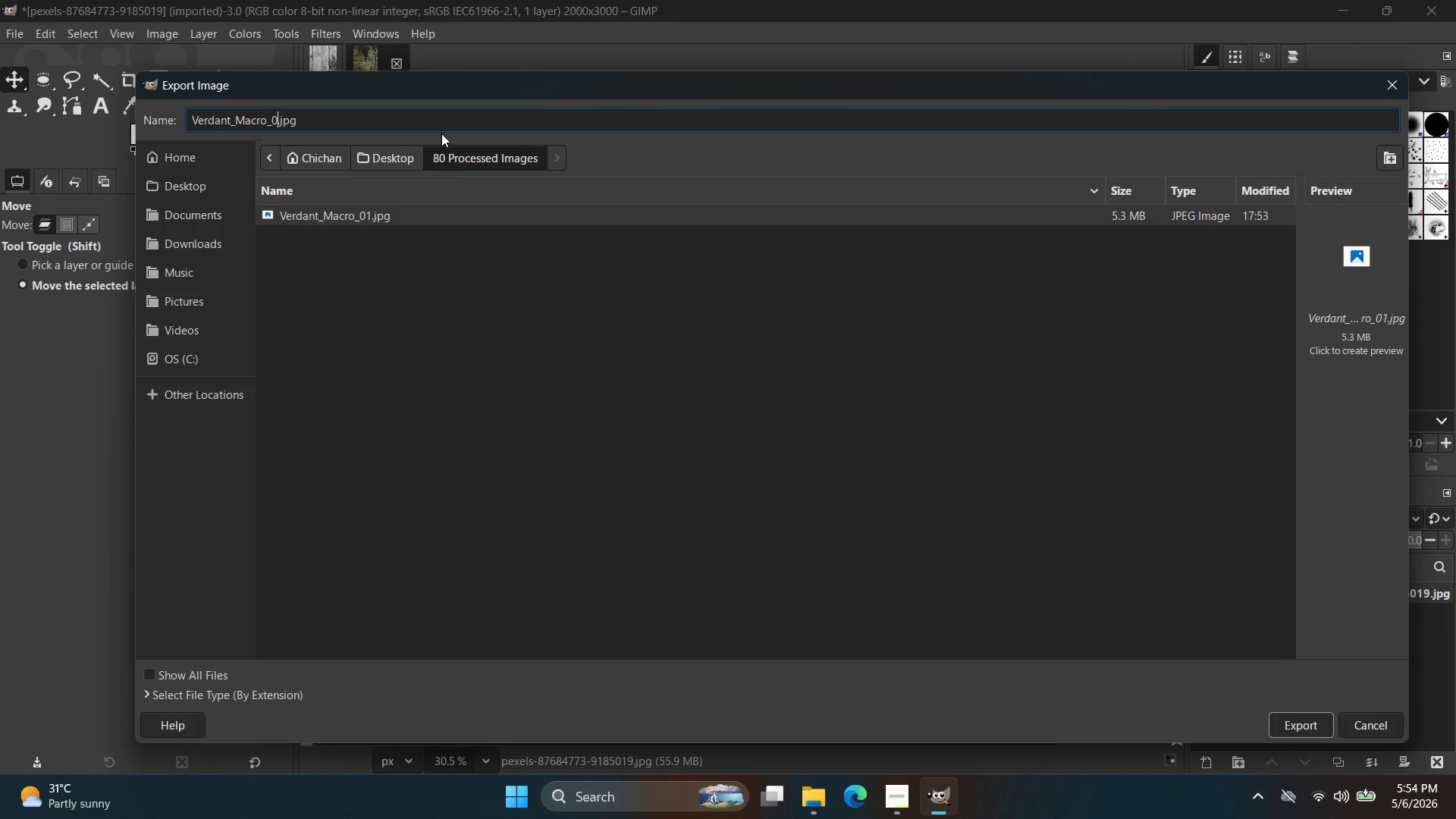 
key(2)
 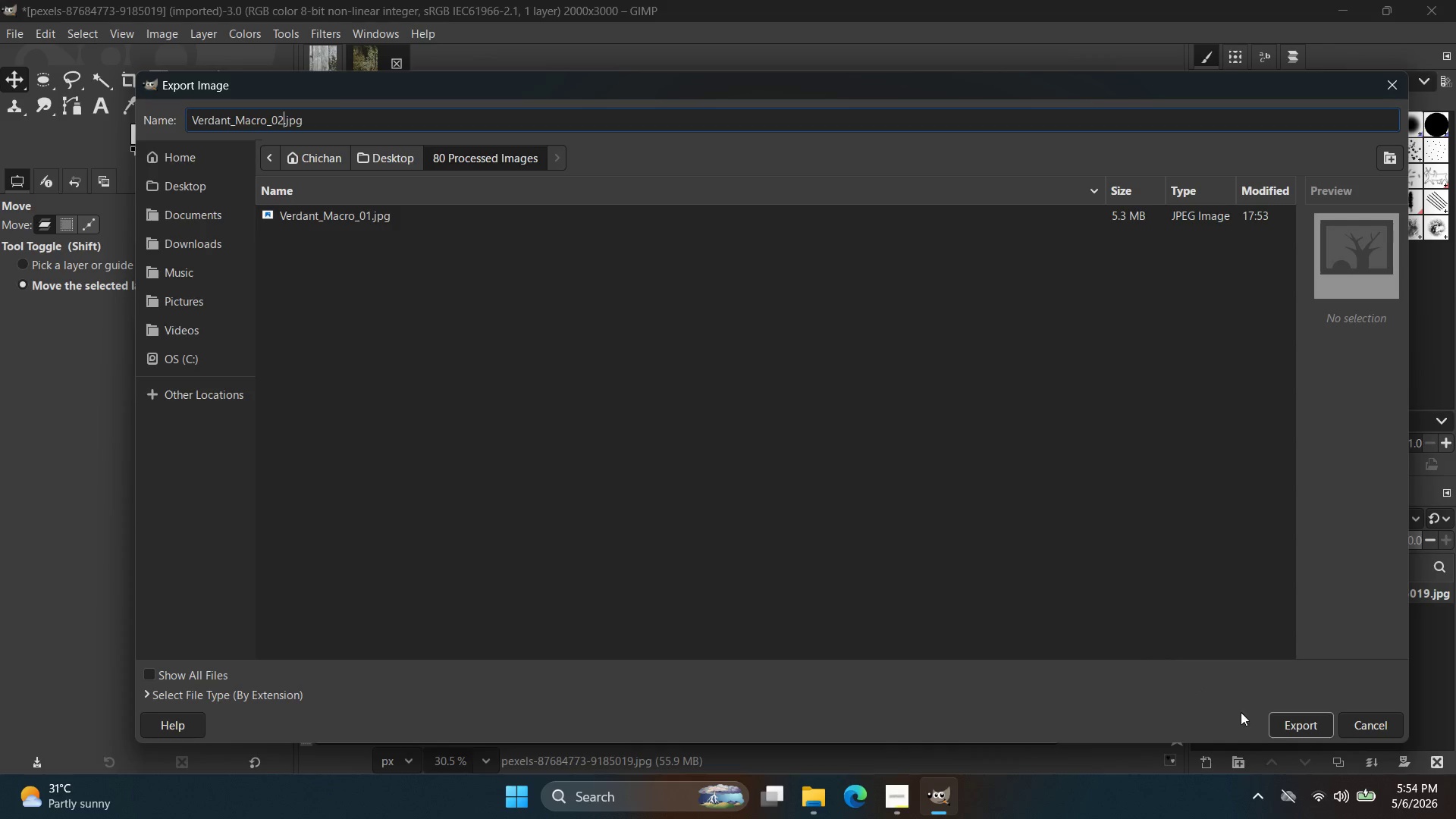 
left_click([1281, 720])
 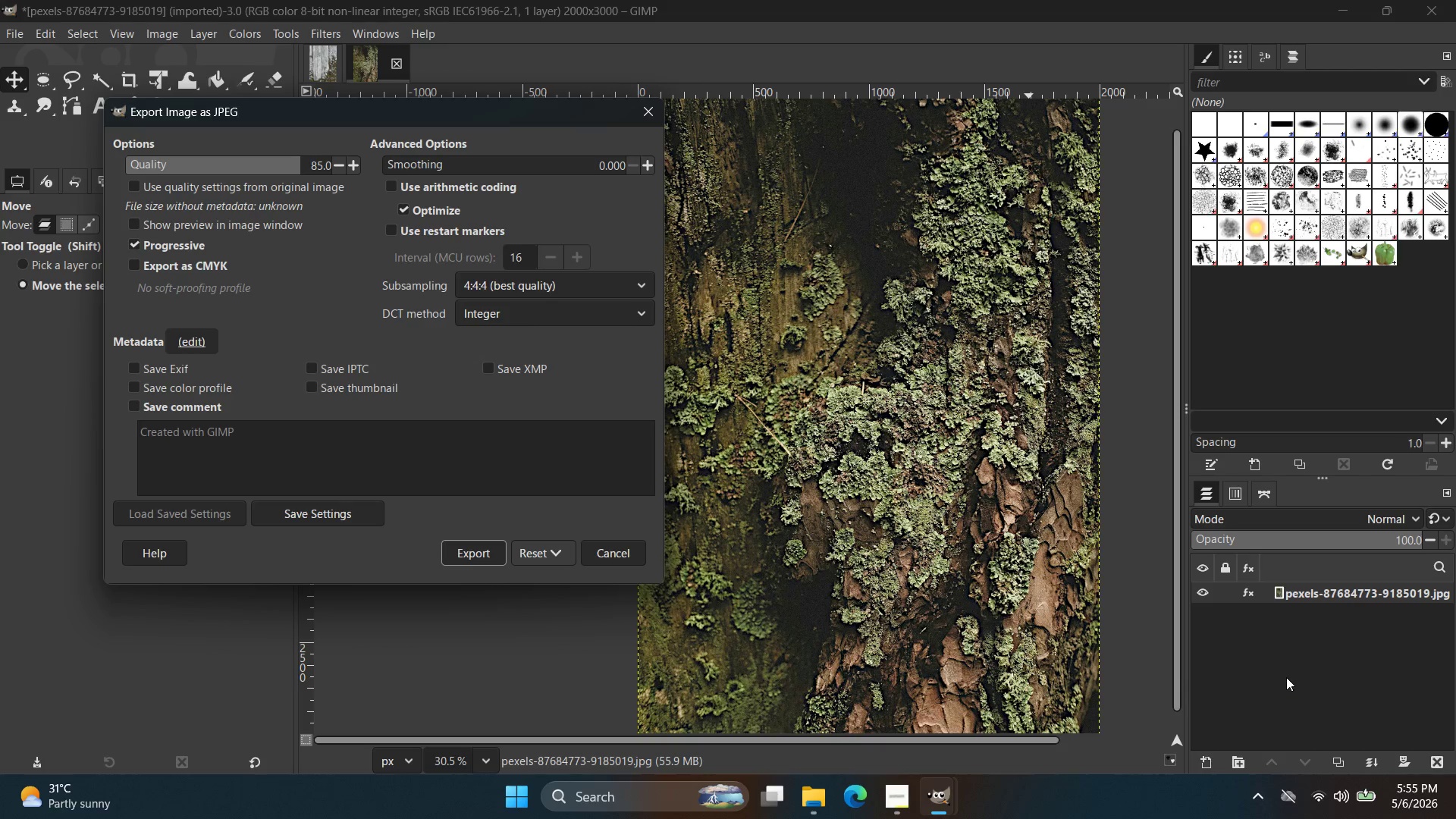 
wait(24.55)
 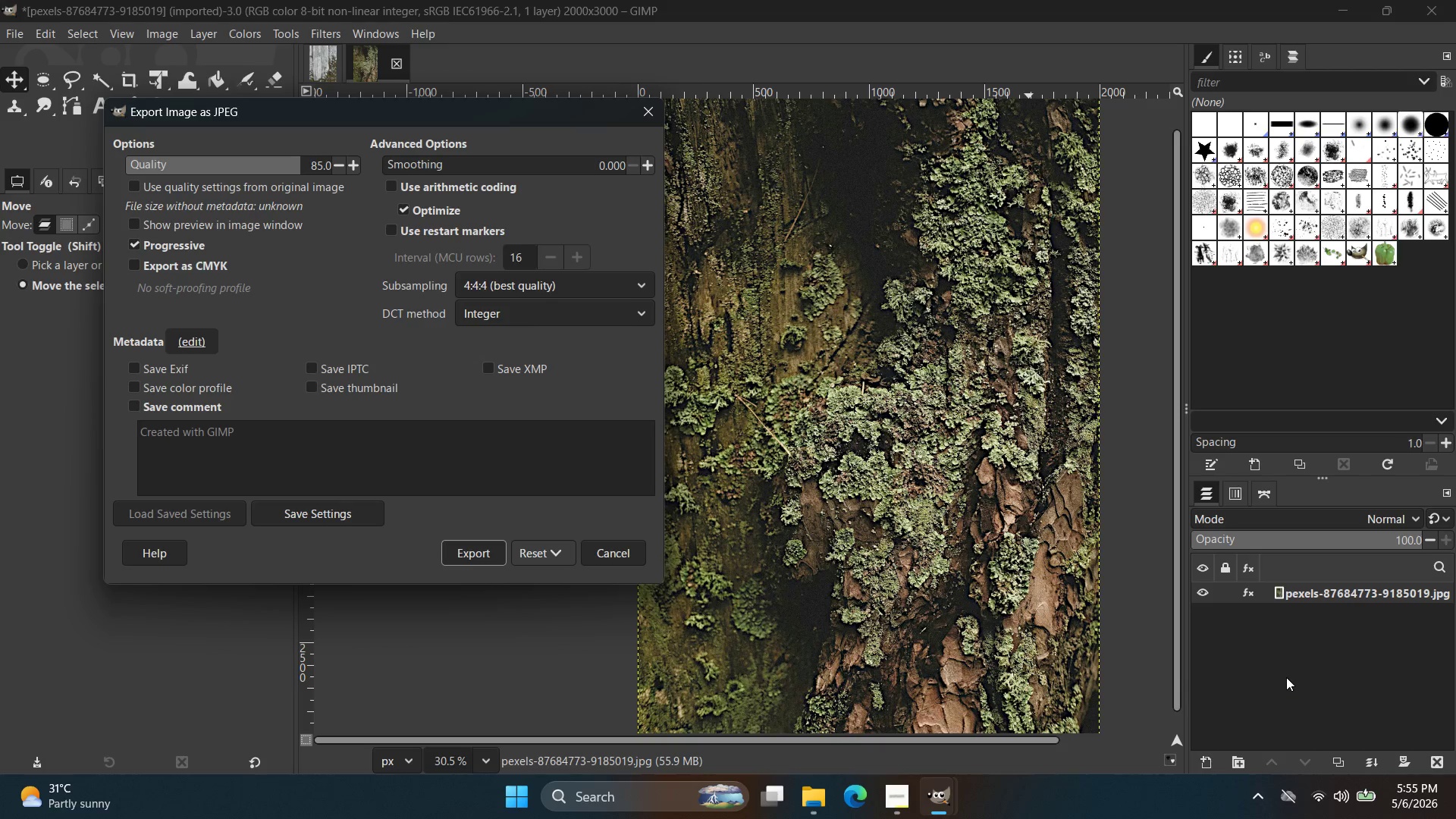 
left_click([475, 552])
 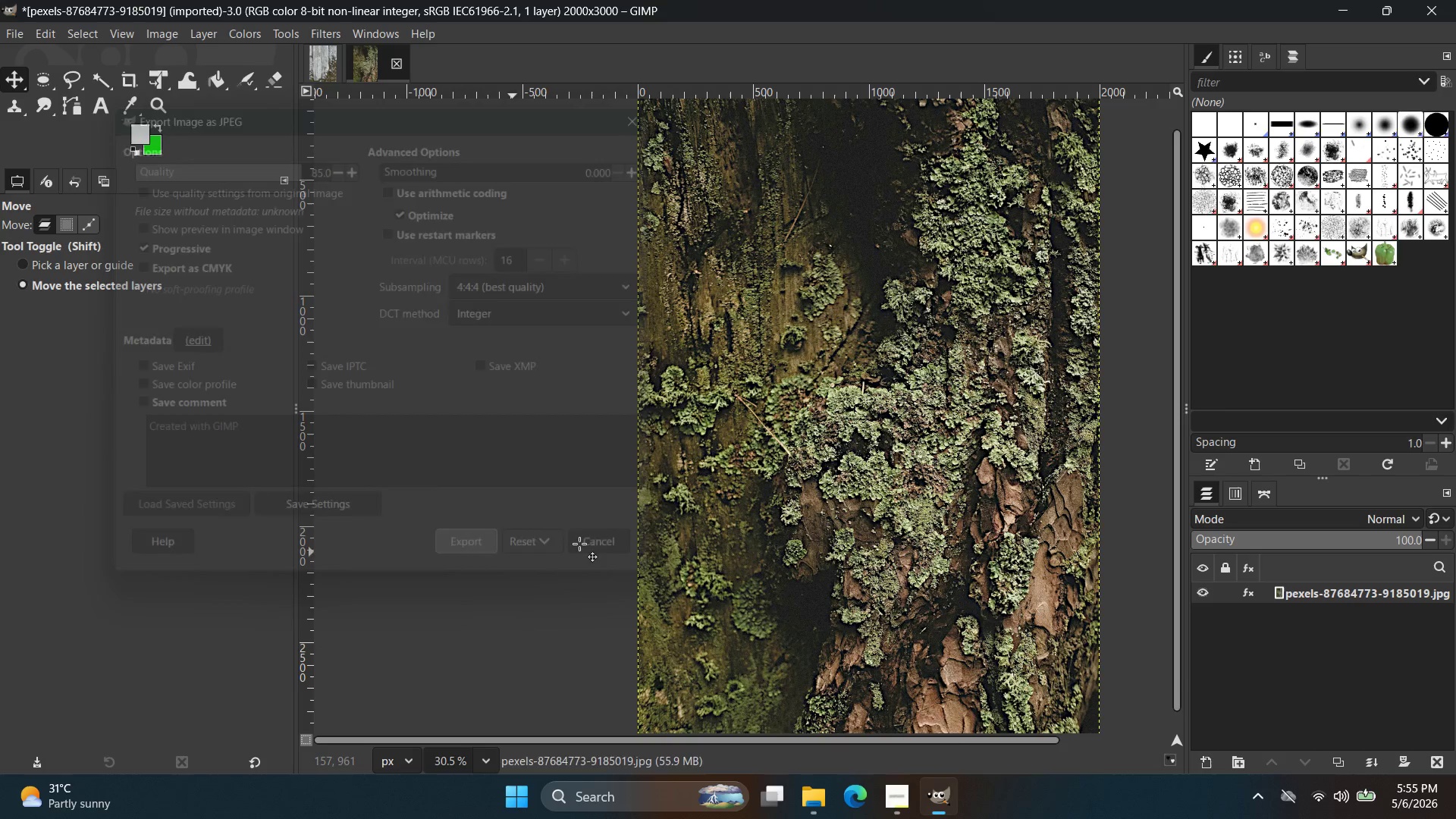 
hold_key(key=ControlLeft, duration=0.97)
scroll: coordinate [818, 515], scroll_direction: down, amount: 1.0
 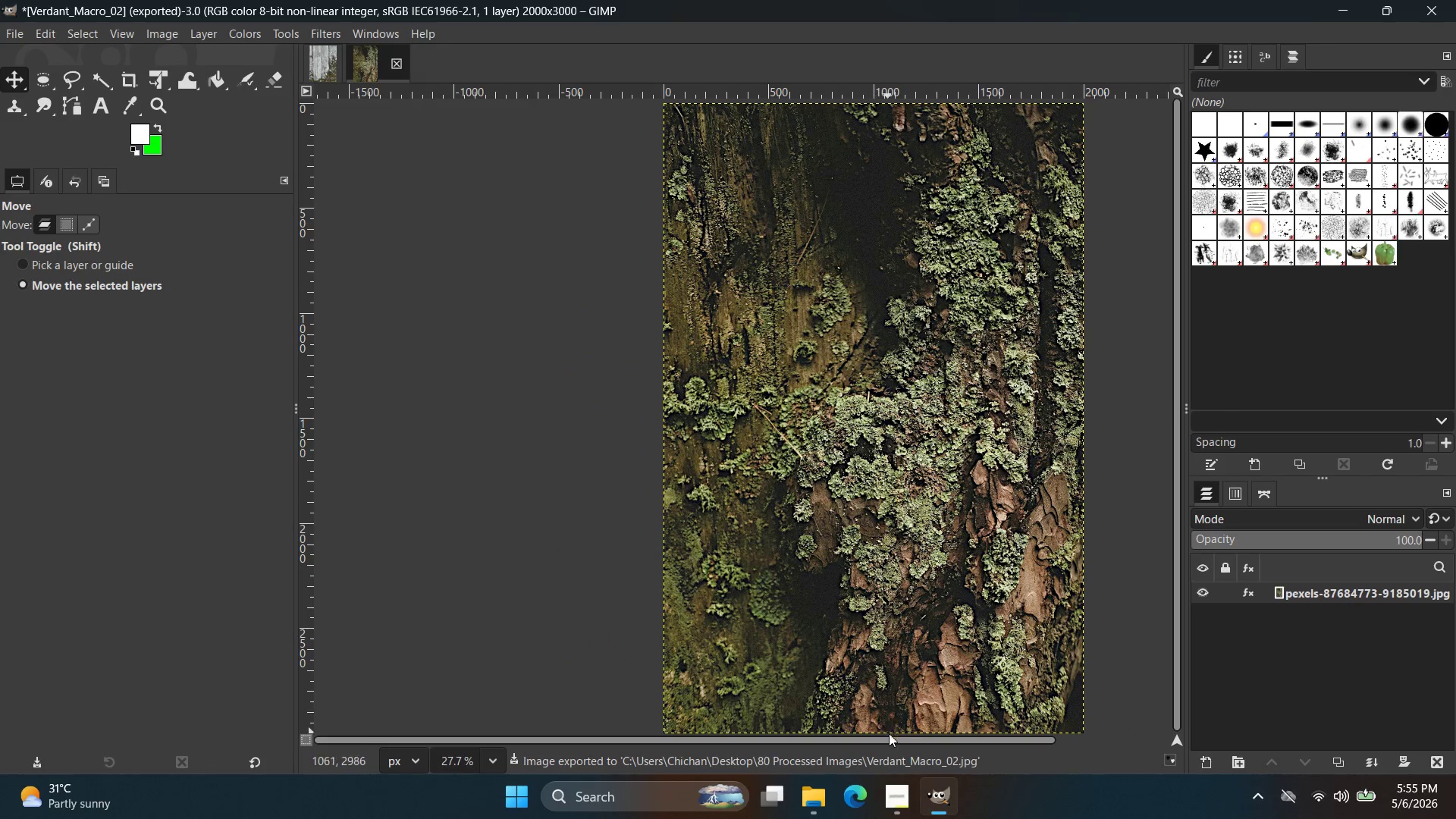 
left_click_drag(start_coordinate=[893, 742], to_coordinate=[957, 746])
 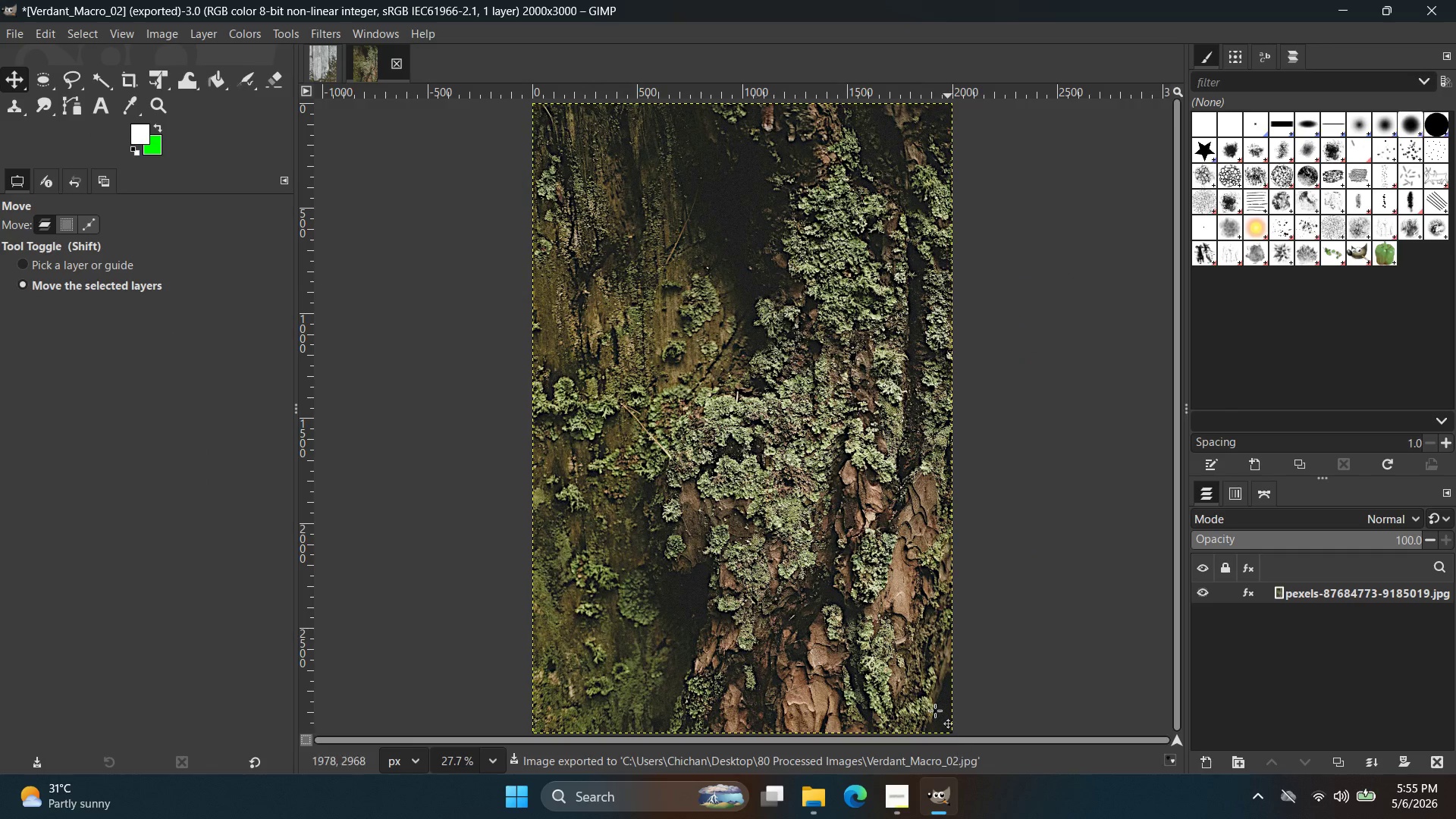 
hold_key(key=ControlLeft, duration=1.61)
scroll: coordinate [832, 601], scroll_direction: none, amount: 0.0
 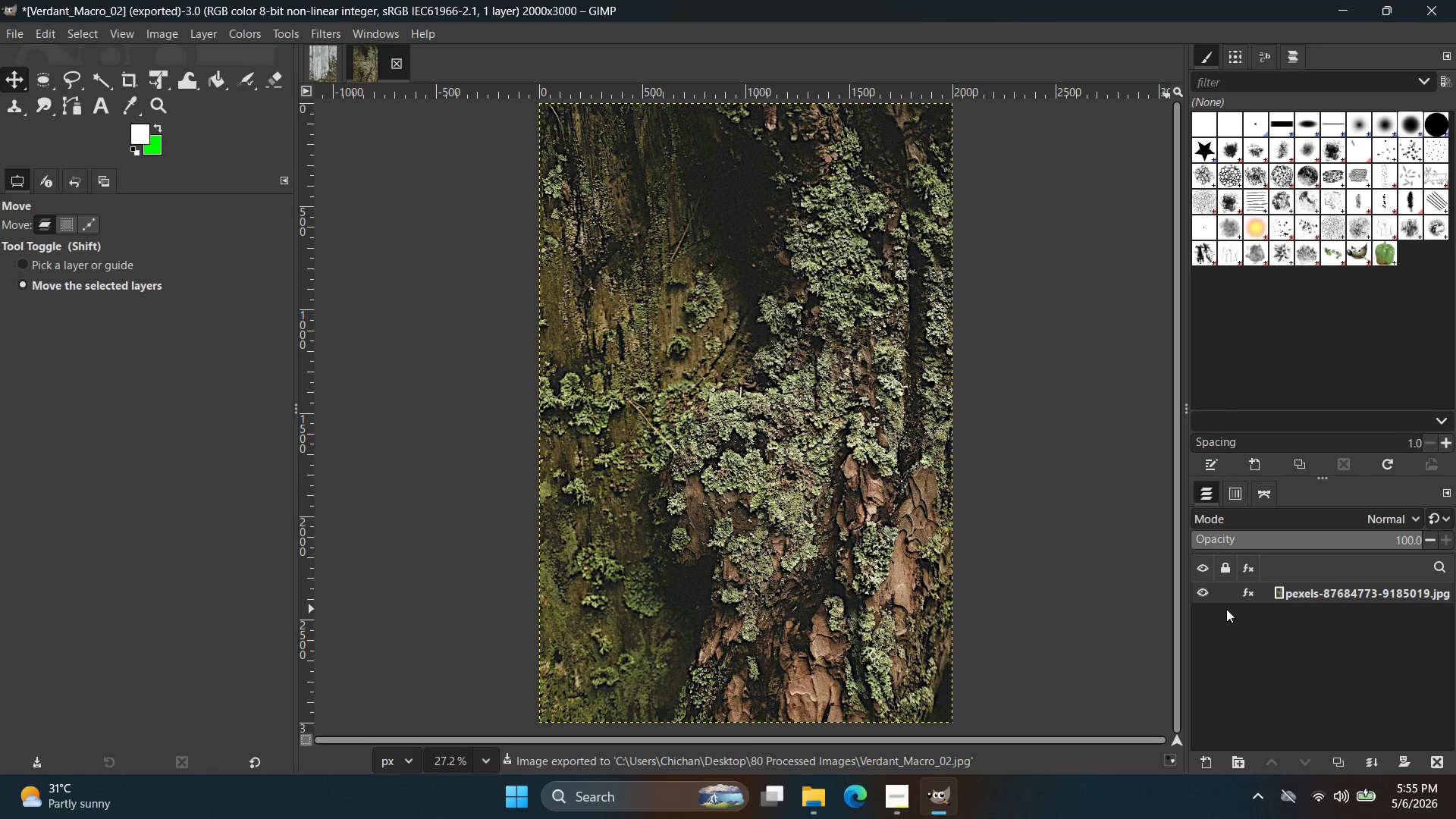 
left_click([1250, 596])
 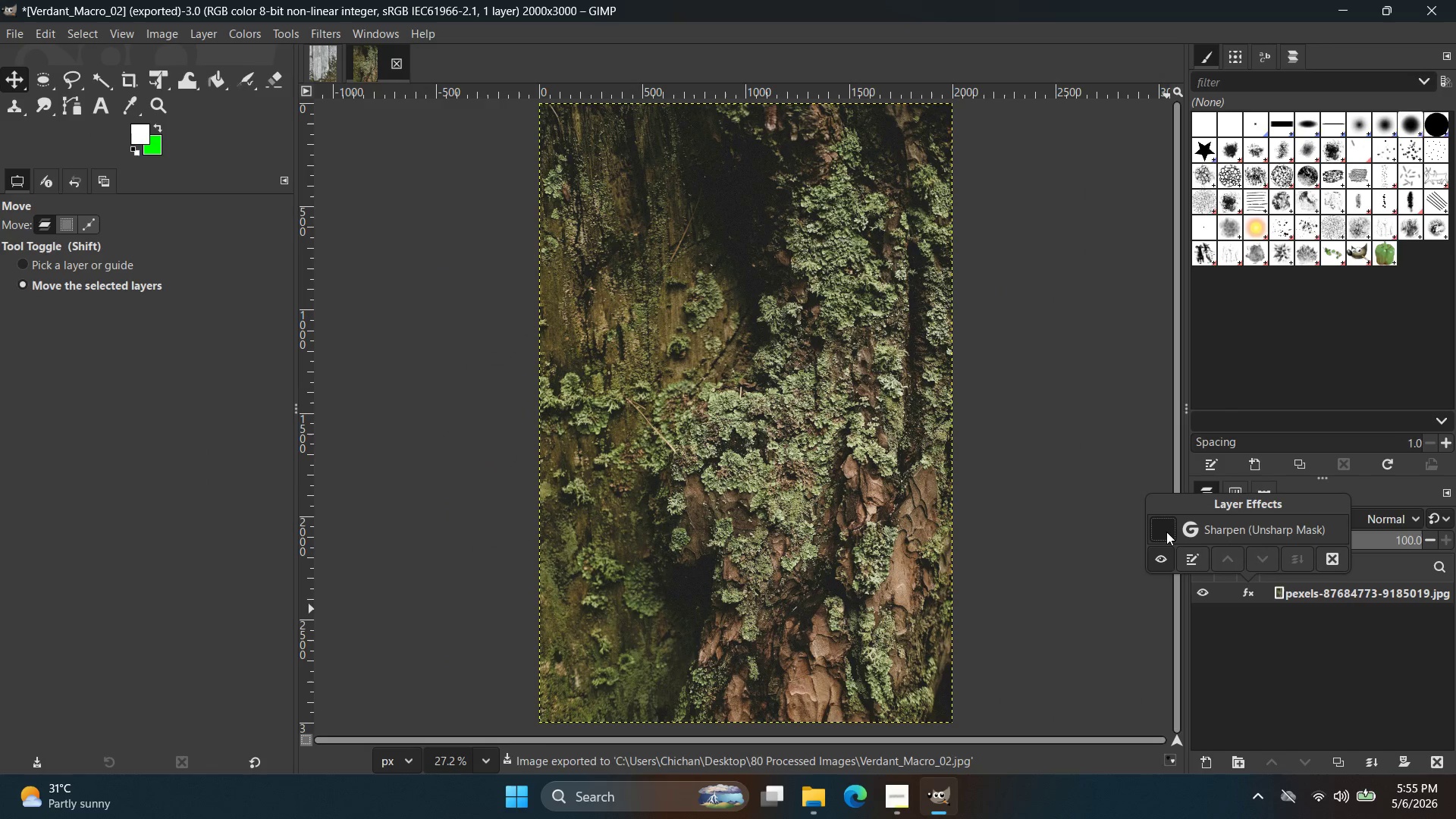 
left_click([1166, 532])
 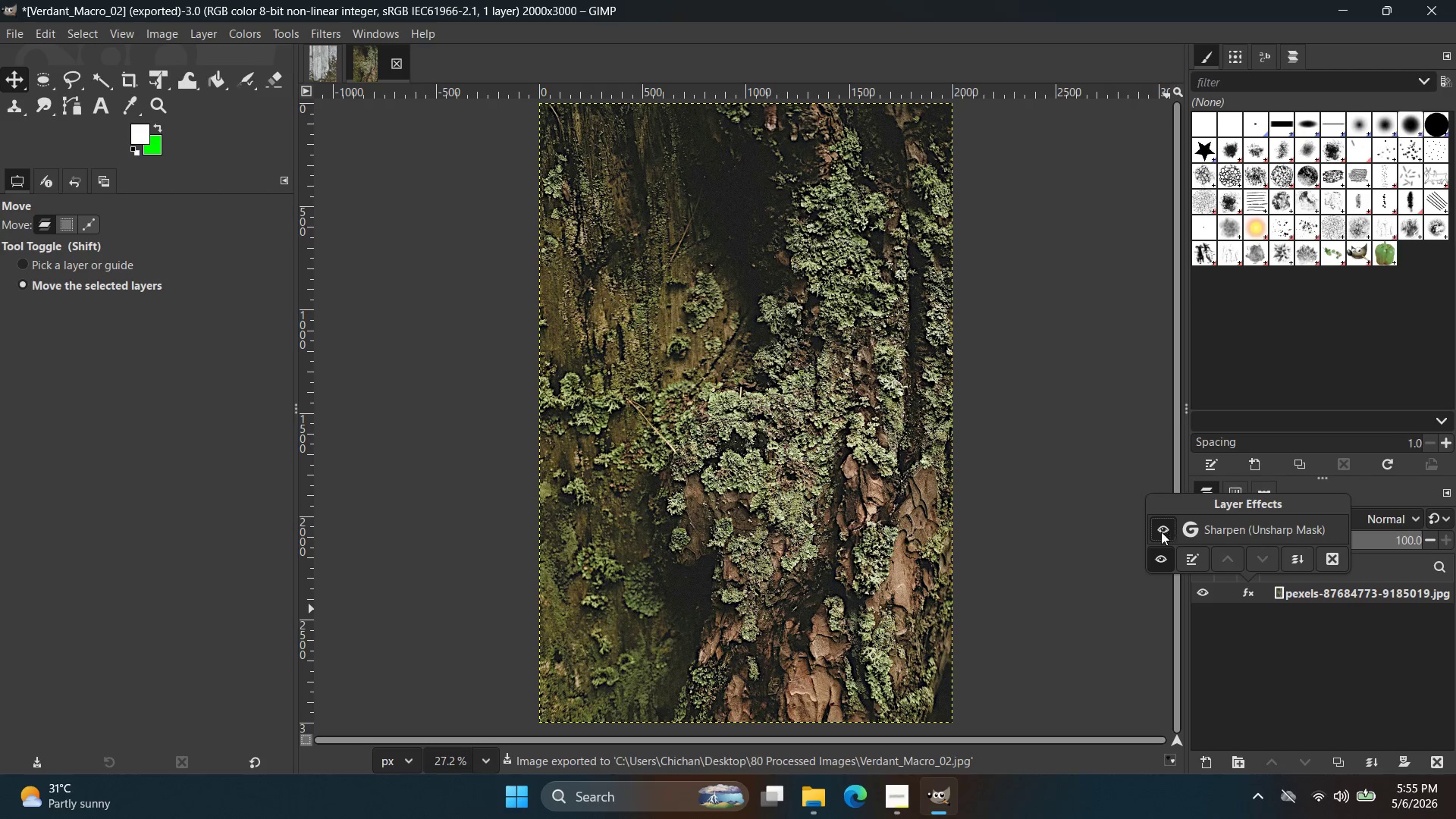 
left_click([1087, 509])
 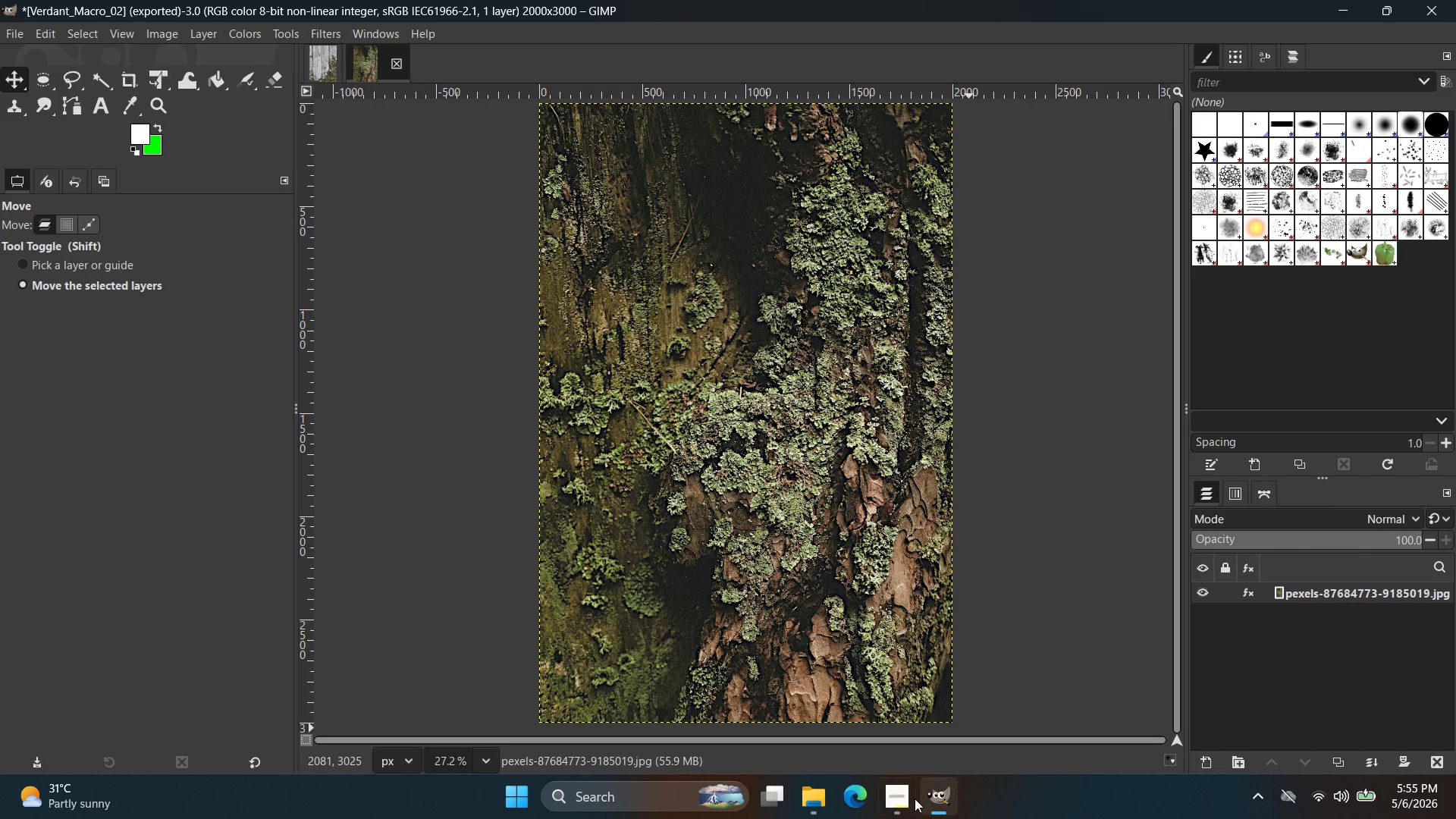 
left_click([1455, 818])
 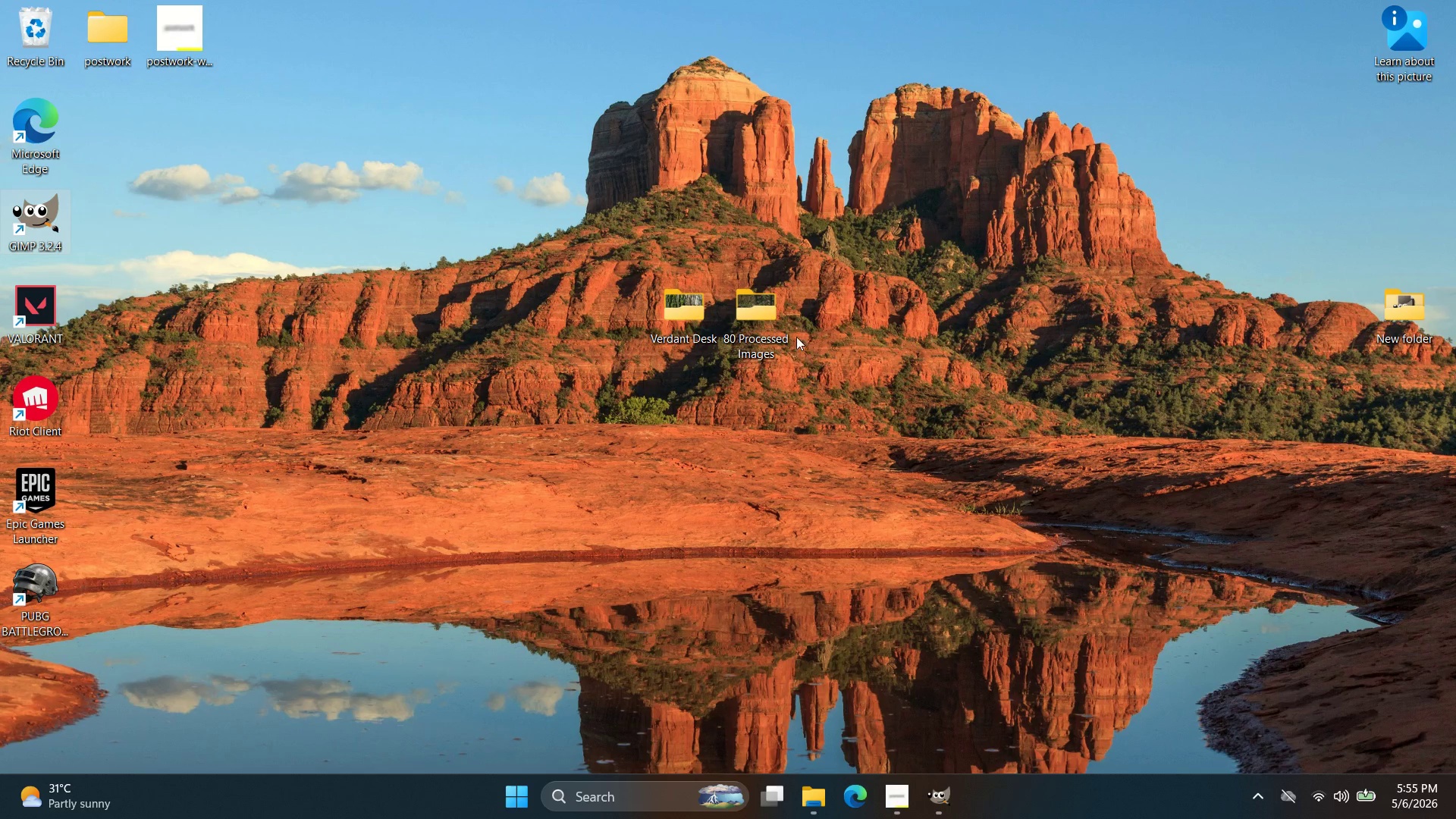 
left_click([688, 293])
 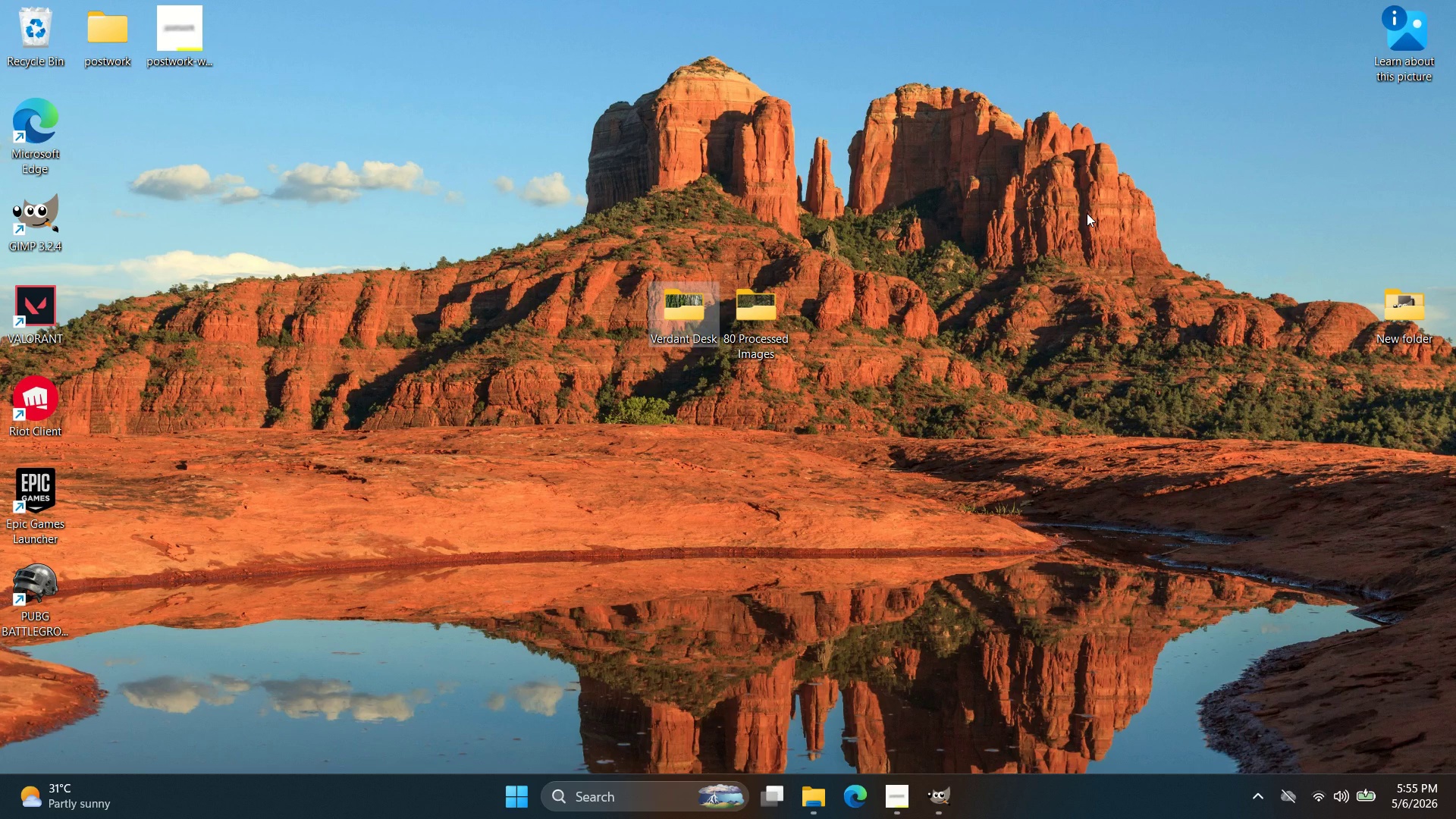 
wait(14.42)
 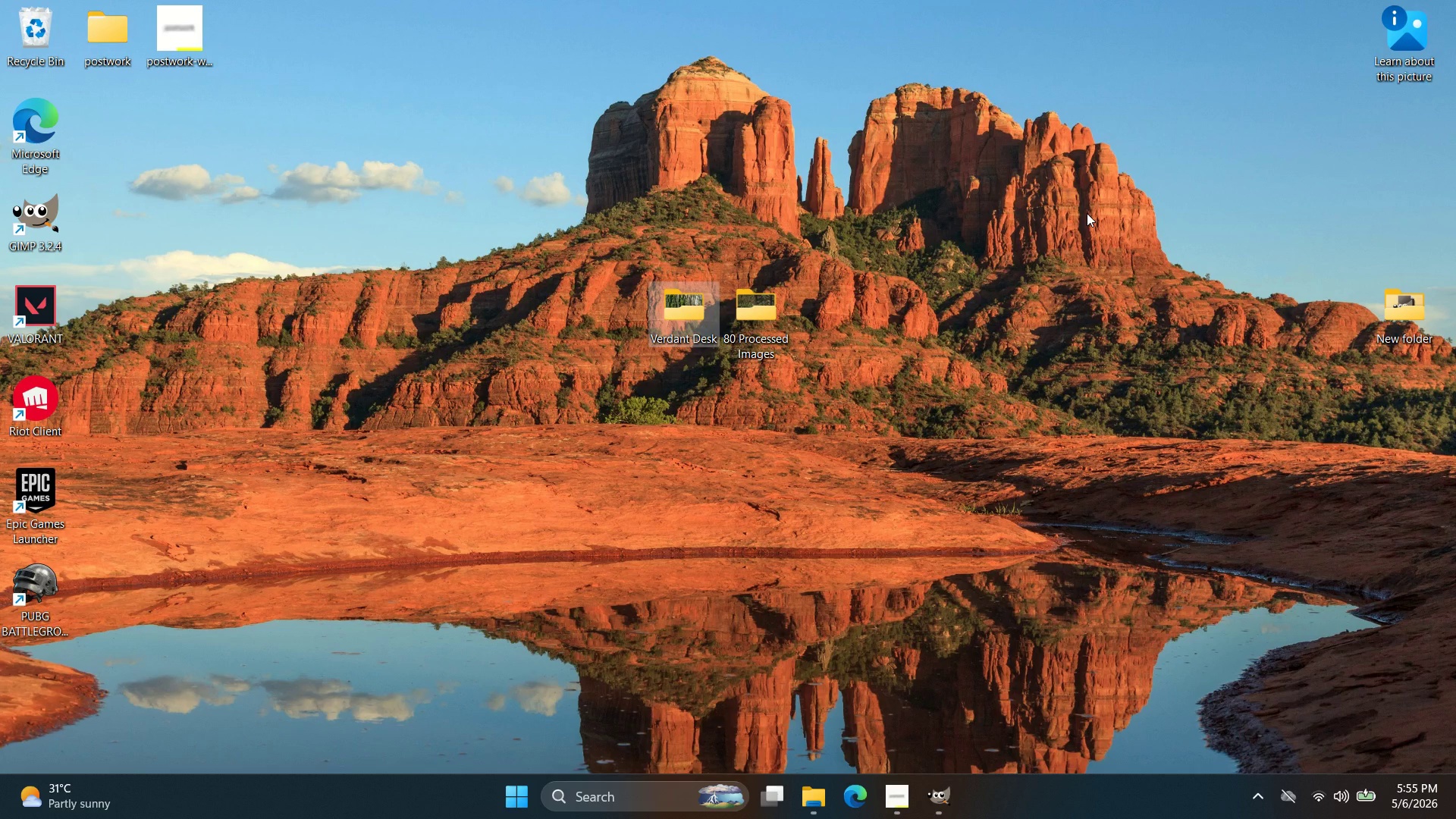 
left_click([954, 786])
 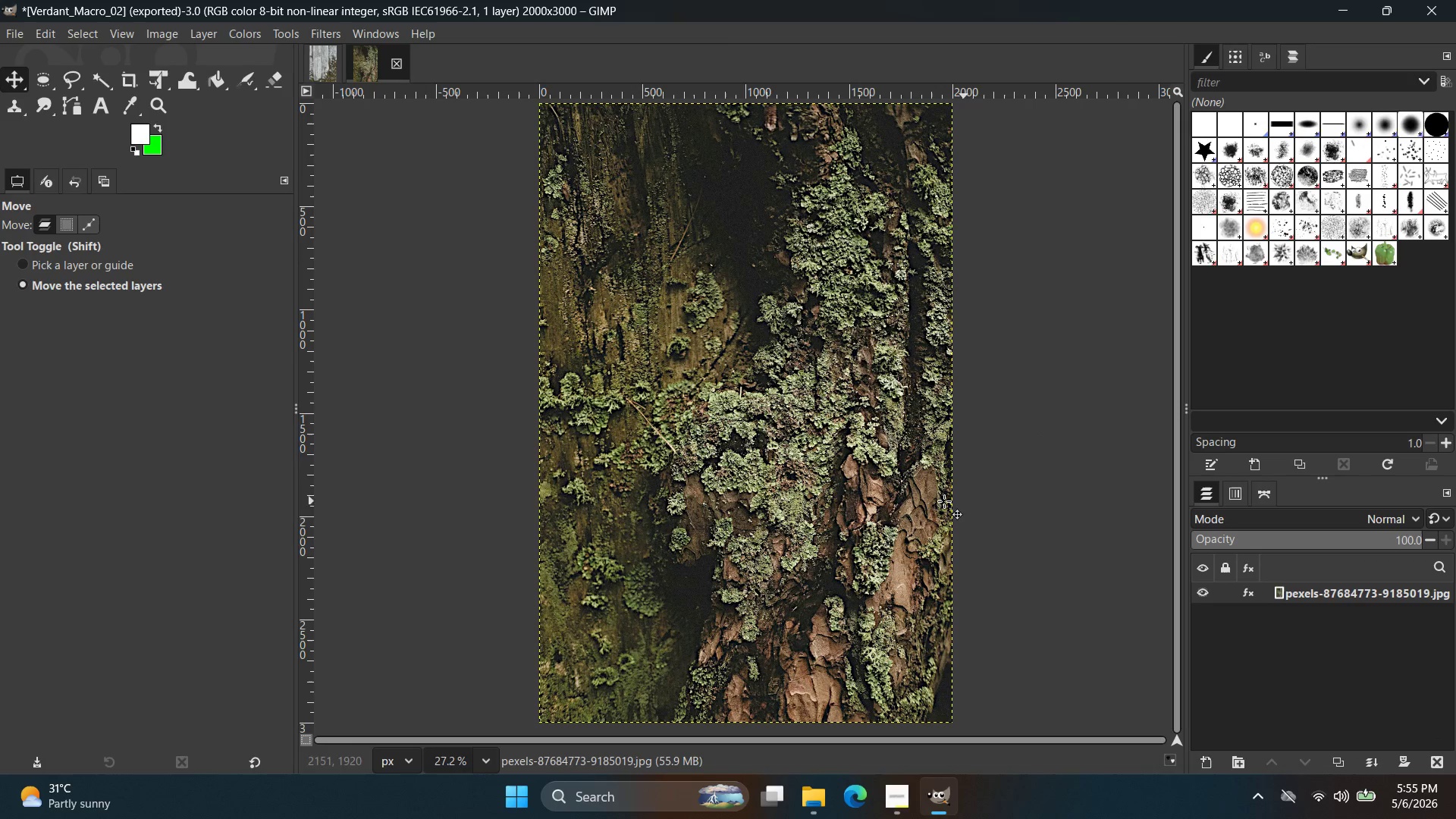 
hold_key(key=ControlLeft, duration=1.66)
scroll: coordinate [846, 467], scroll_direction: down, amount: 2.0
 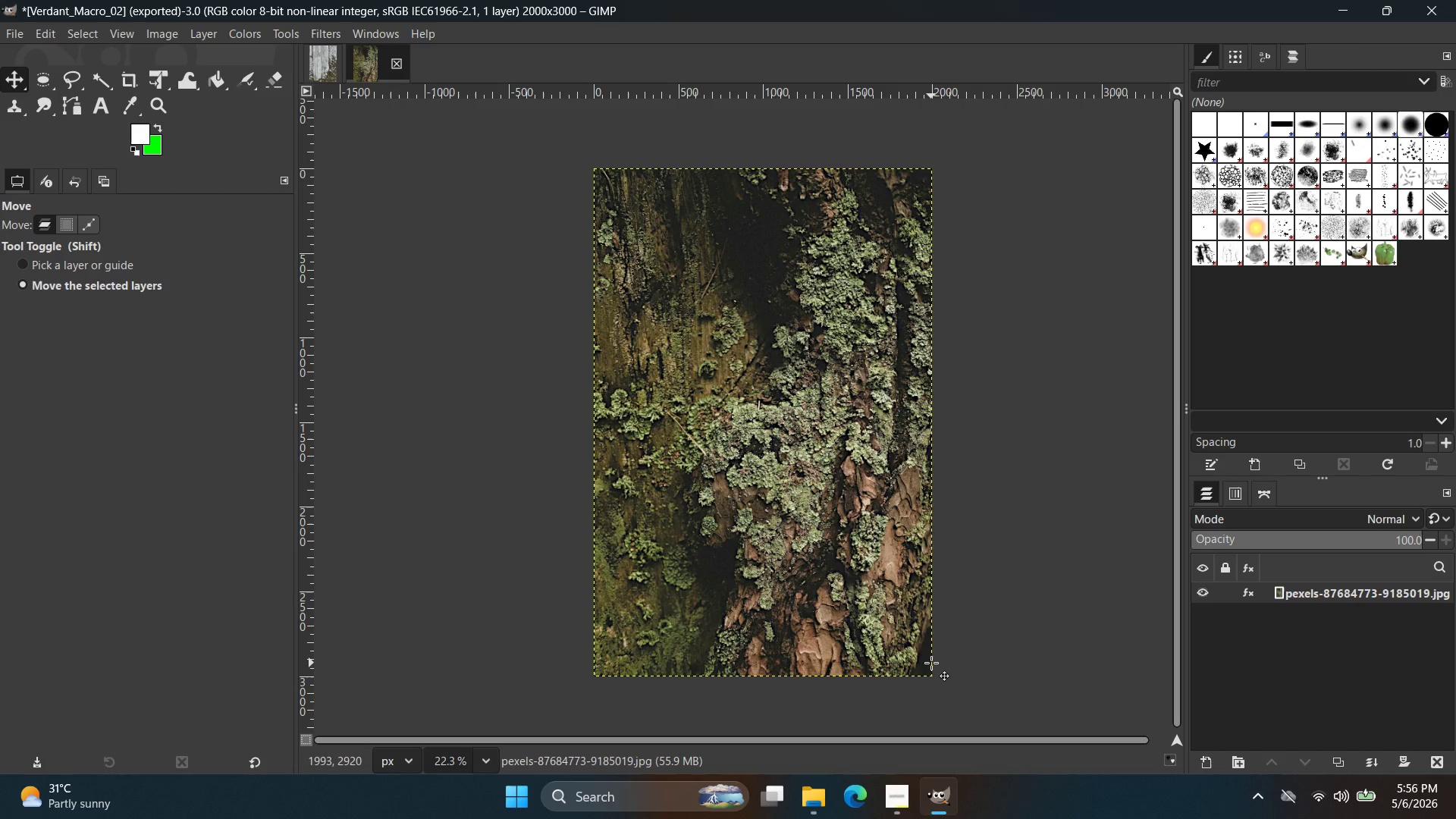 
wait(15.9)
 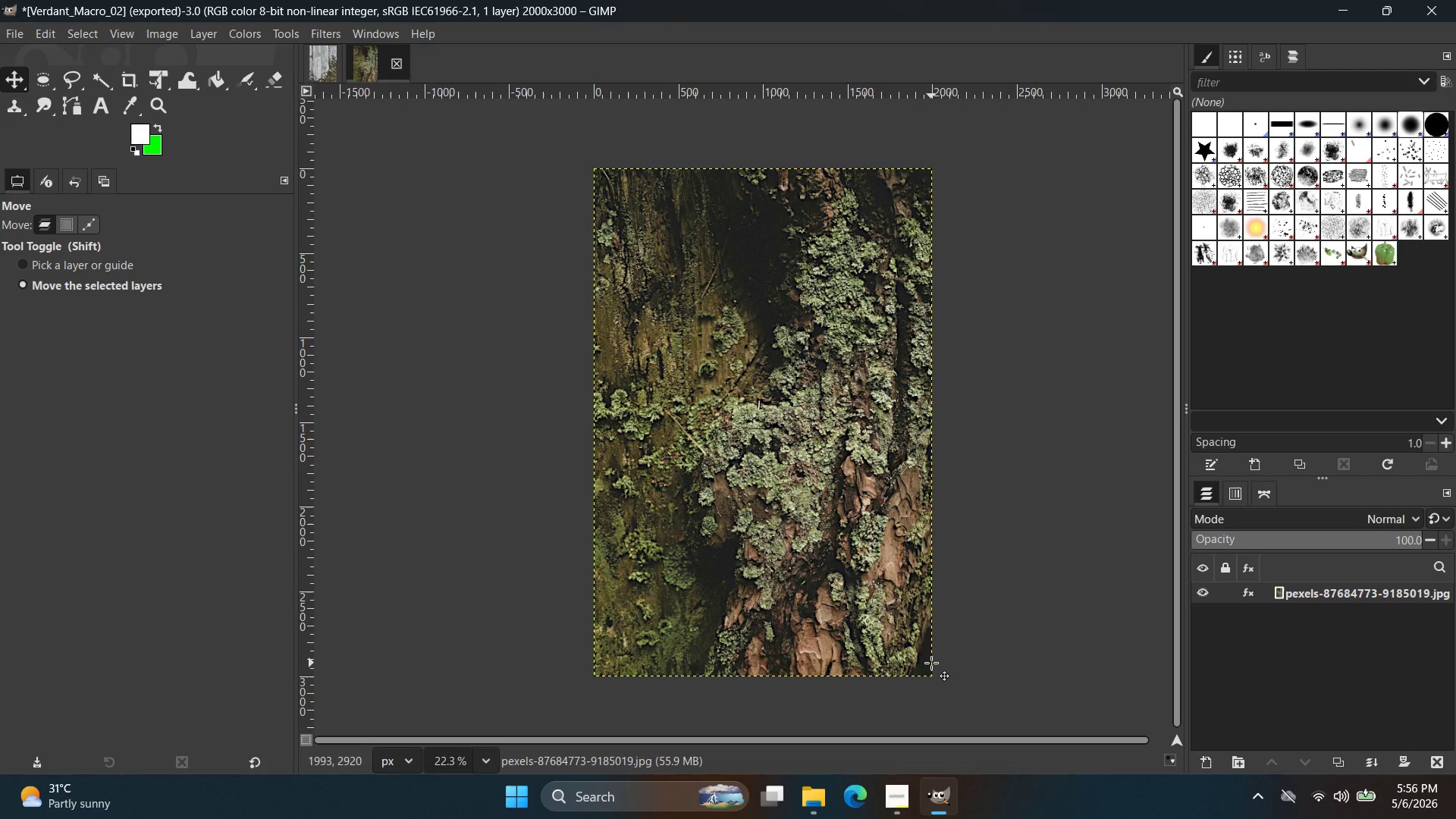 
hold_key(key=ControlLeft, duration=0.98)
scroll: coordinate [798, 525], scroll_direction: up, amount: 12.0
 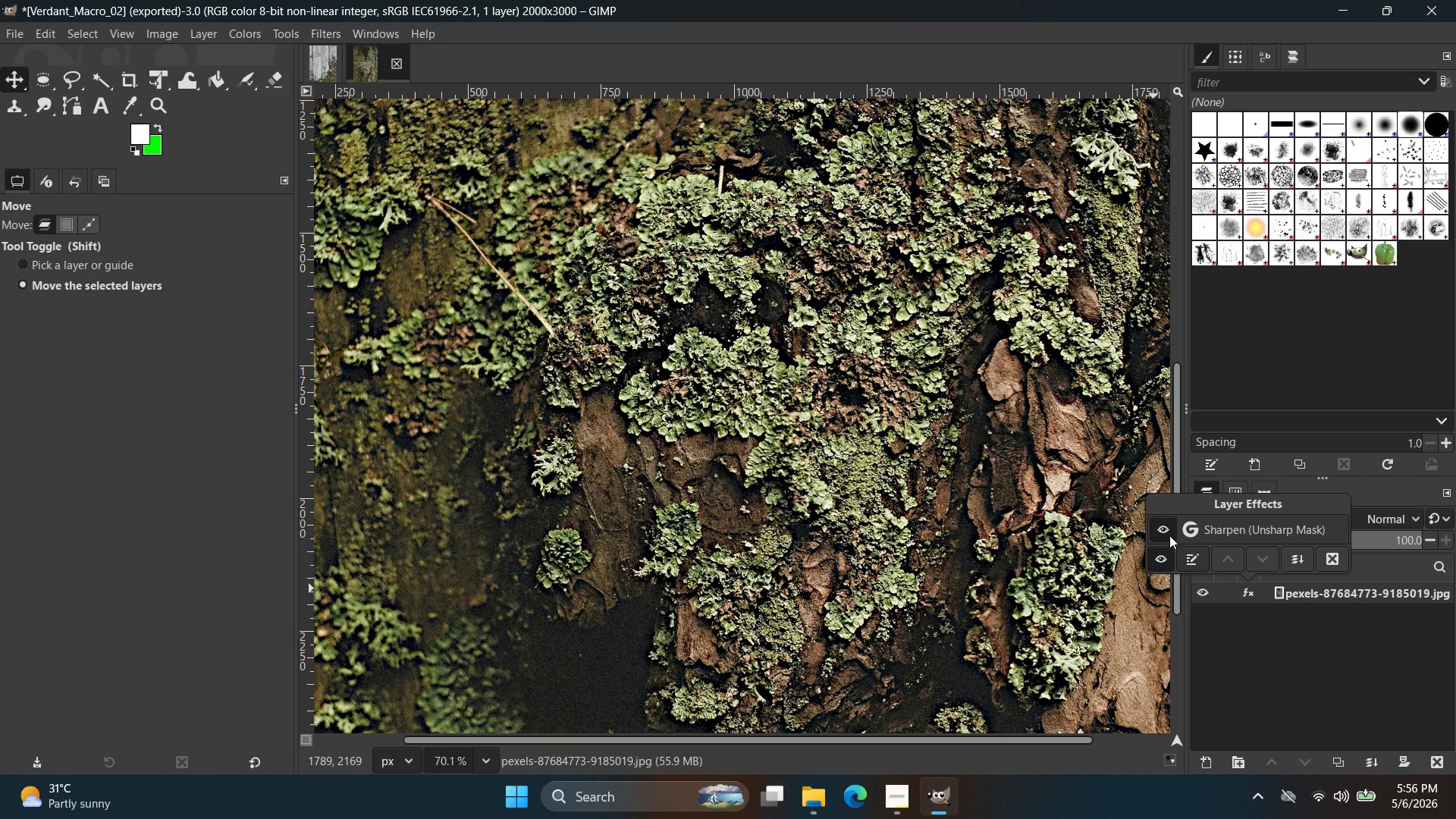 
left_click([1170, 535])
 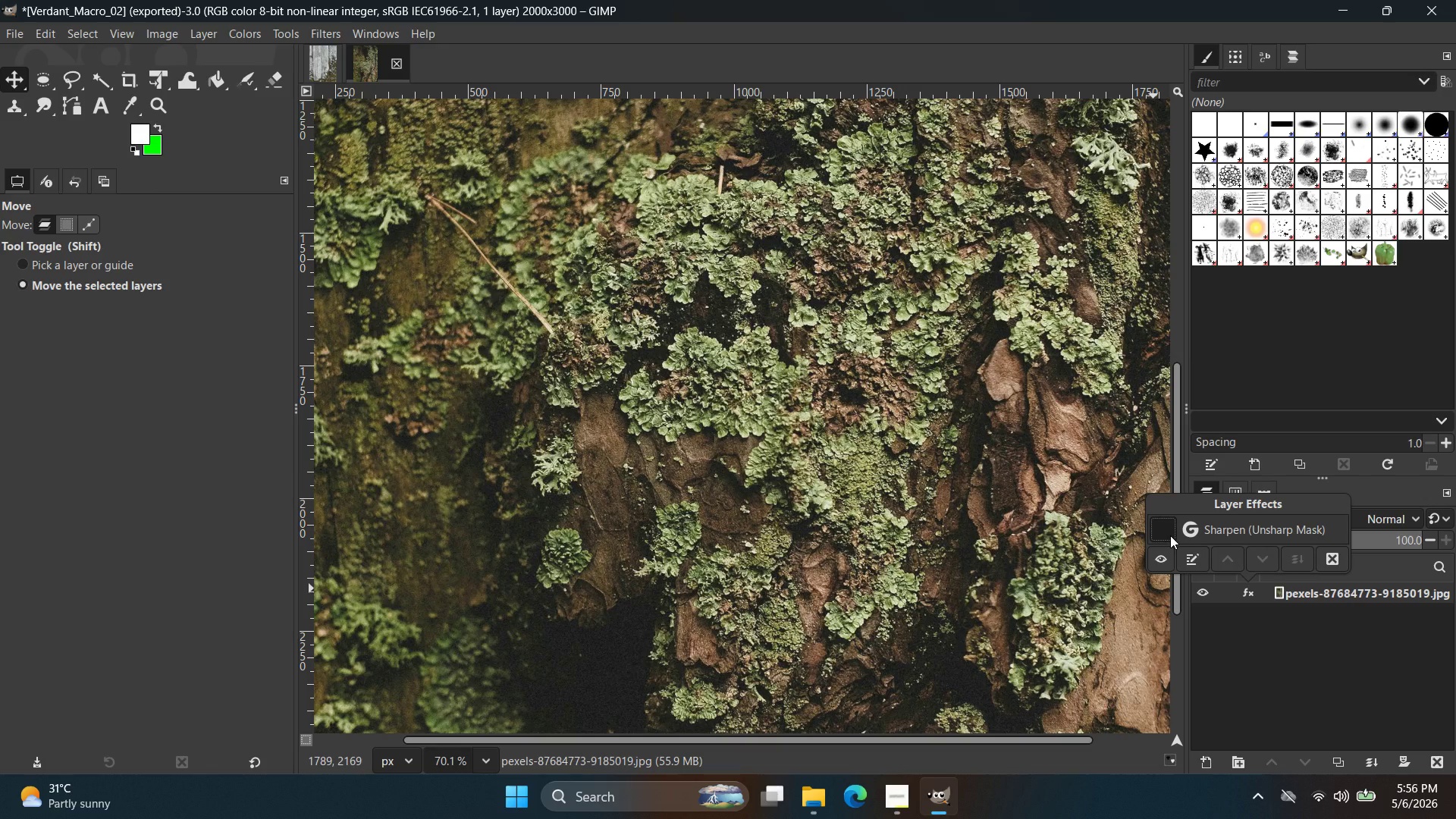 
left_click([1170, 535])
 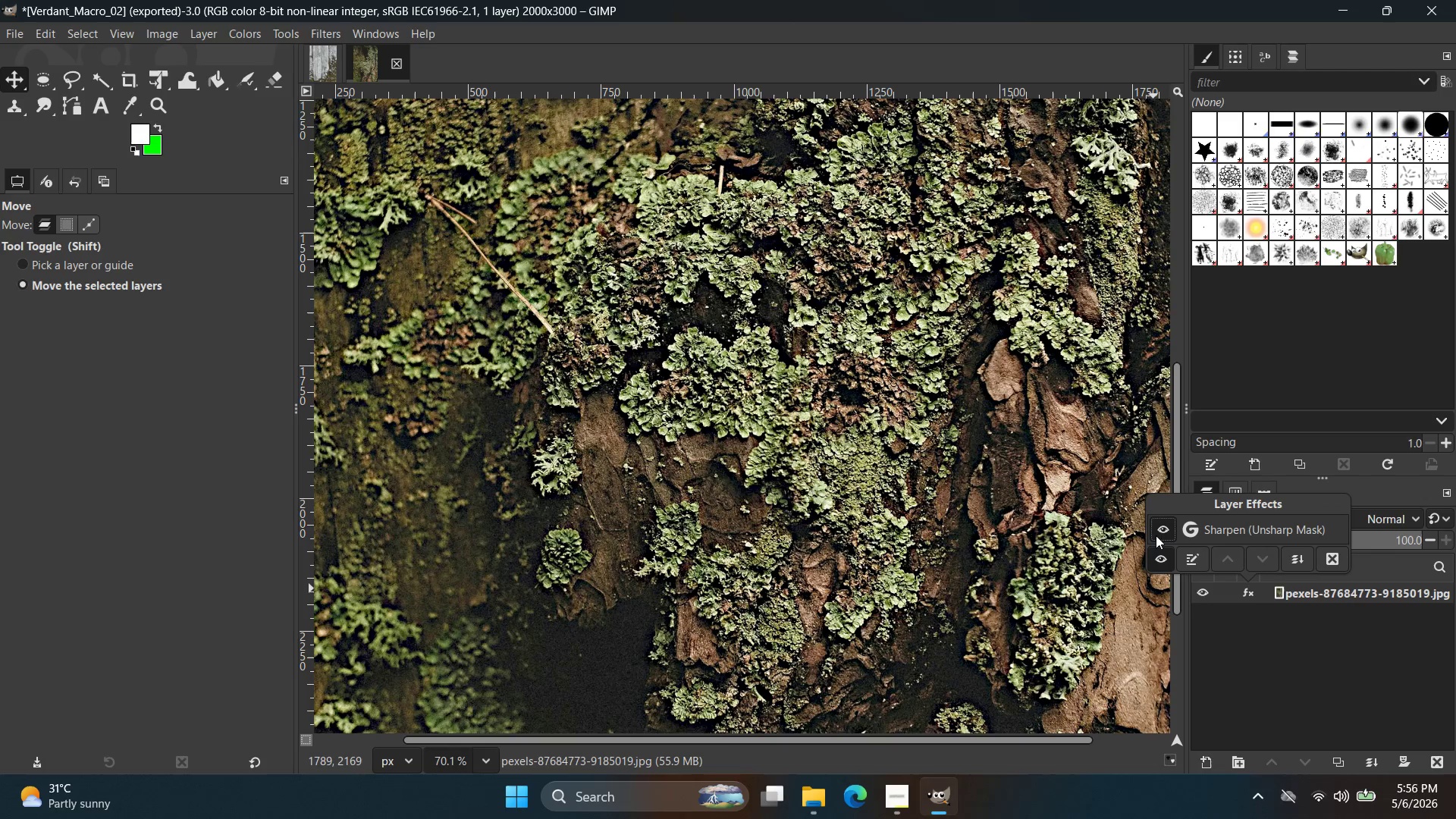 
left_click([967, 496])
 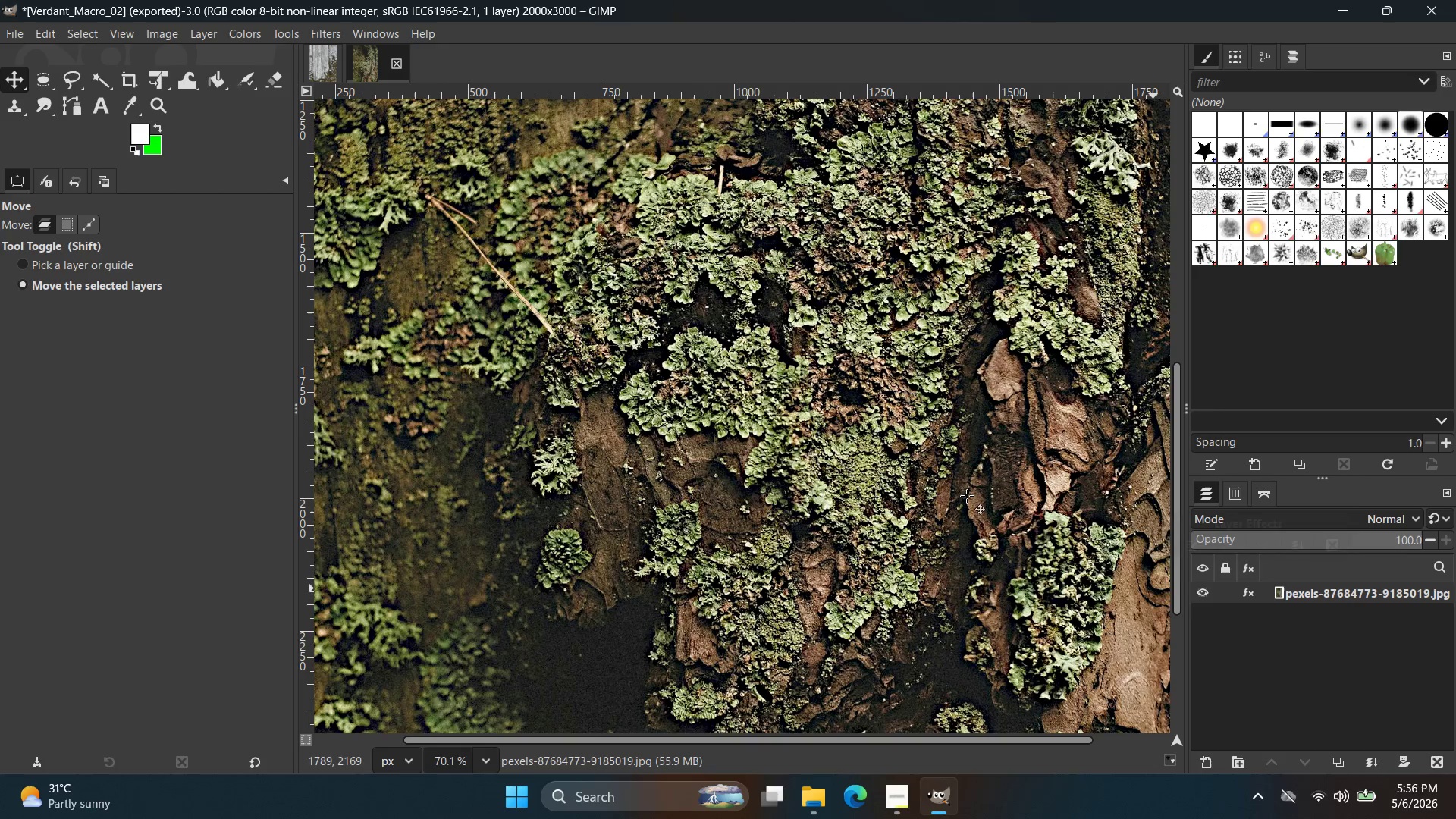 
hold_key(key=ControlLeft, duration=0.8)
scroll: coordinate [967, 496], scroll_direction: down, amount: 12.0
 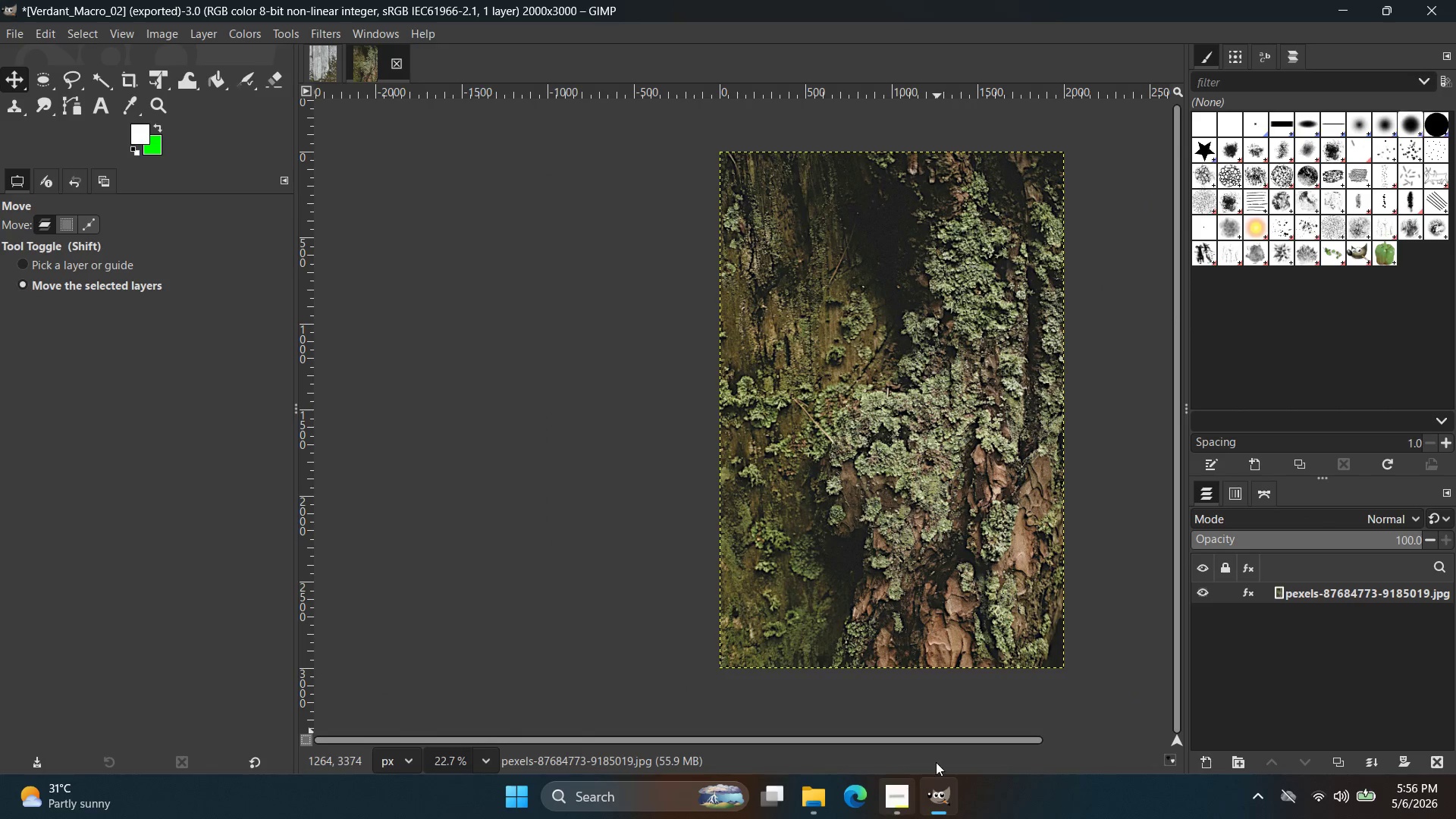 
key(Alt+Tab)
 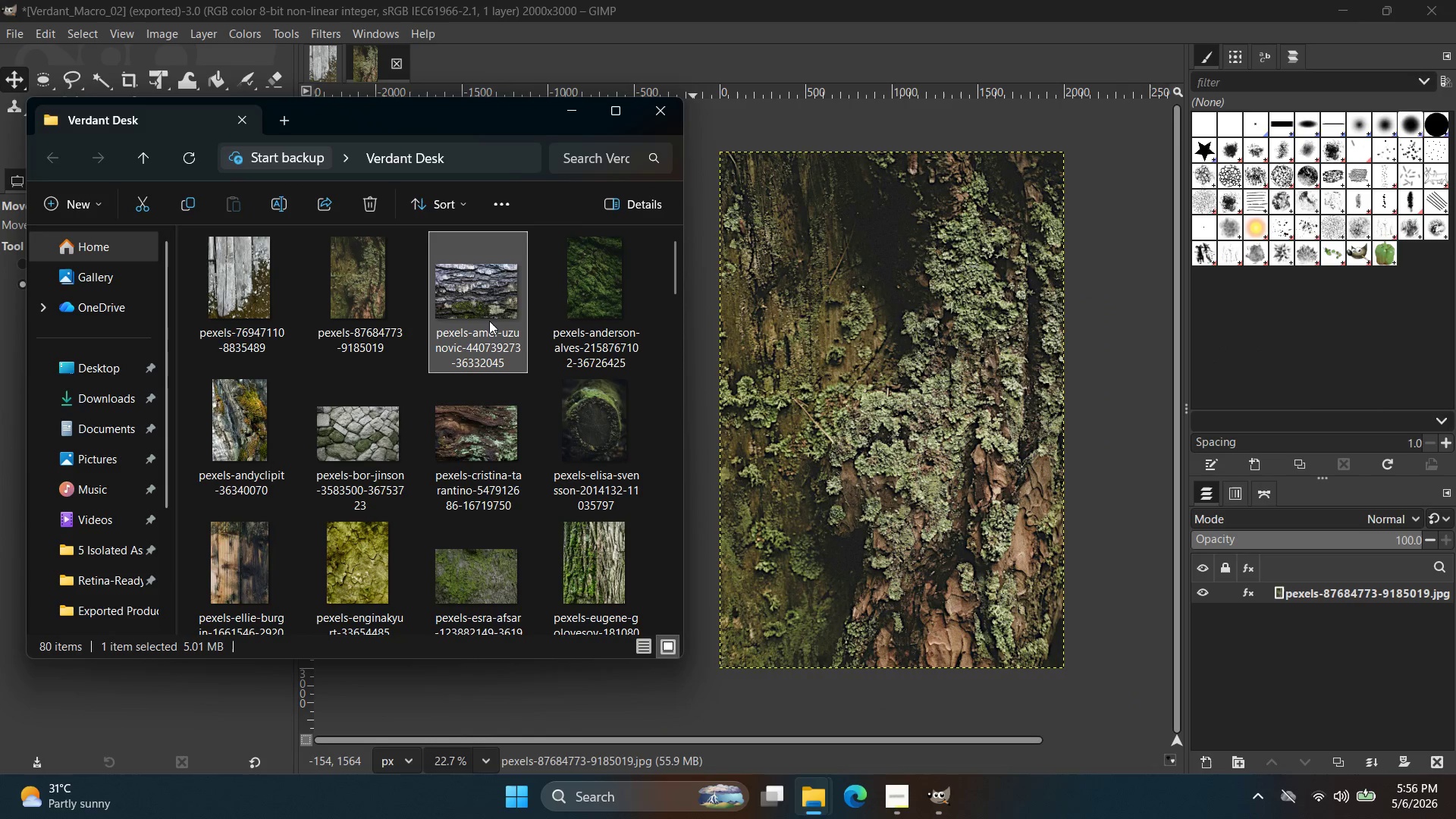 
left_click_drag(start_coordinate=[480, 320], to_coordinate=[814, 54])
 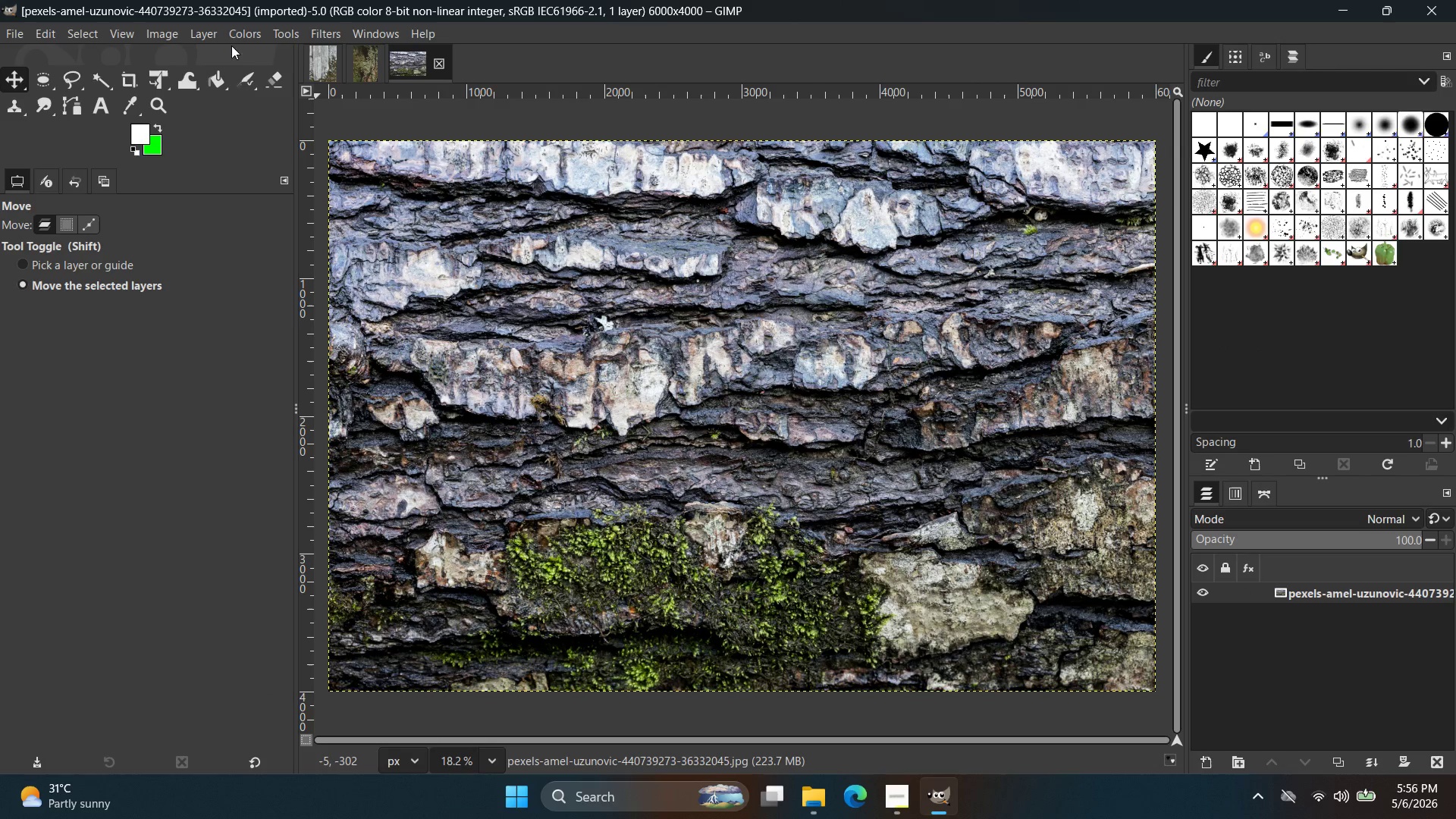 
left_click([327, 37])
 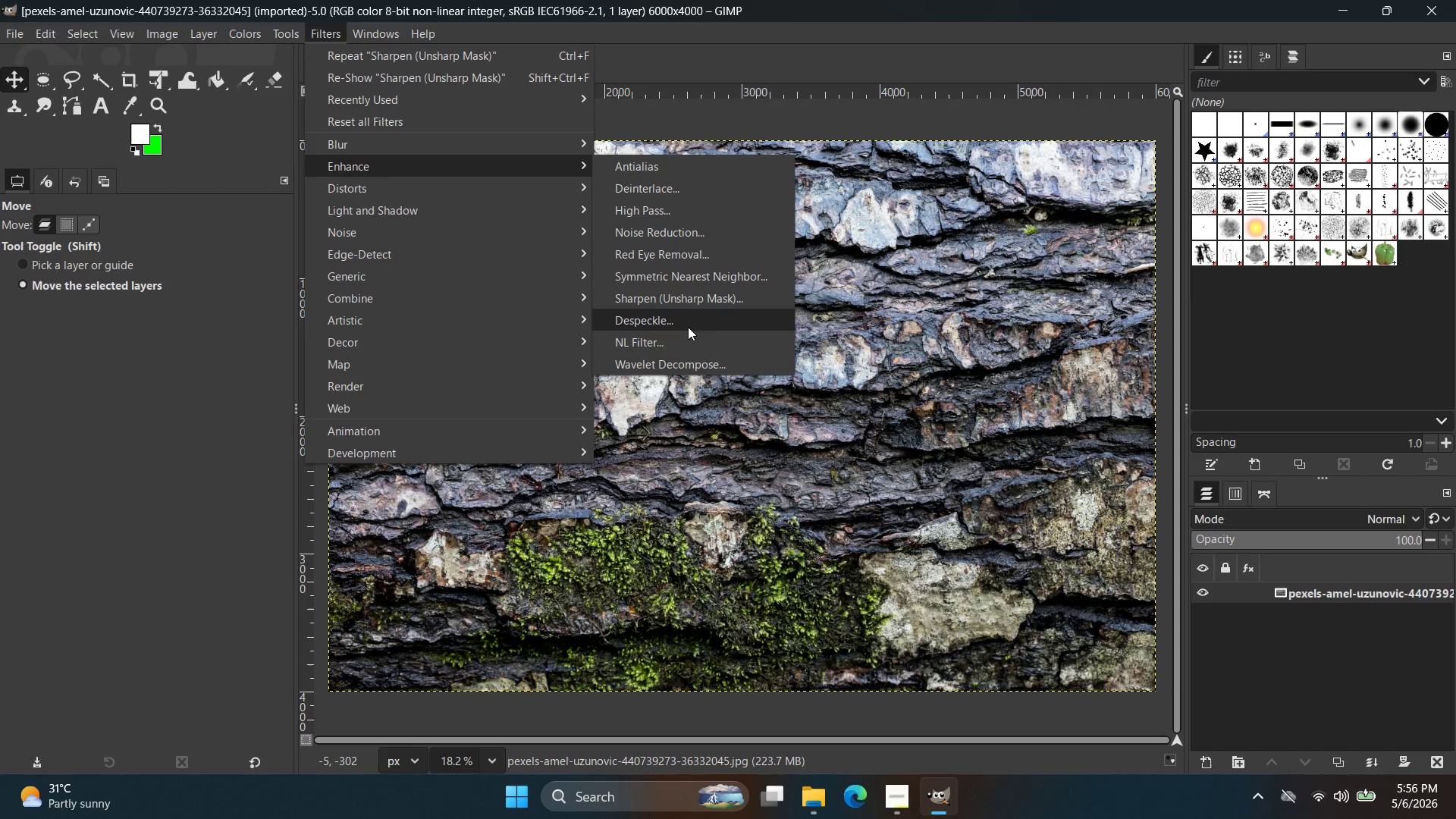 
left_click([689, 300])
 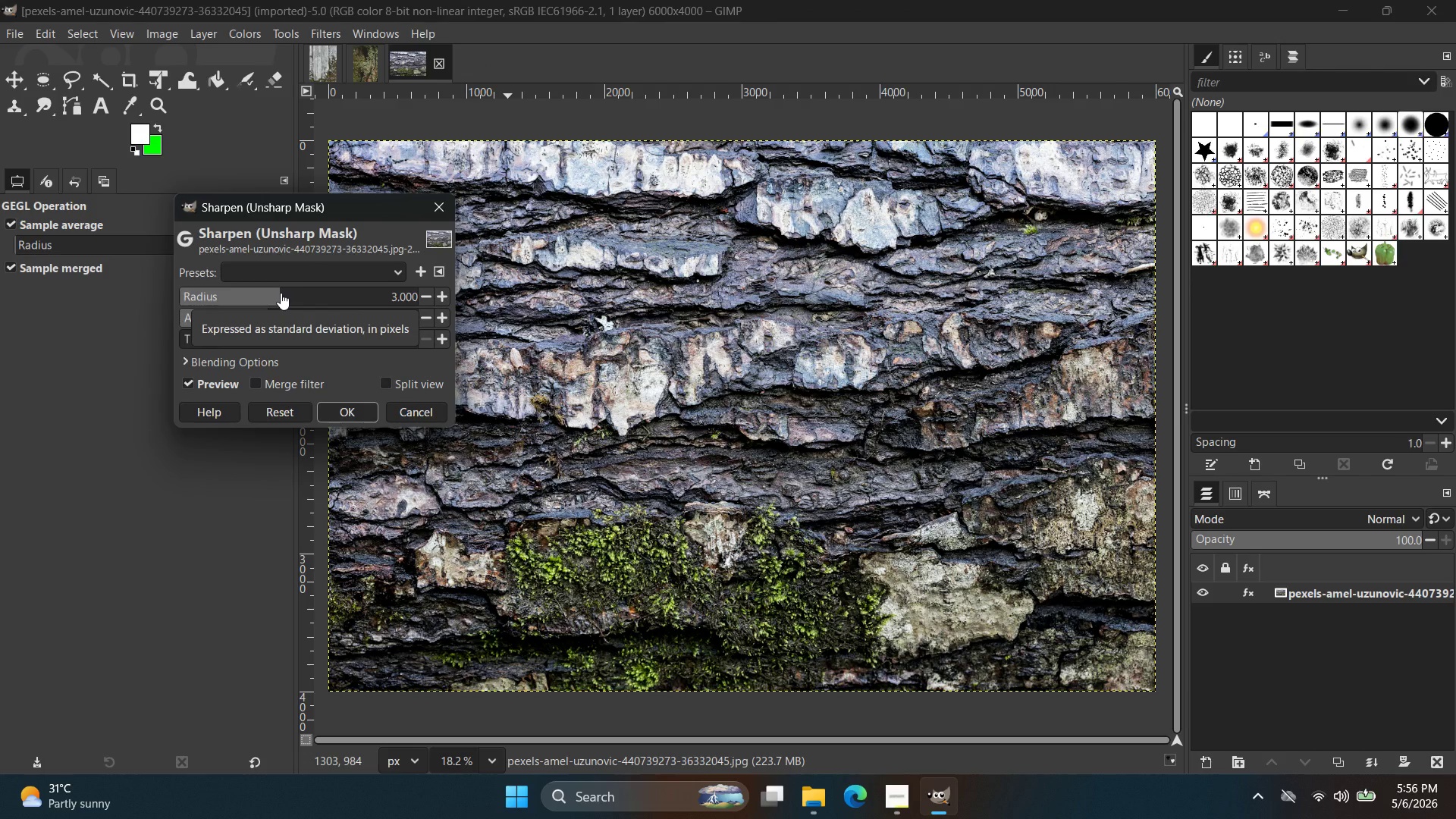 
wait(33.59)
 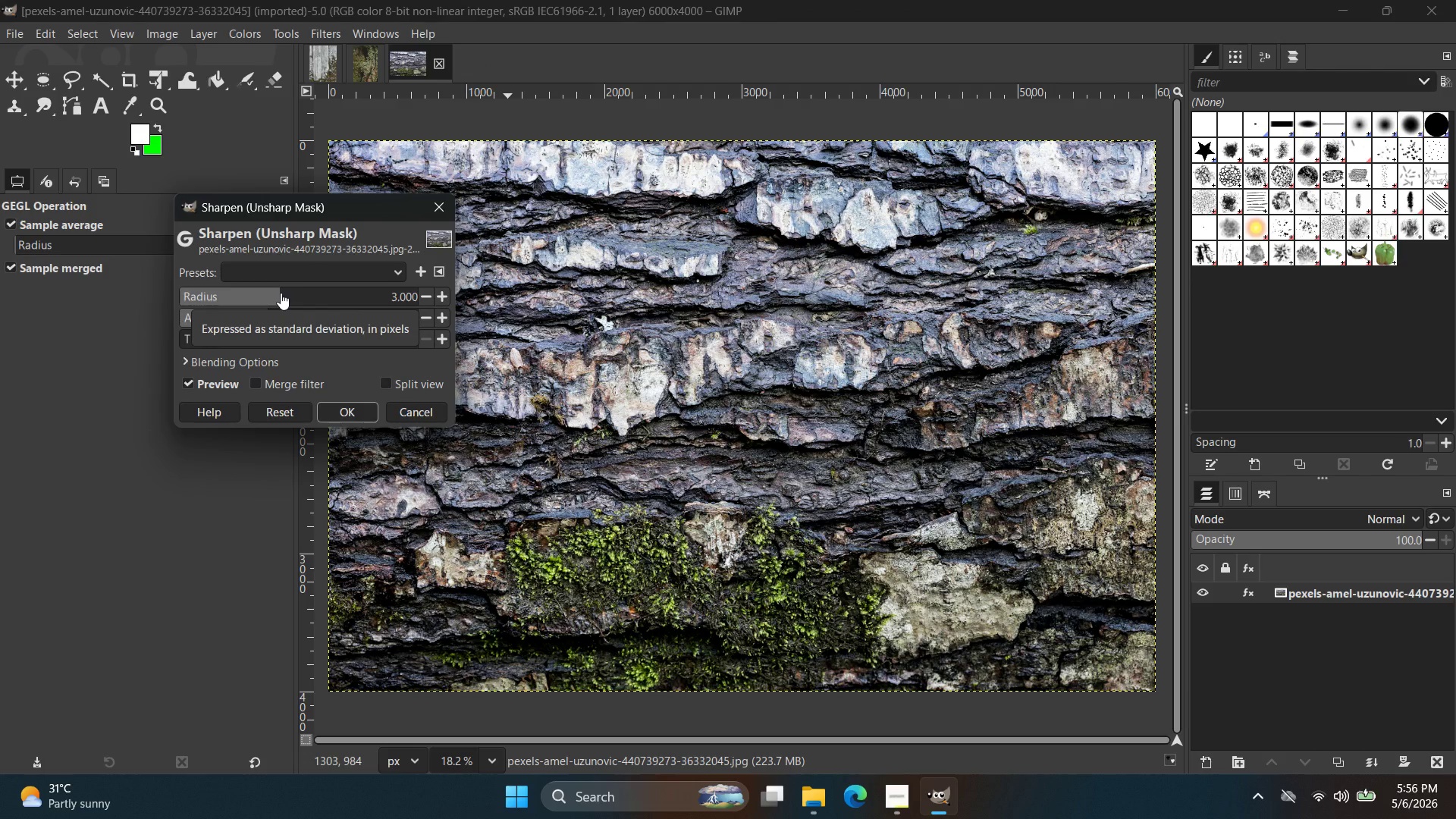 
left_click_drag(start_coordinate=[278, 298], to_coordinate=[321, 297])
 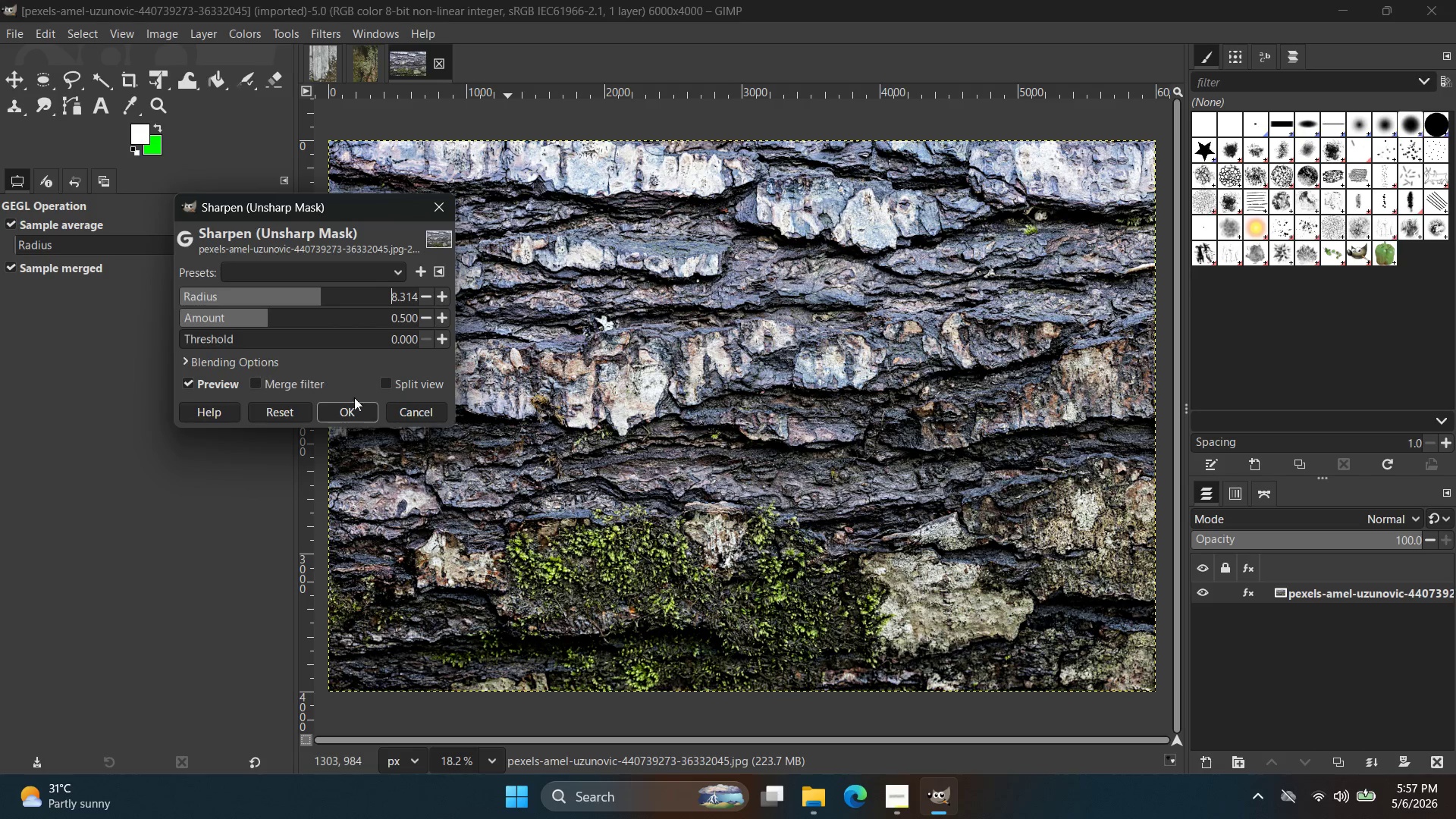 
left_click([353, 409])
 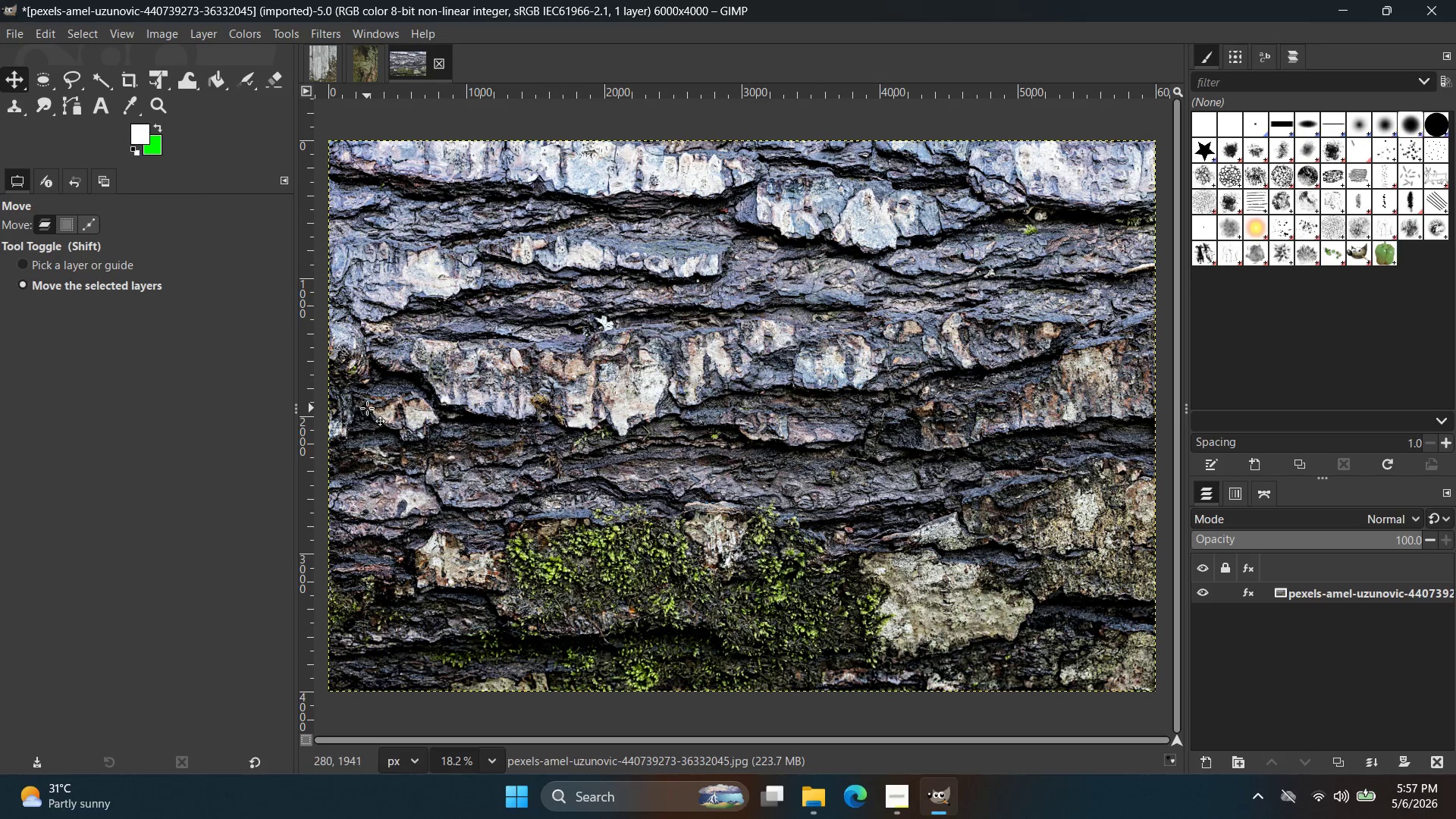 
key(Alt+Tab)
 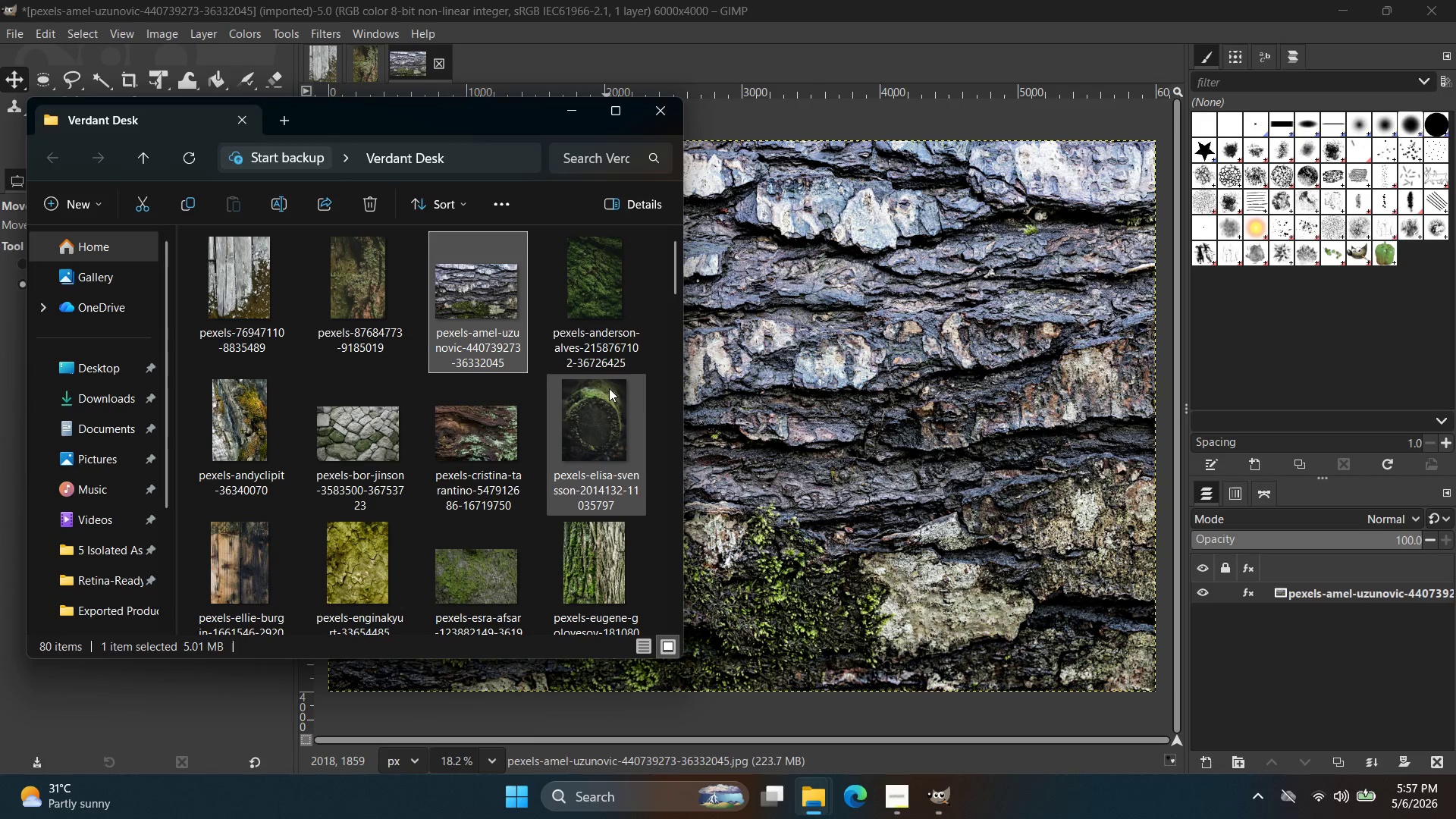 
left_click([608, 295])
 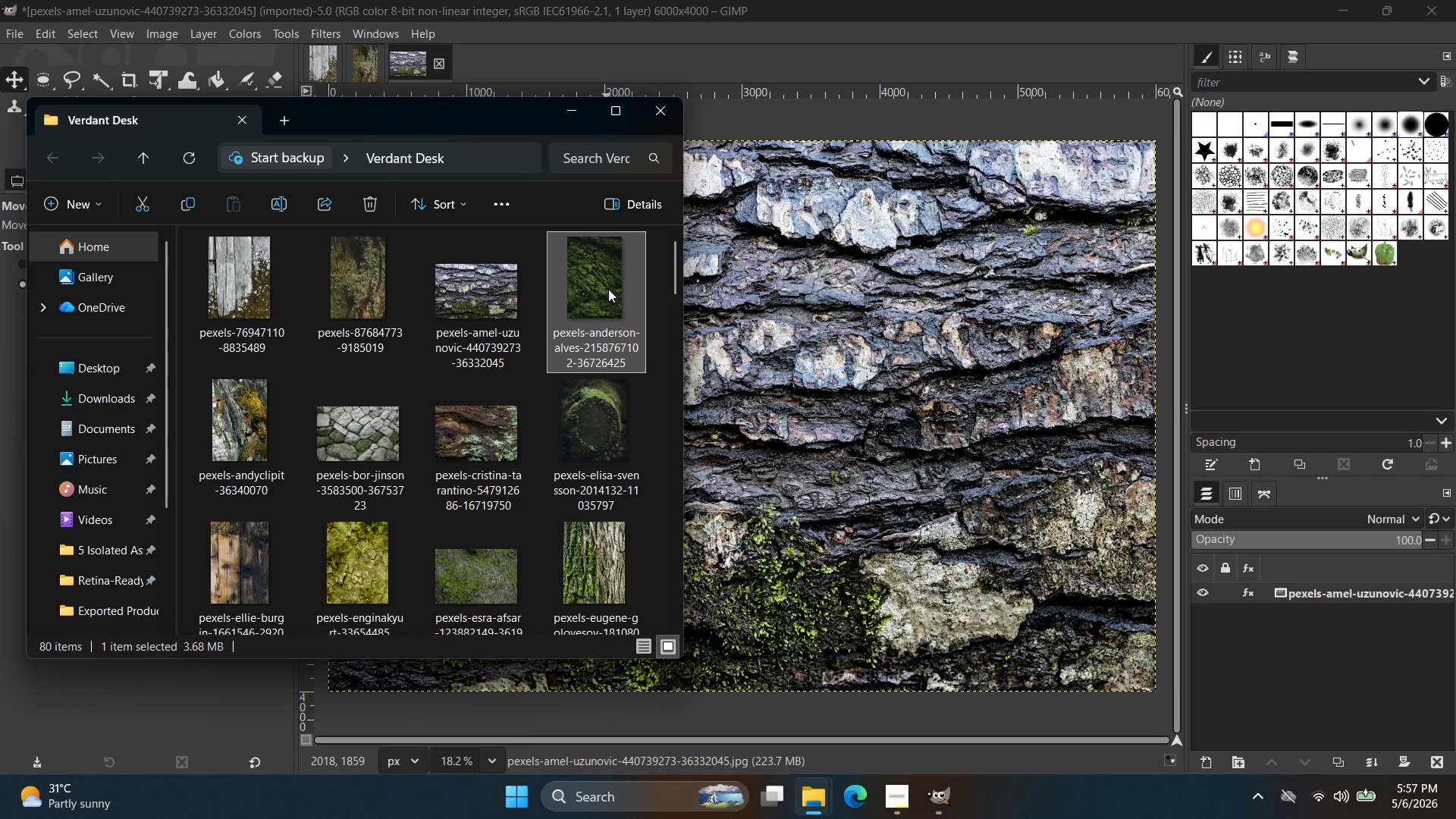 
left_click_drag(start_coordinate=[608, 295], to_coordinate=[622, 285])
 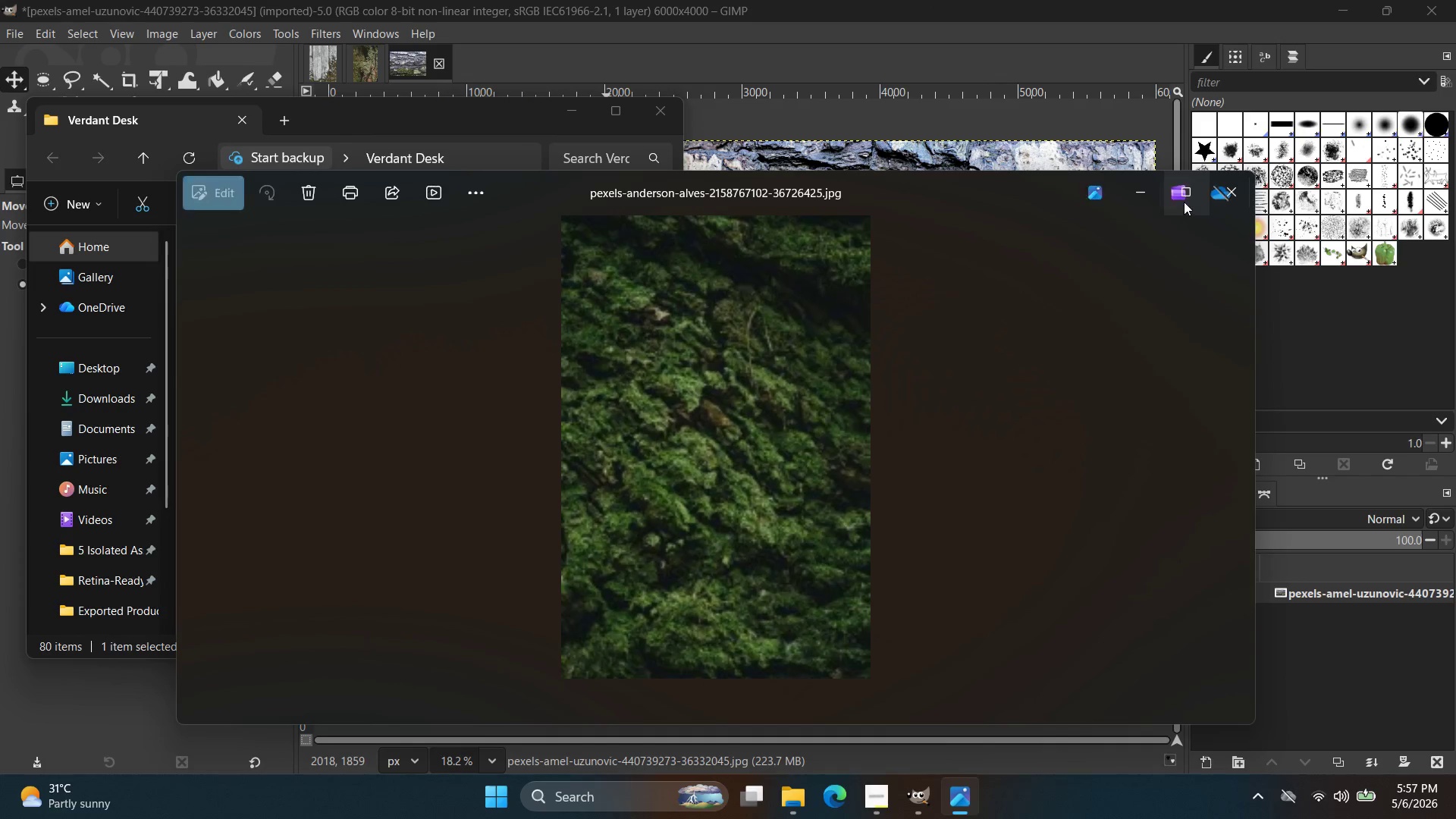 
left_click([1228, 188])
 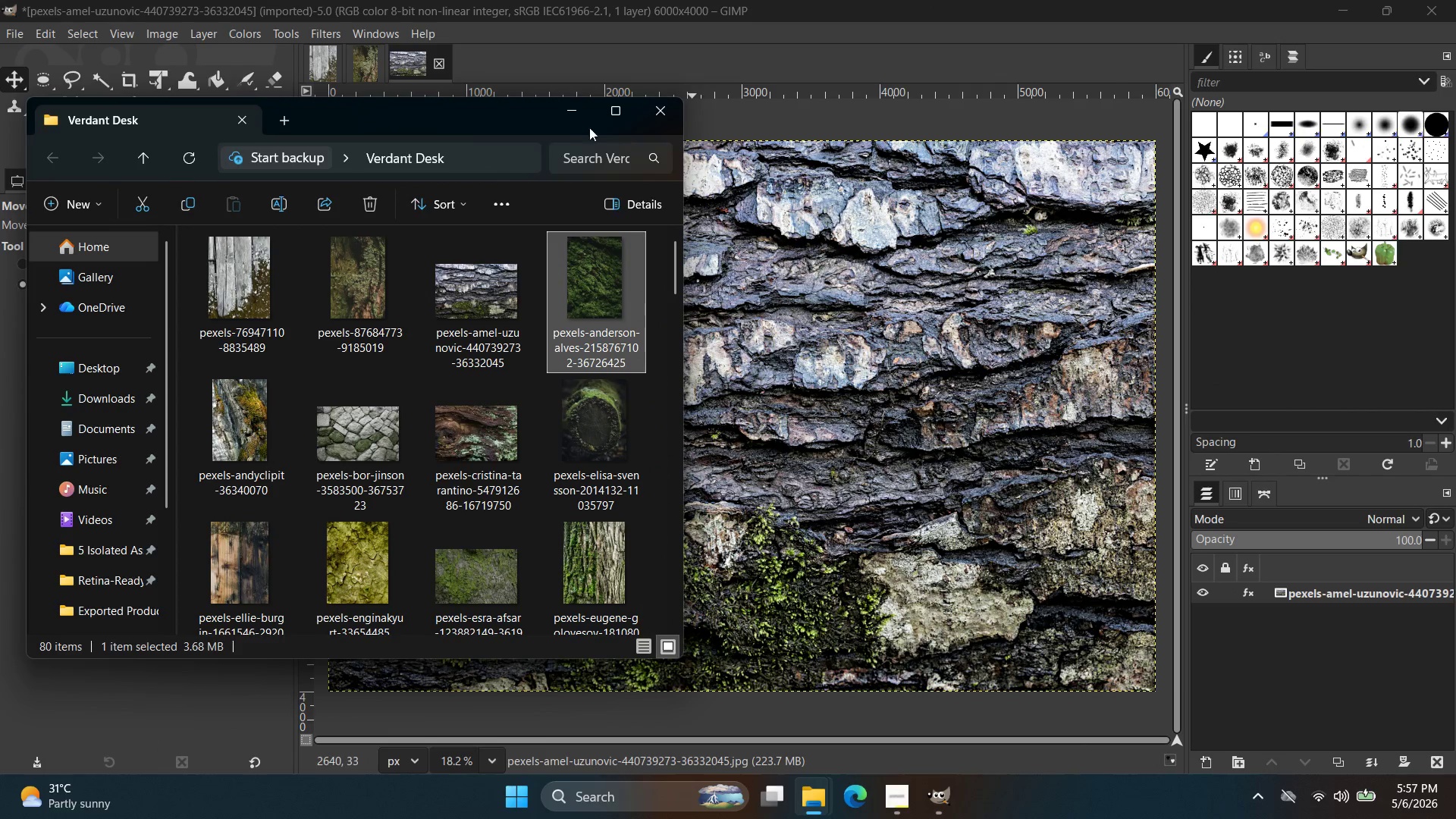 
left_click([574, 112])
 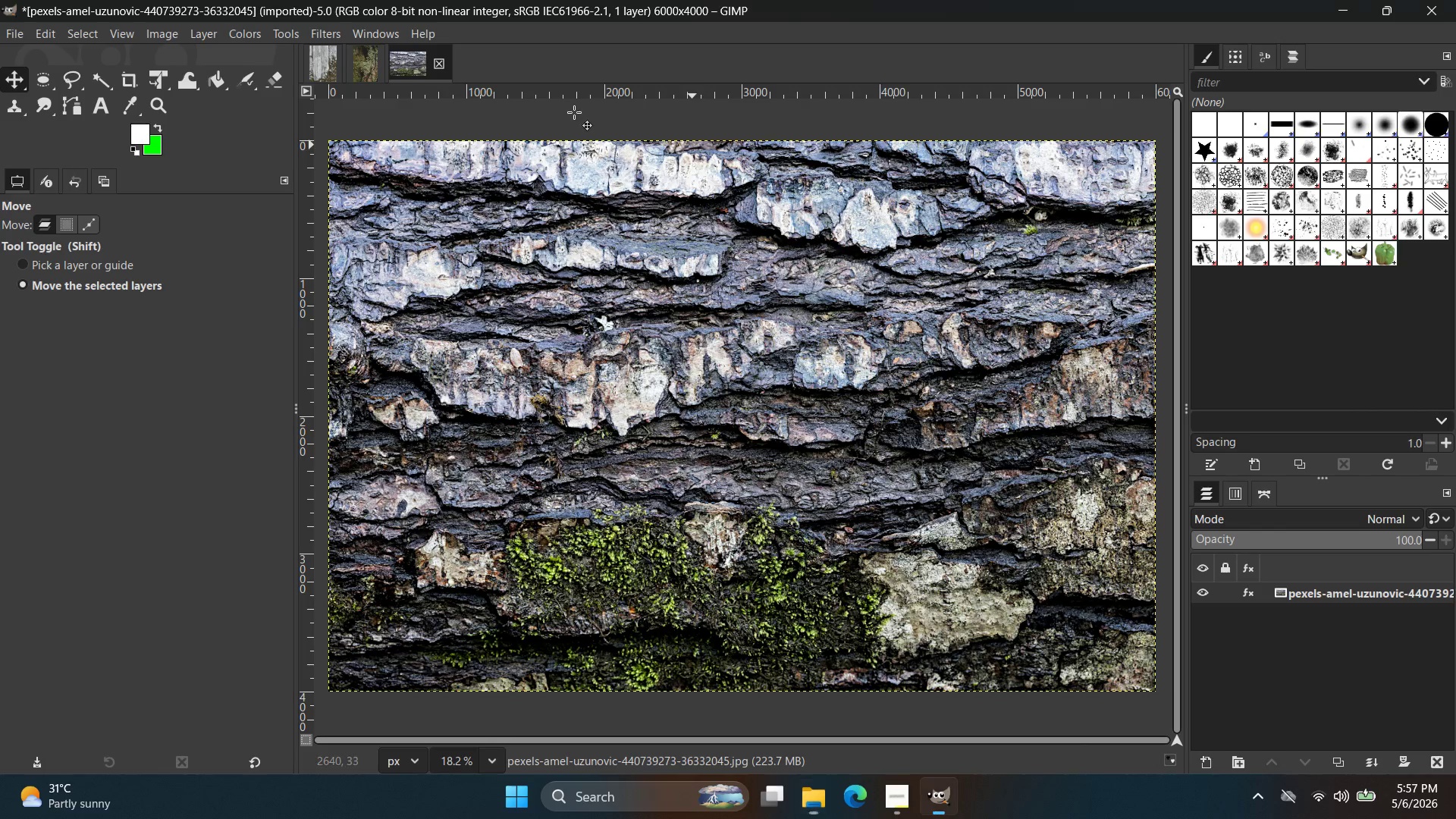 
key(Control+Shift+E)
 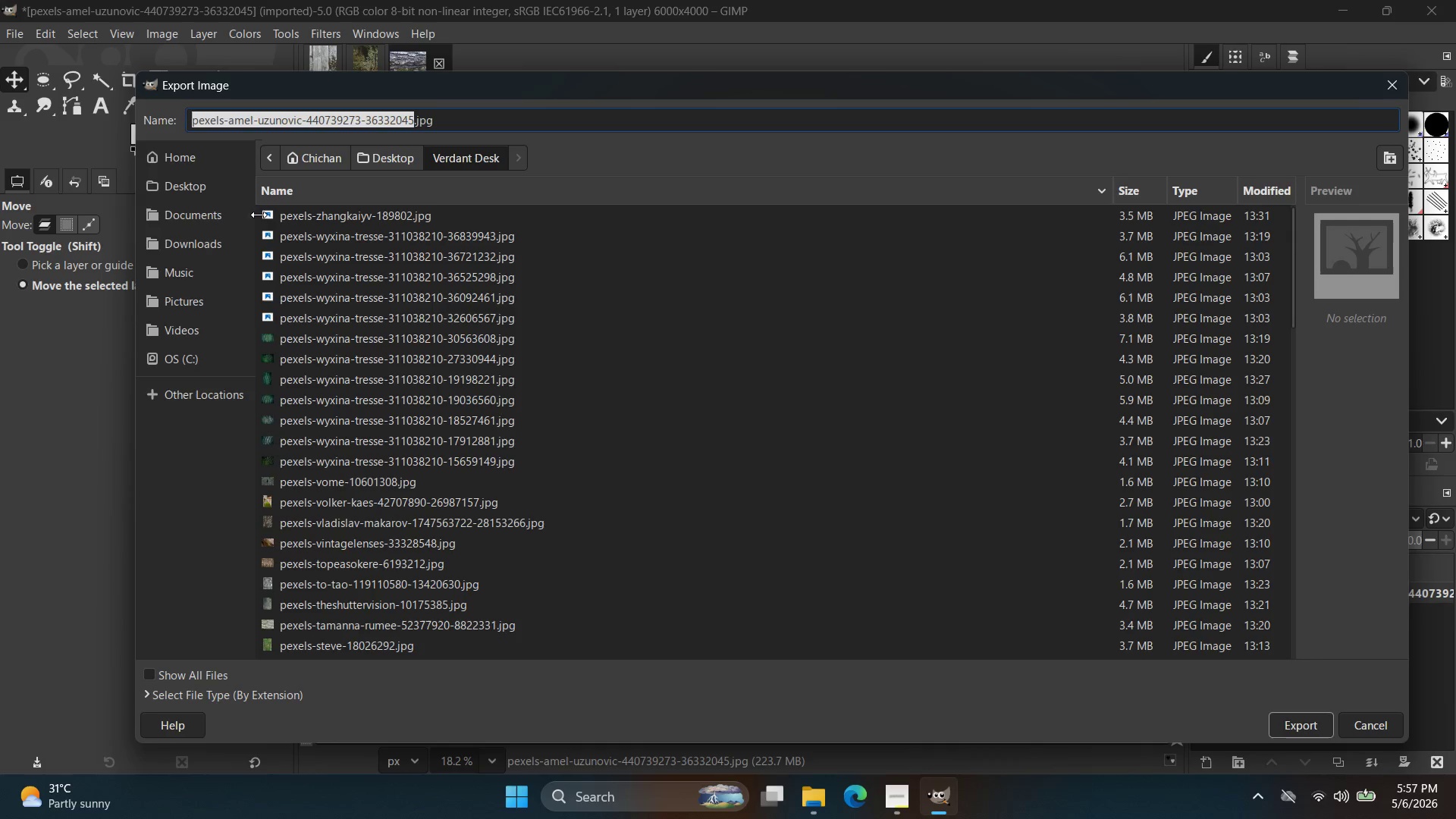 
double_click([218, 188])
 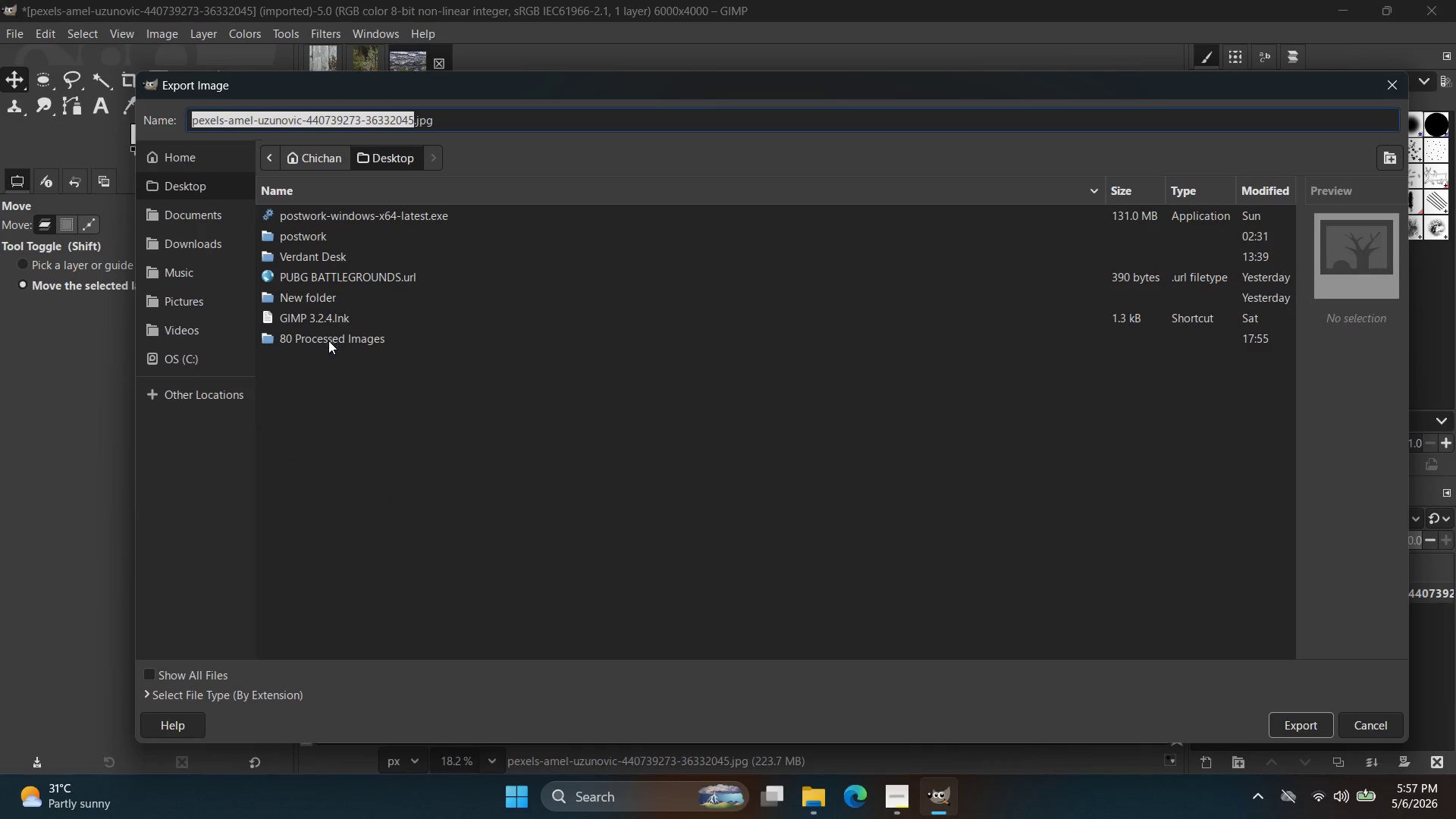 
double_click([328, 340])
 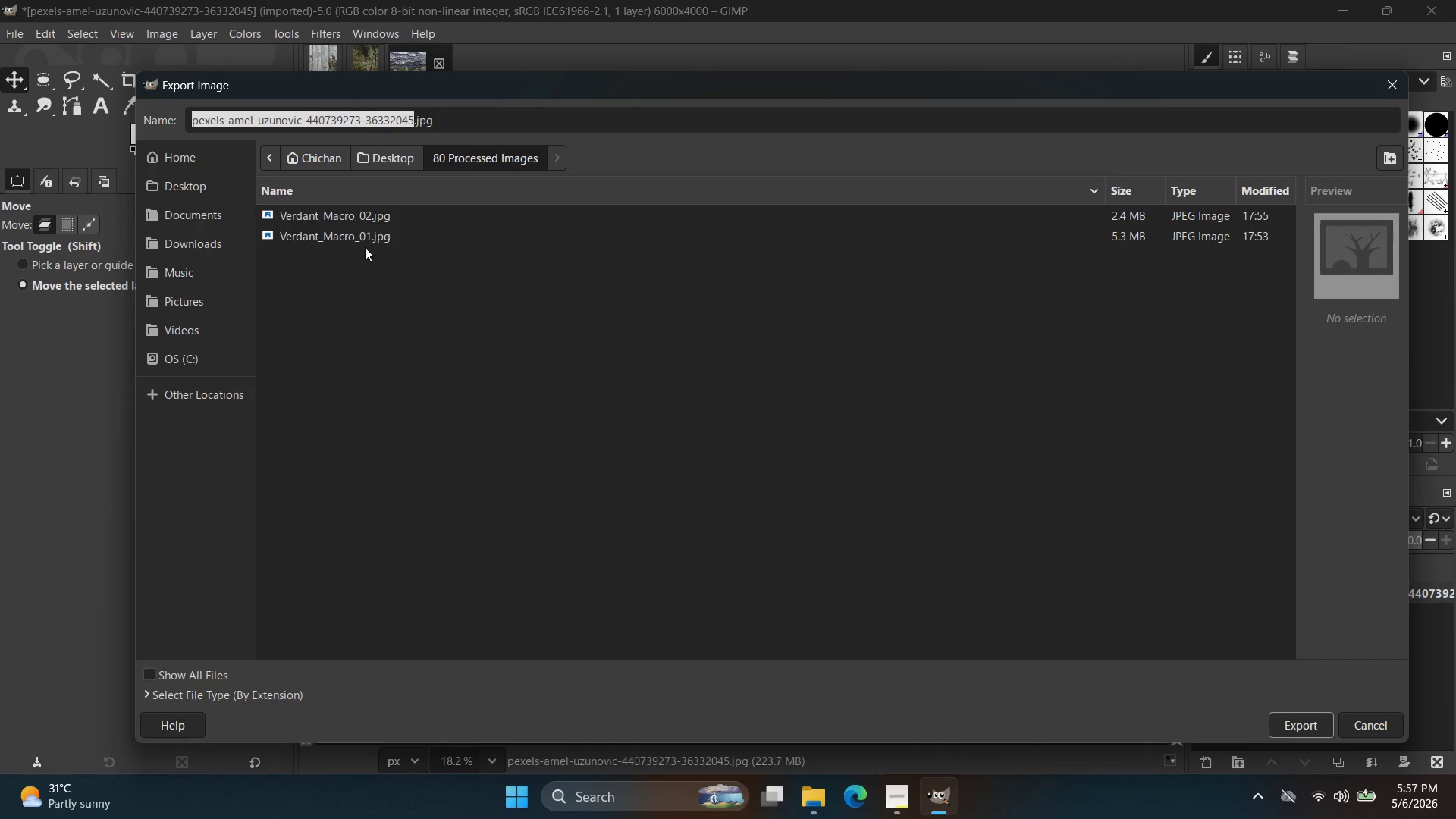 
double_click([370, 239])
 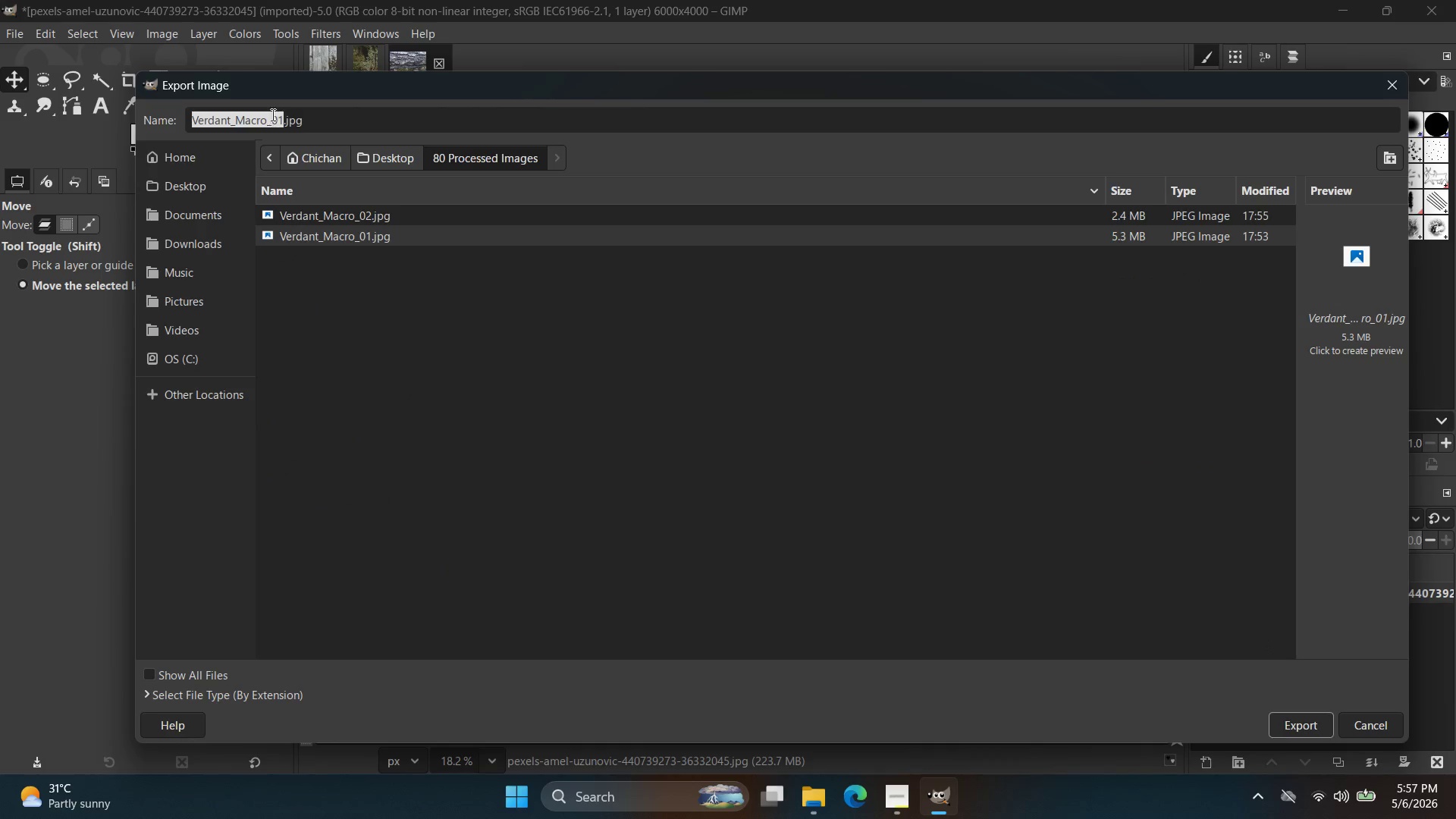 
left_click([284, 115])
 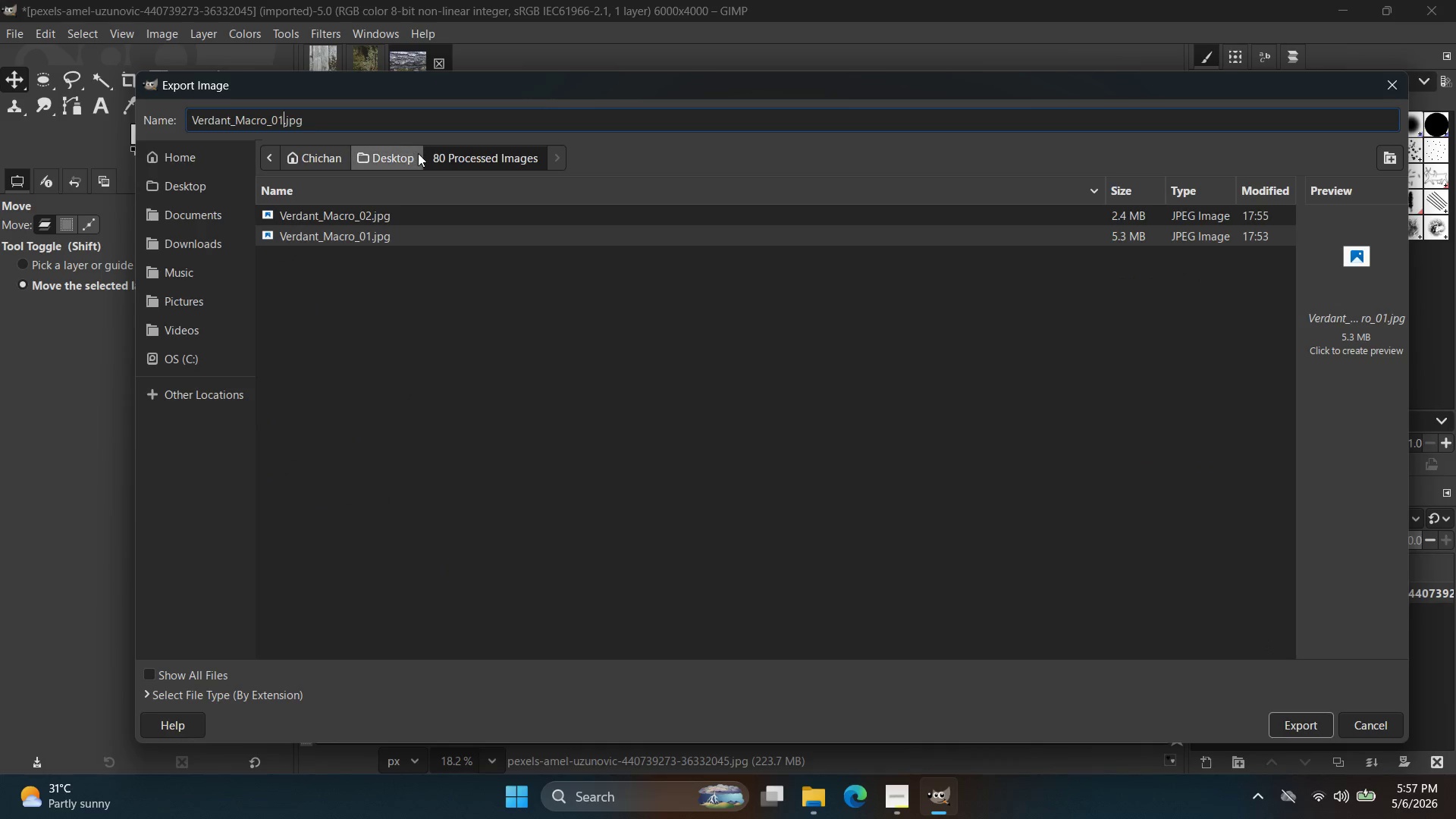 
key(Backspace)
 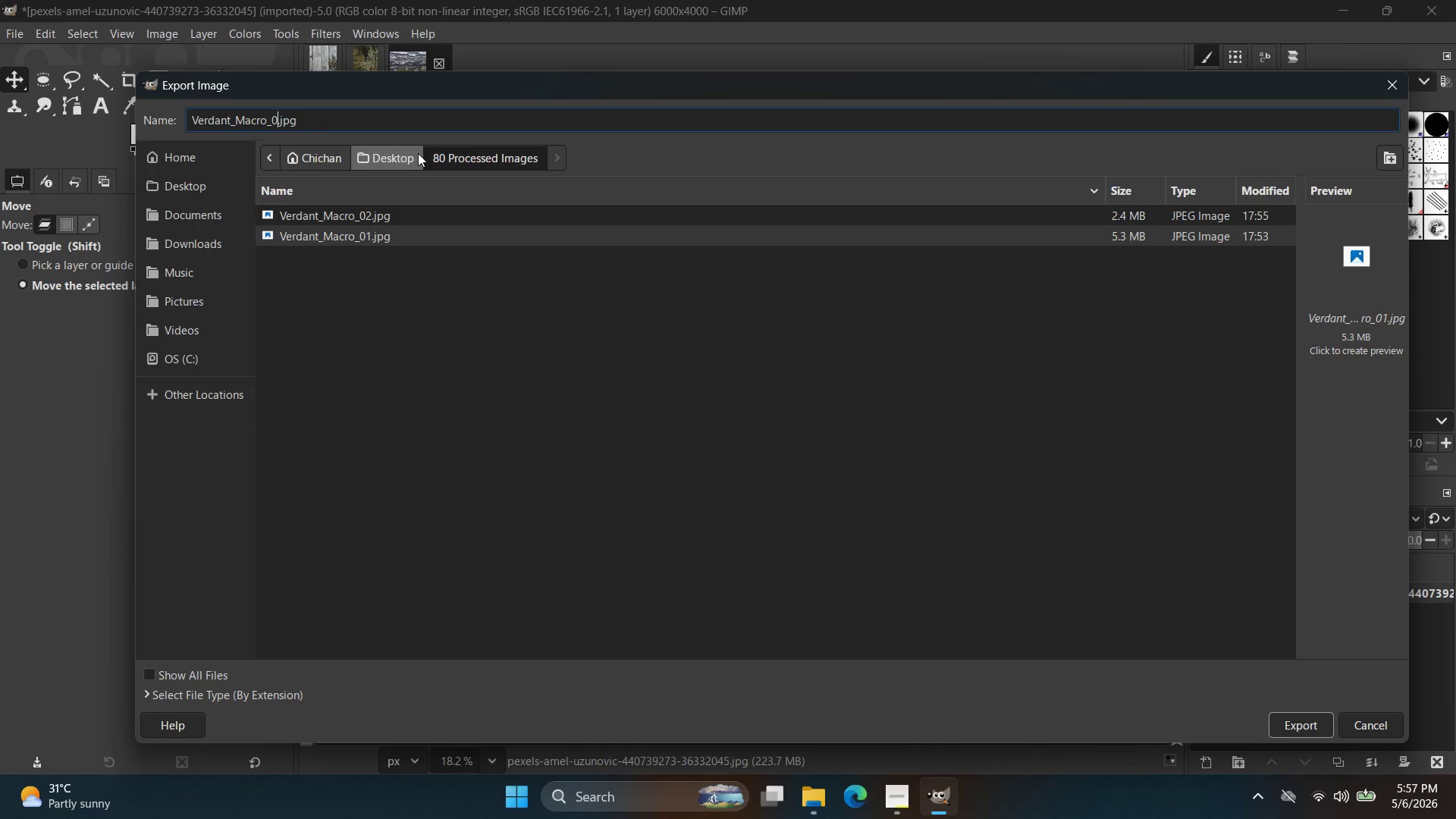 
key(3)
 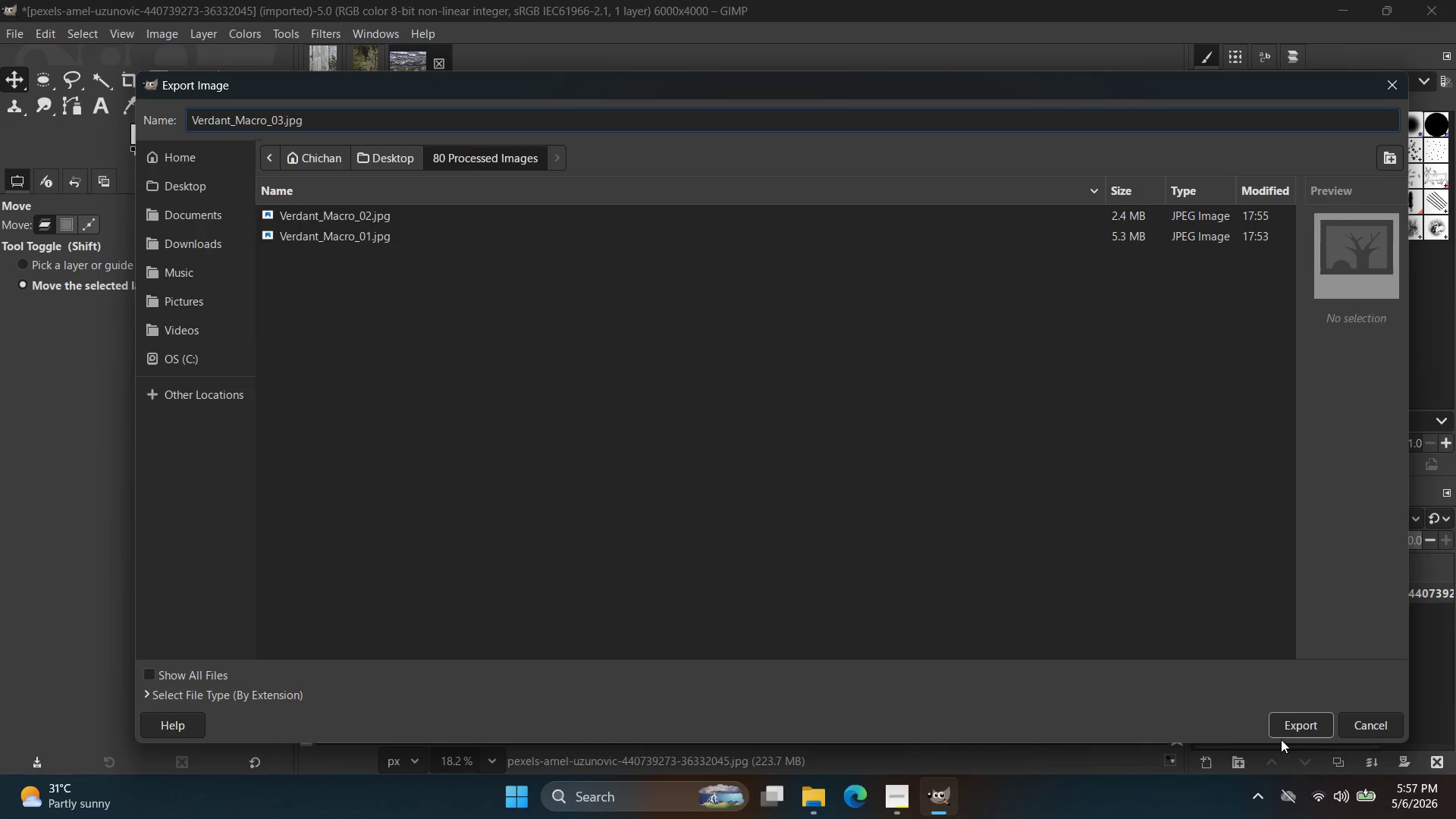 
double_click([1292, 734])
 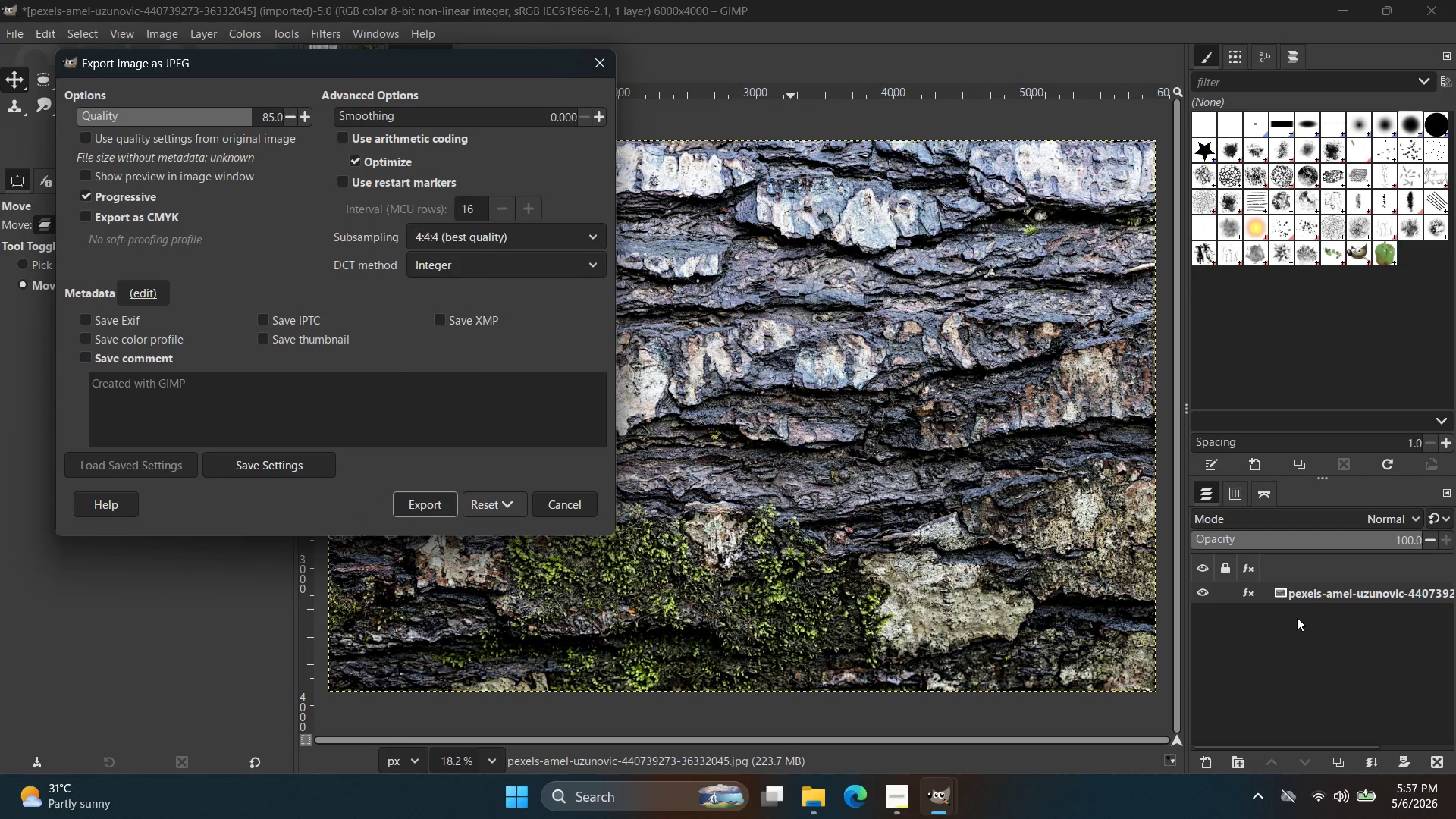 
wait(5.19)
 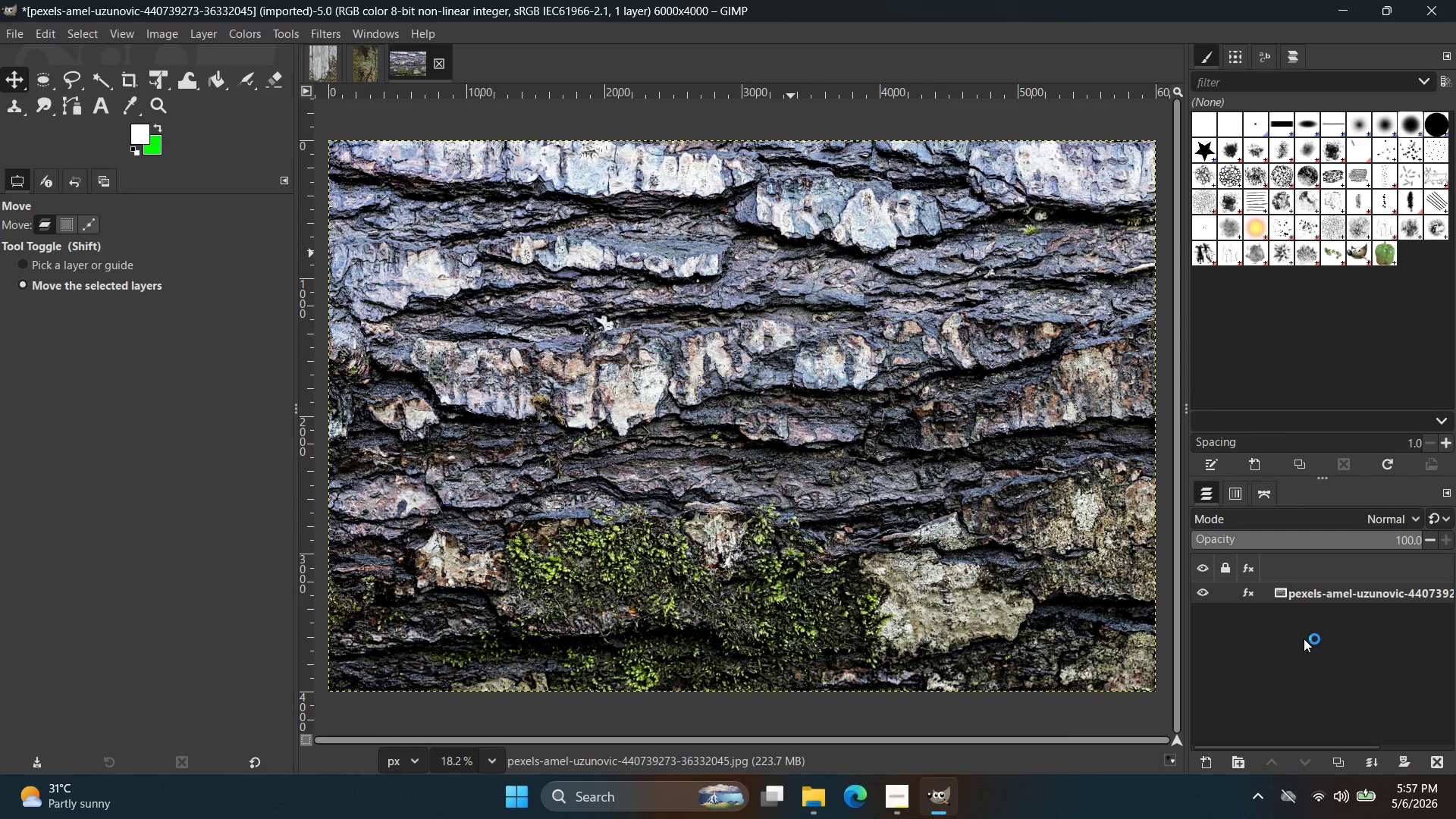 
scroll: coordinate [1319, 623], scroll_direction: down, amount: 1.0
 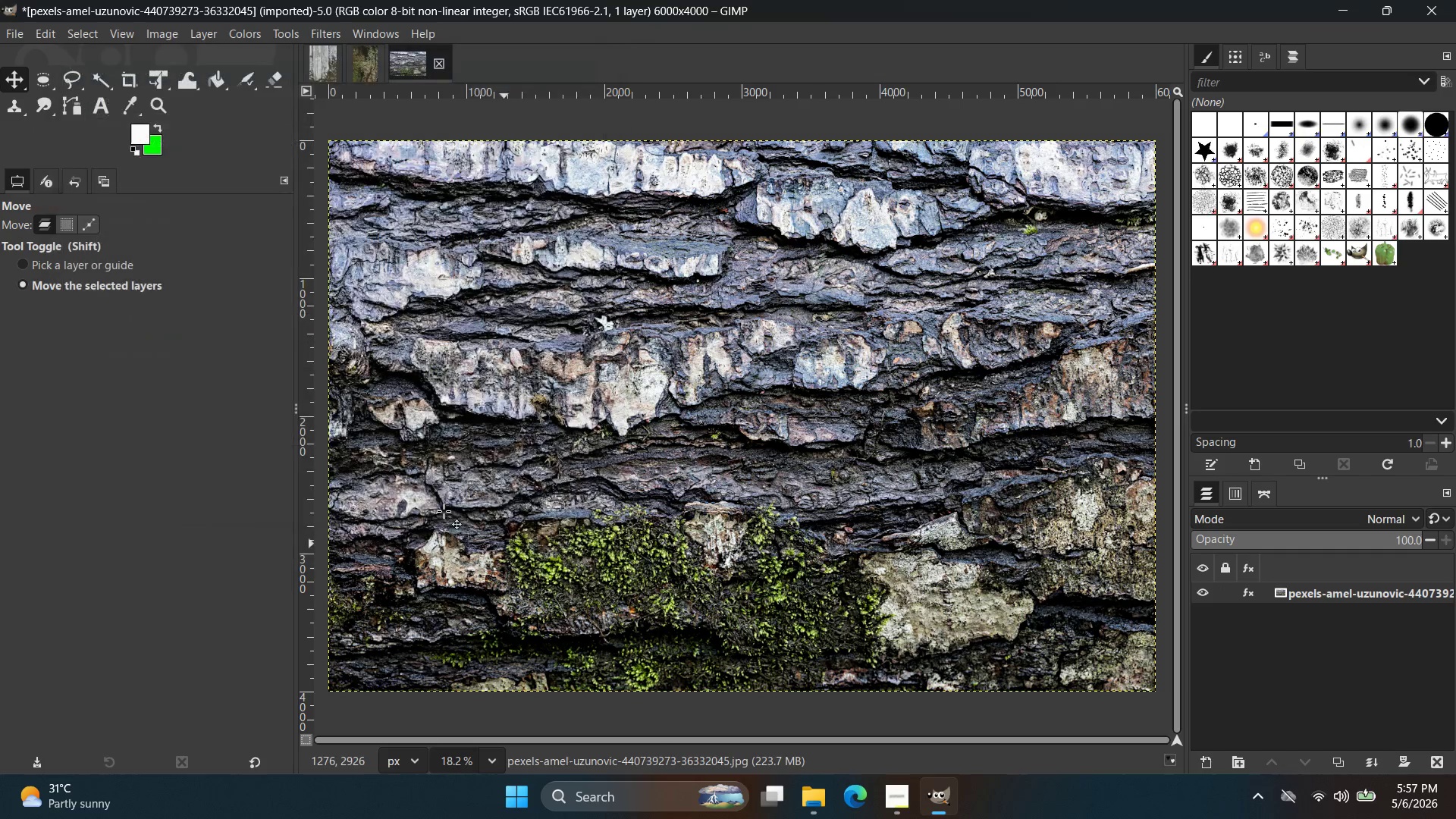 
key(Alt+Tab)
 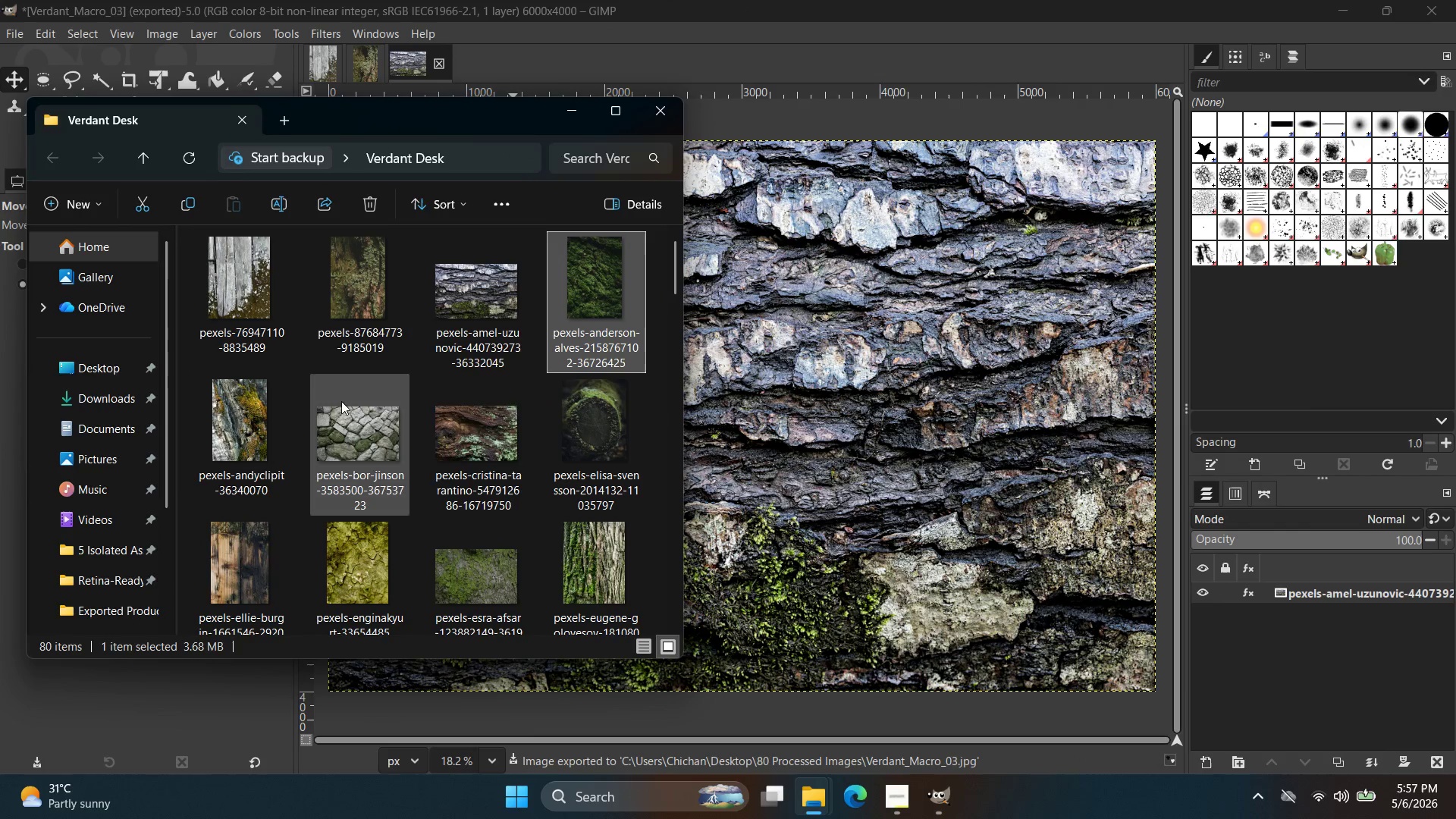 
left_click_drag(start_coordinate=[575, 302], to_coordinate=[821, 65])
 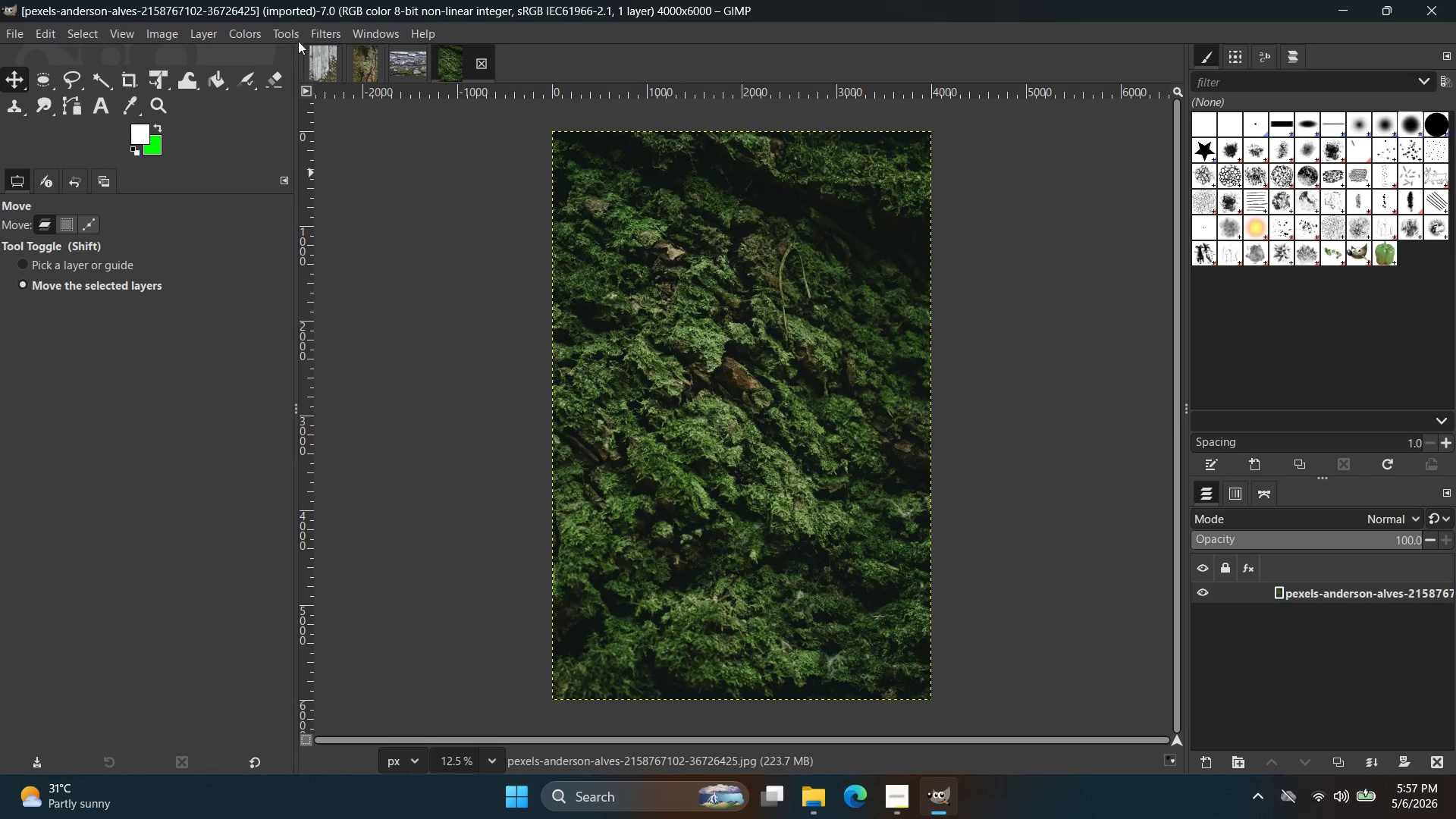 
left_click([341, 27])
 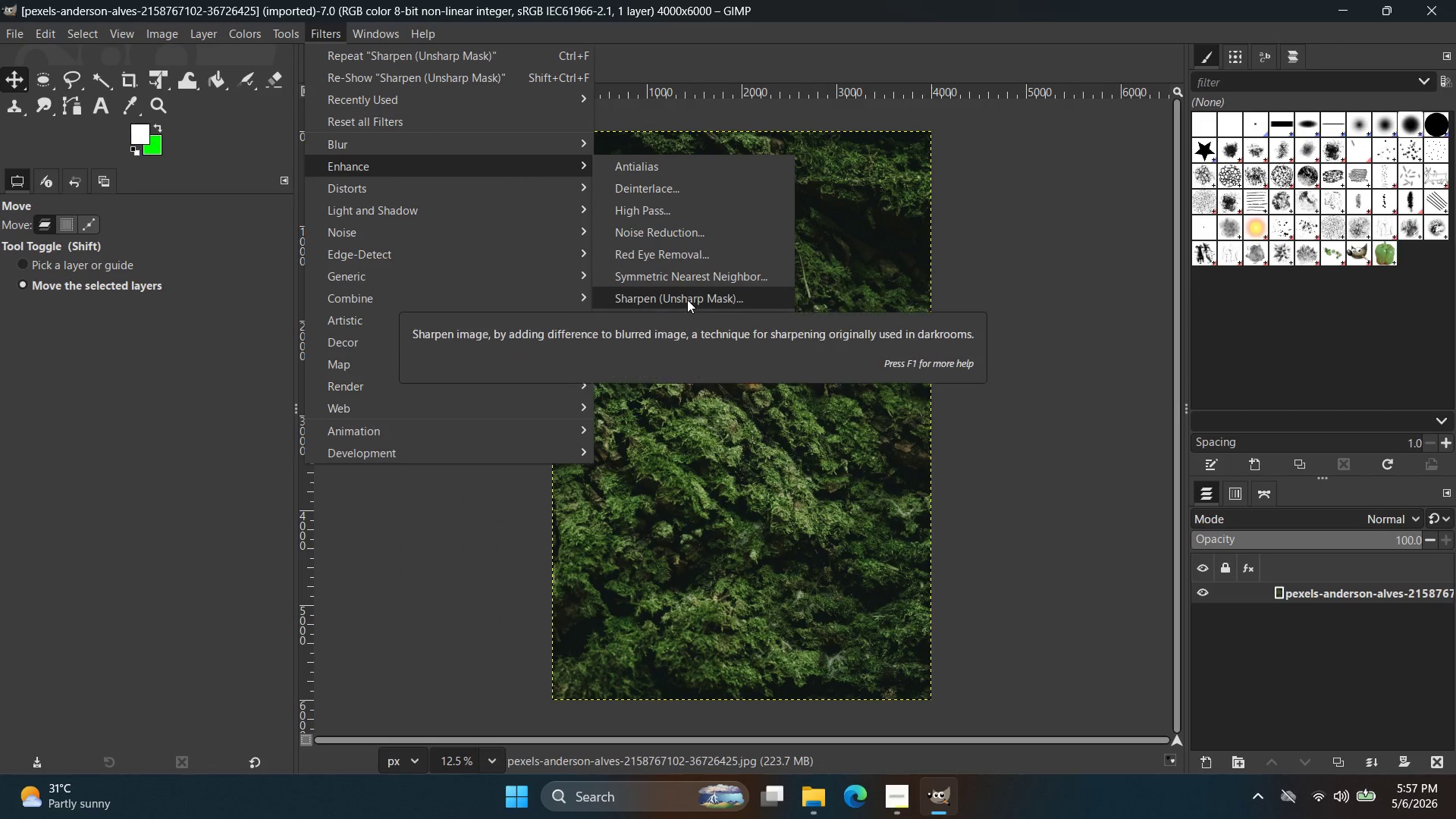 
left_click([687, 300])
 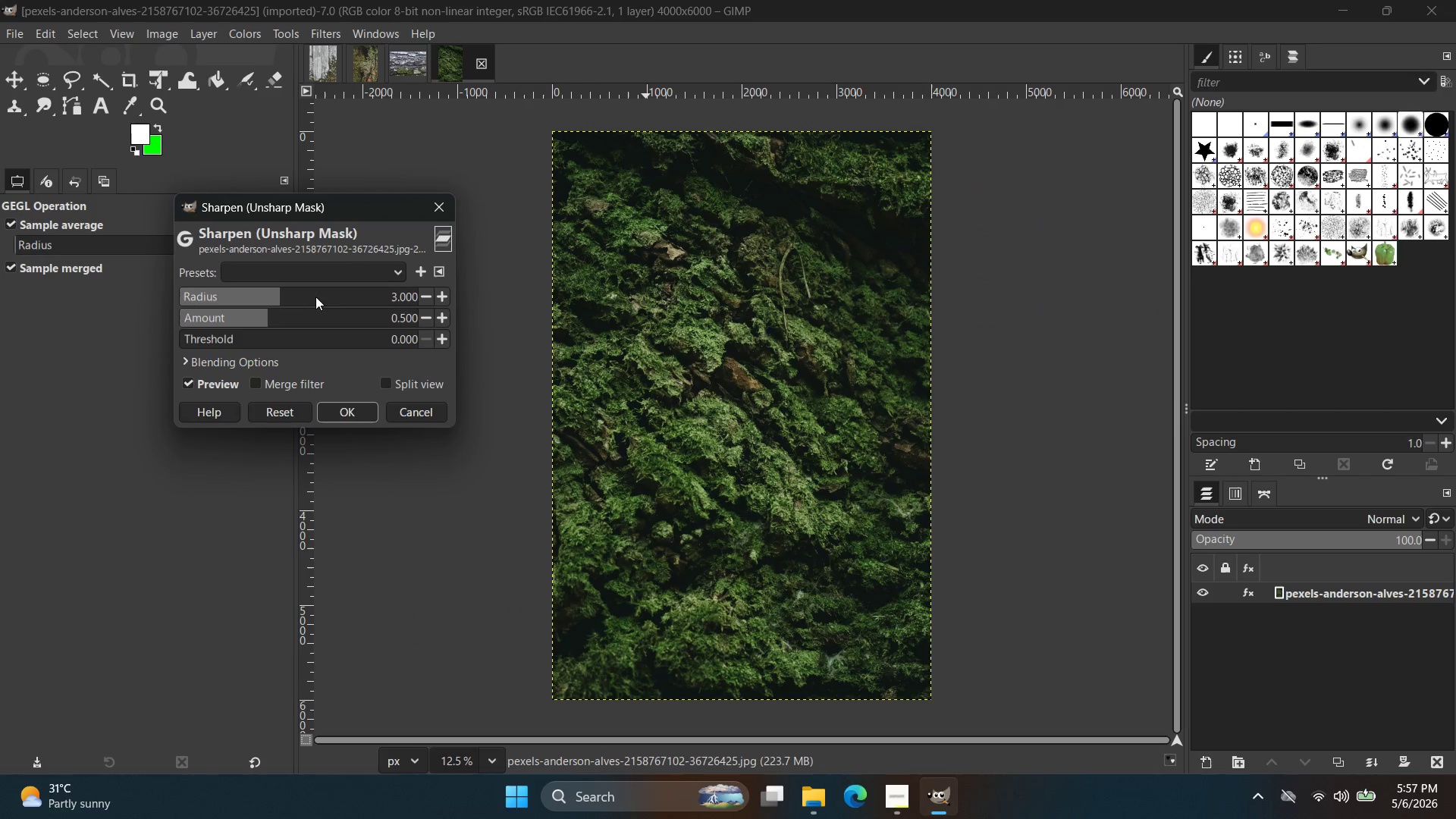 
left_click_drag(start_coordinate=[285, 297], to_coordinate=[321, 300])
 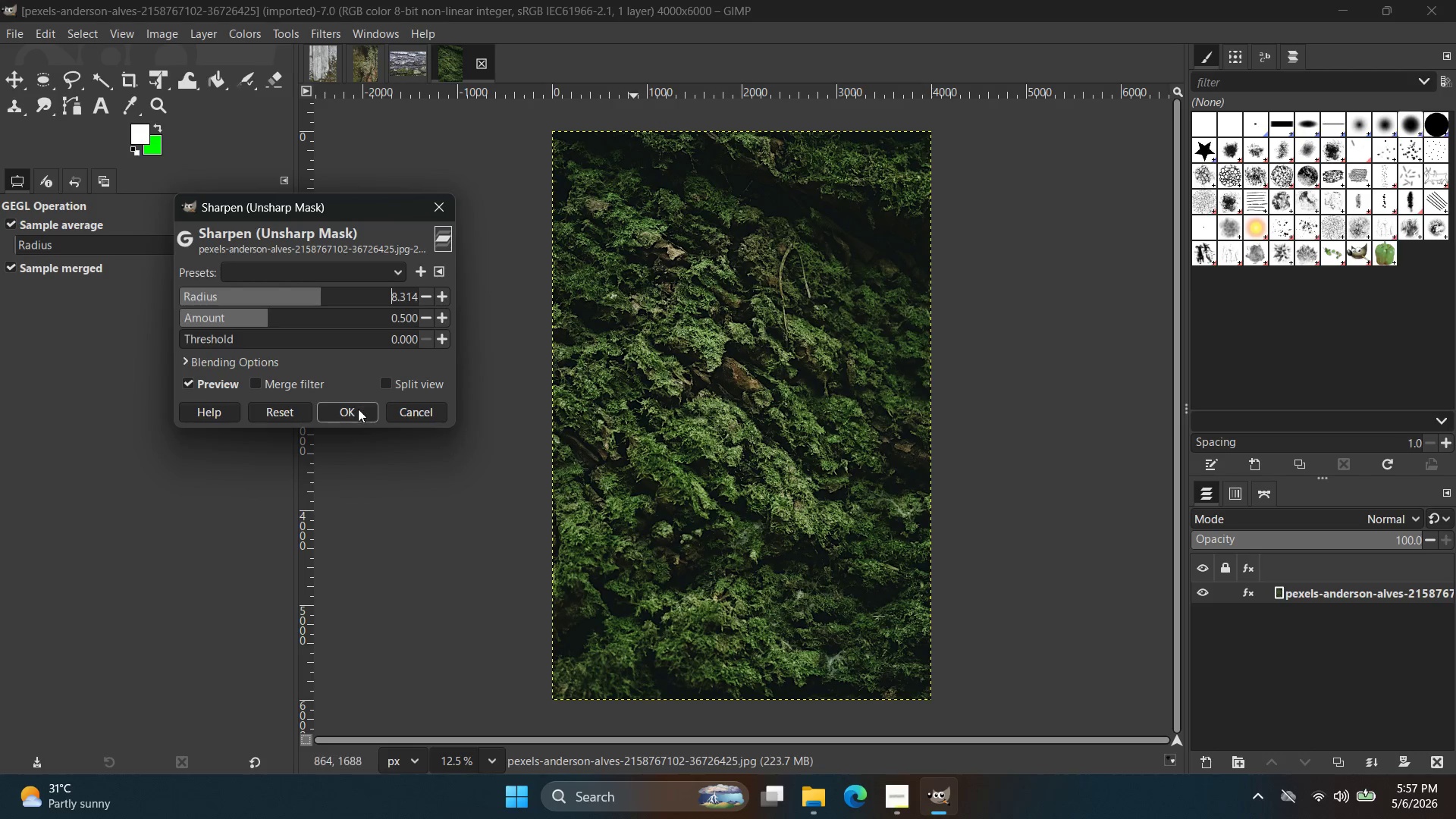 
left_click([358, 413])
 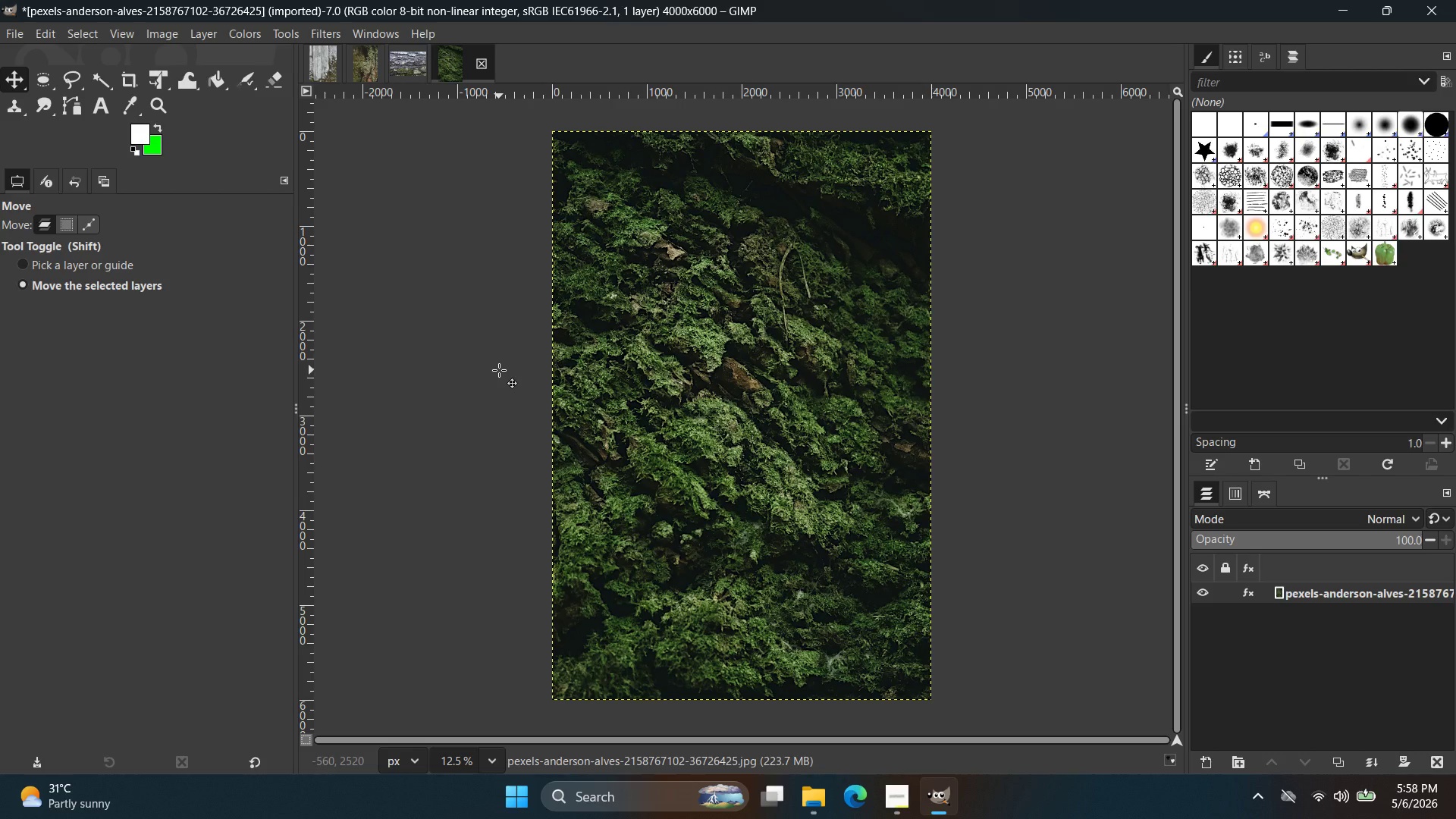 
wait(27.84)
 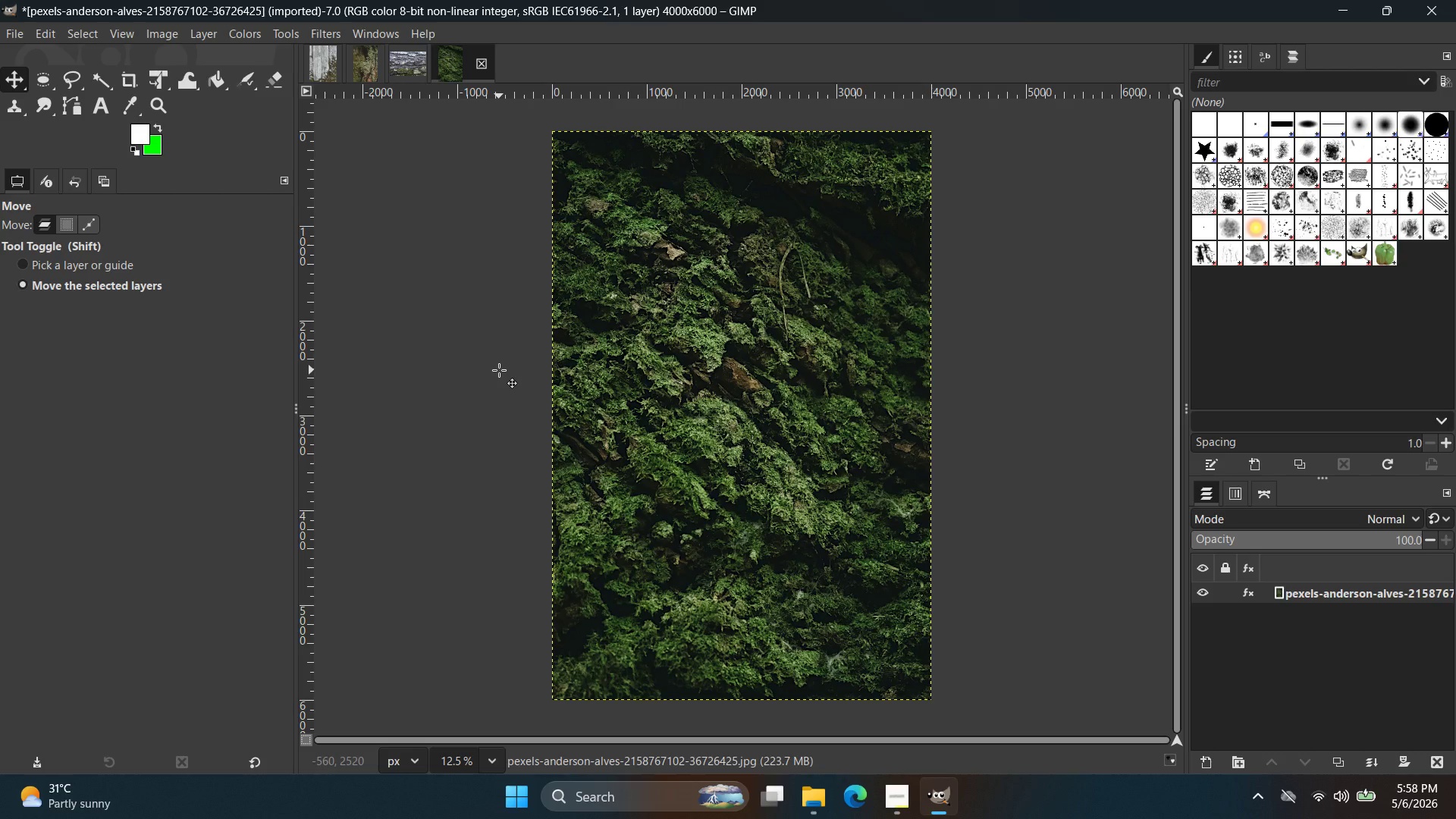 
left_click([1248, 592])
 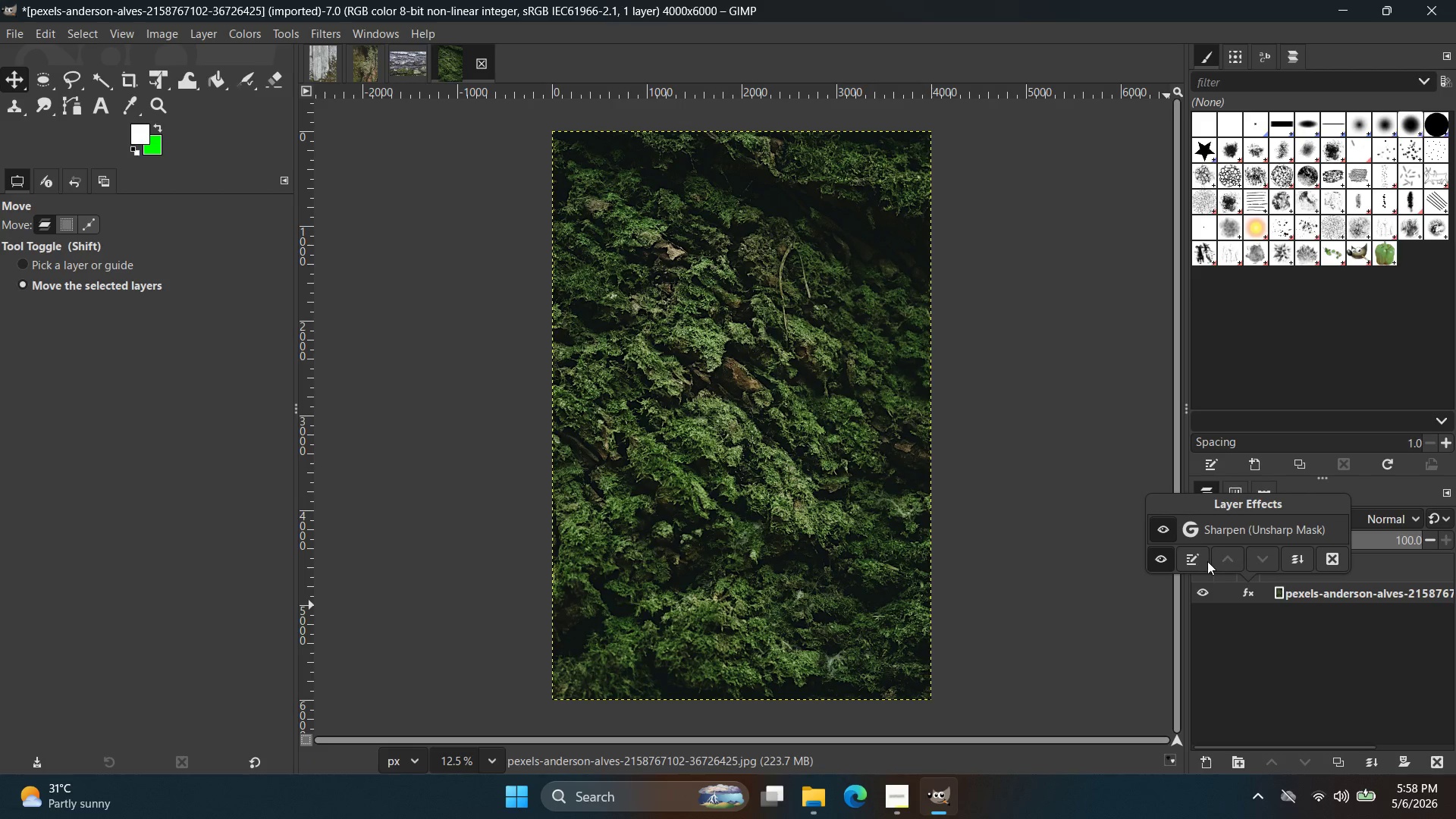 
left_click([1185, 561])
 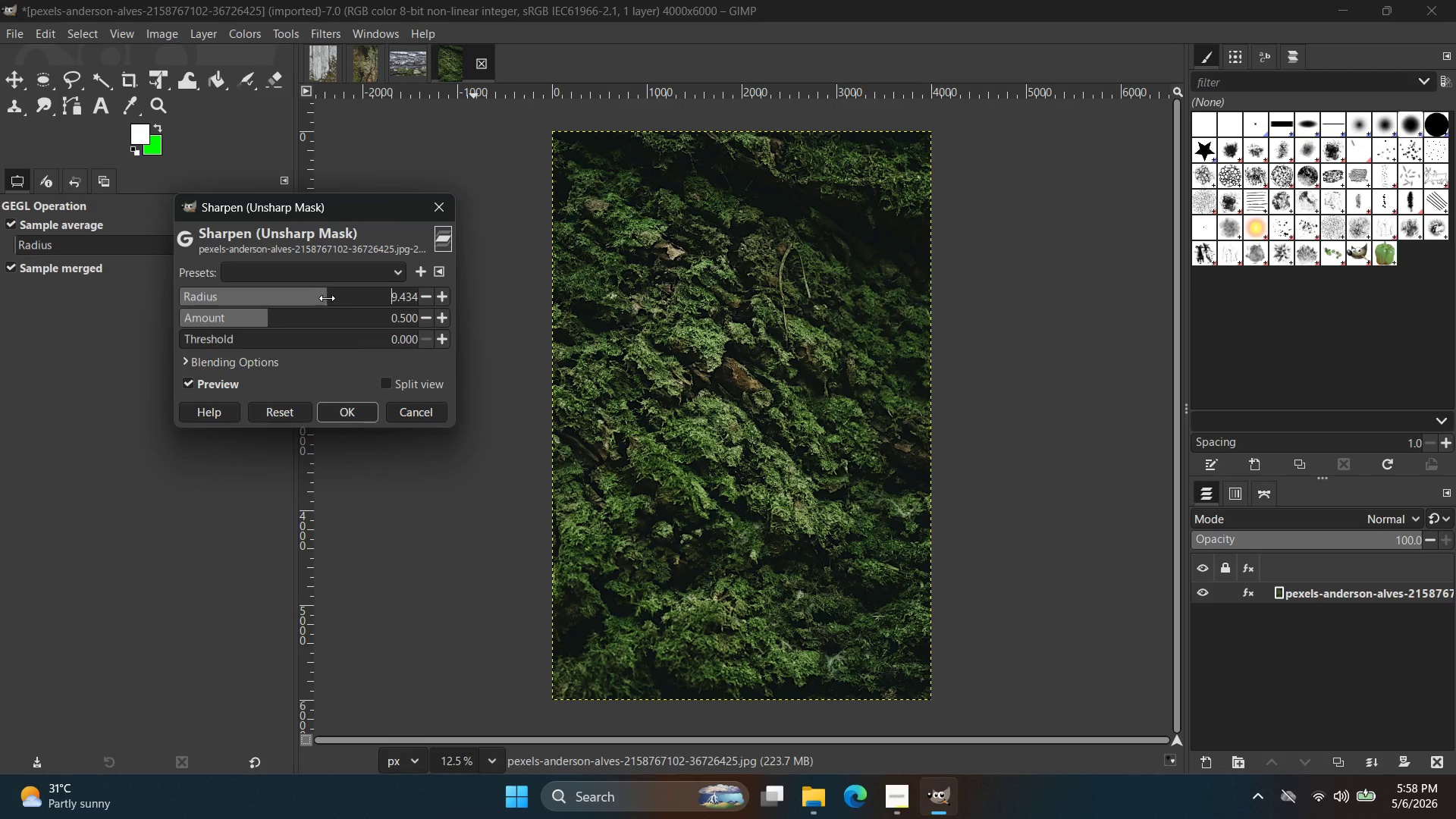 
left_click([353, 412])
 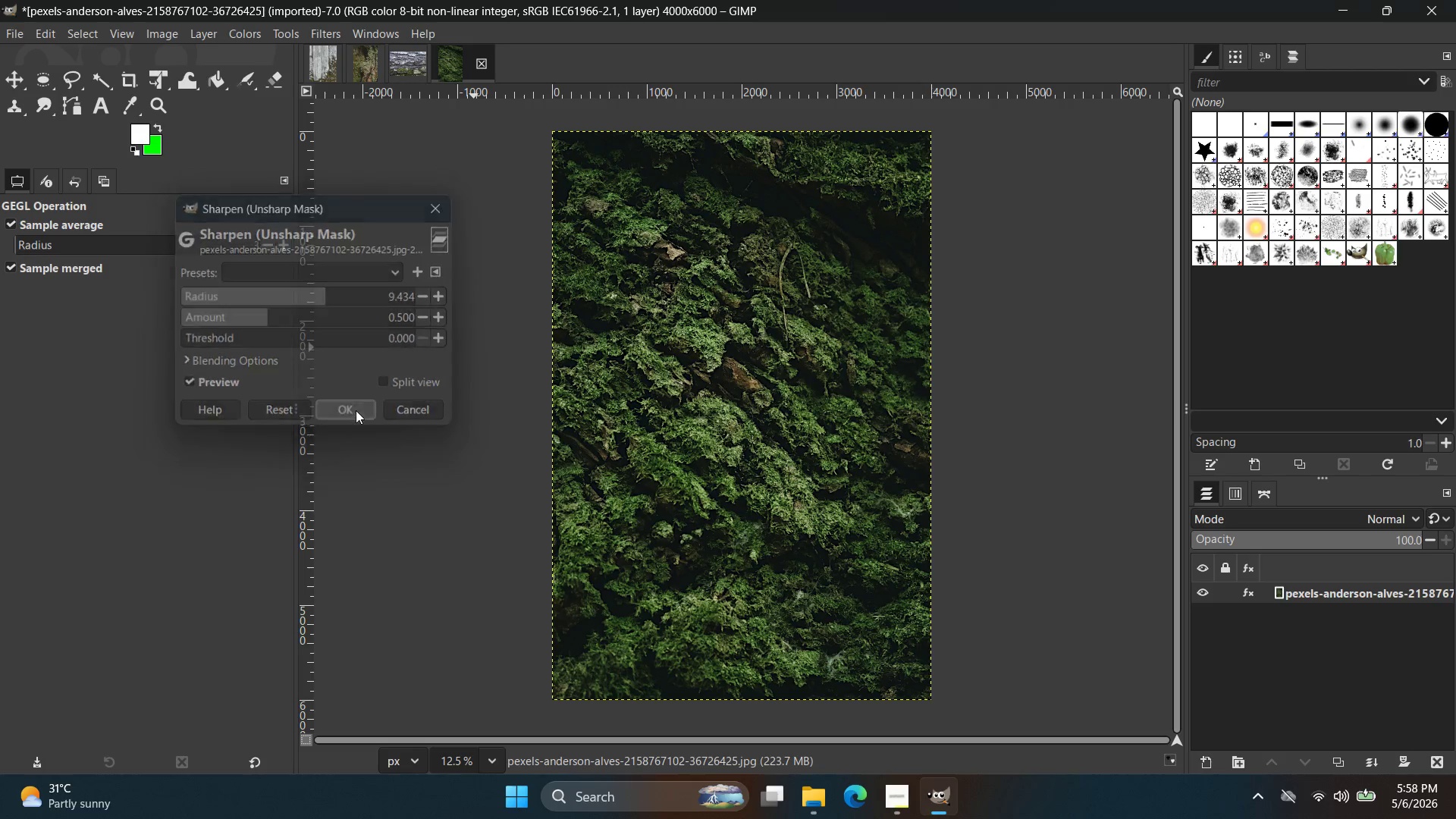 
key(Control+Shift+E)
 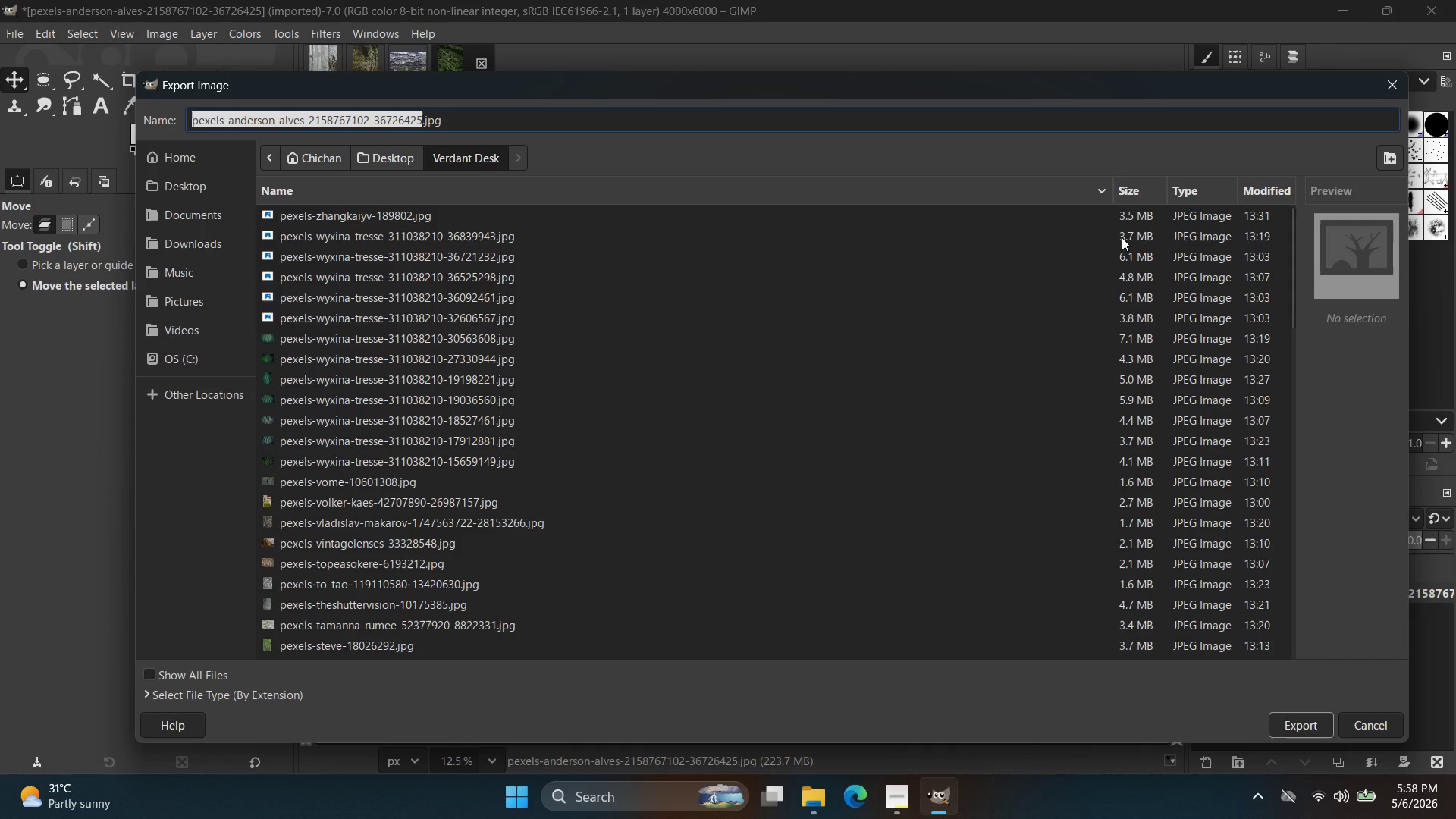 
left_click([197, 186])
 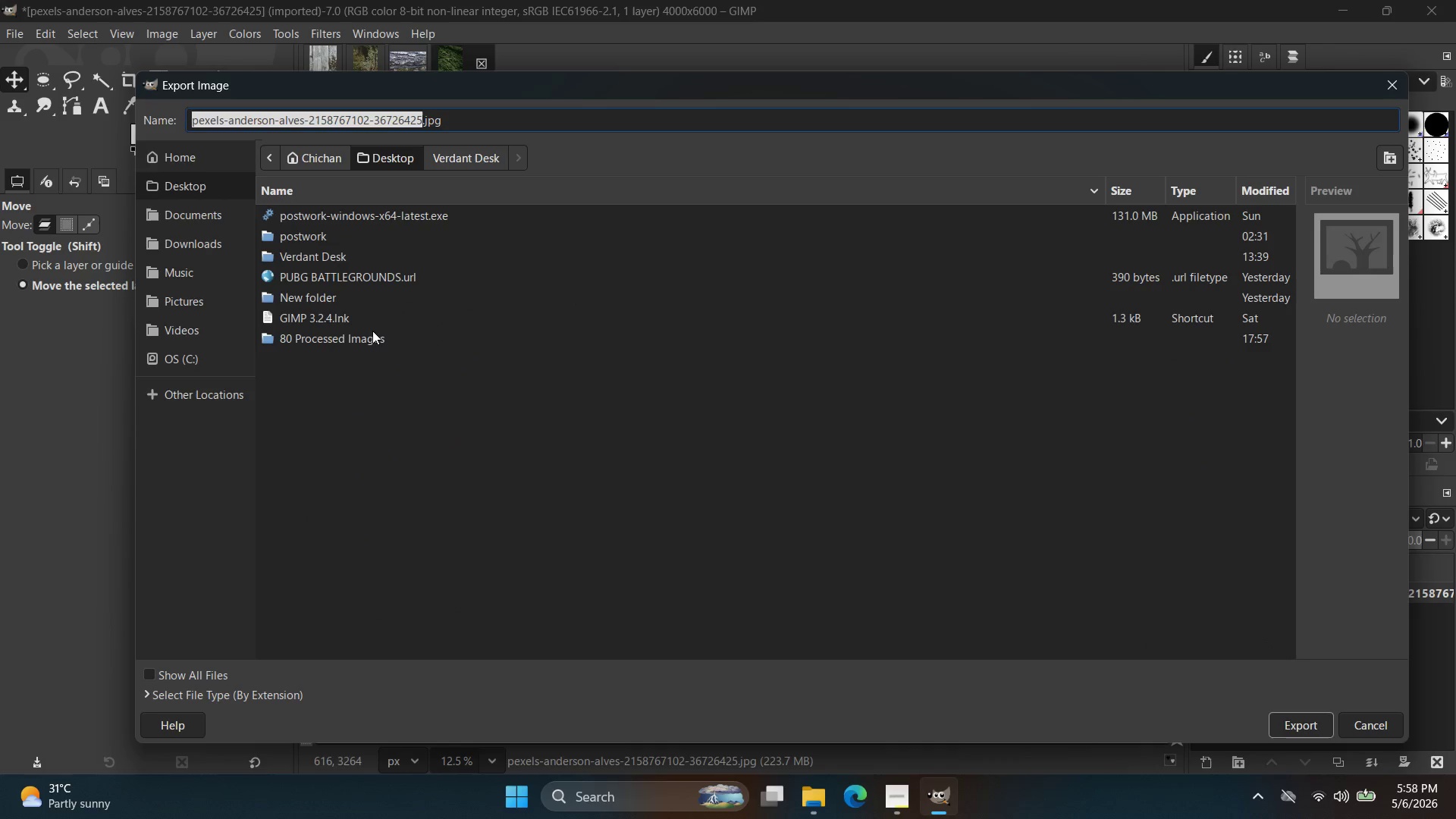 
double_click([369, 339])
 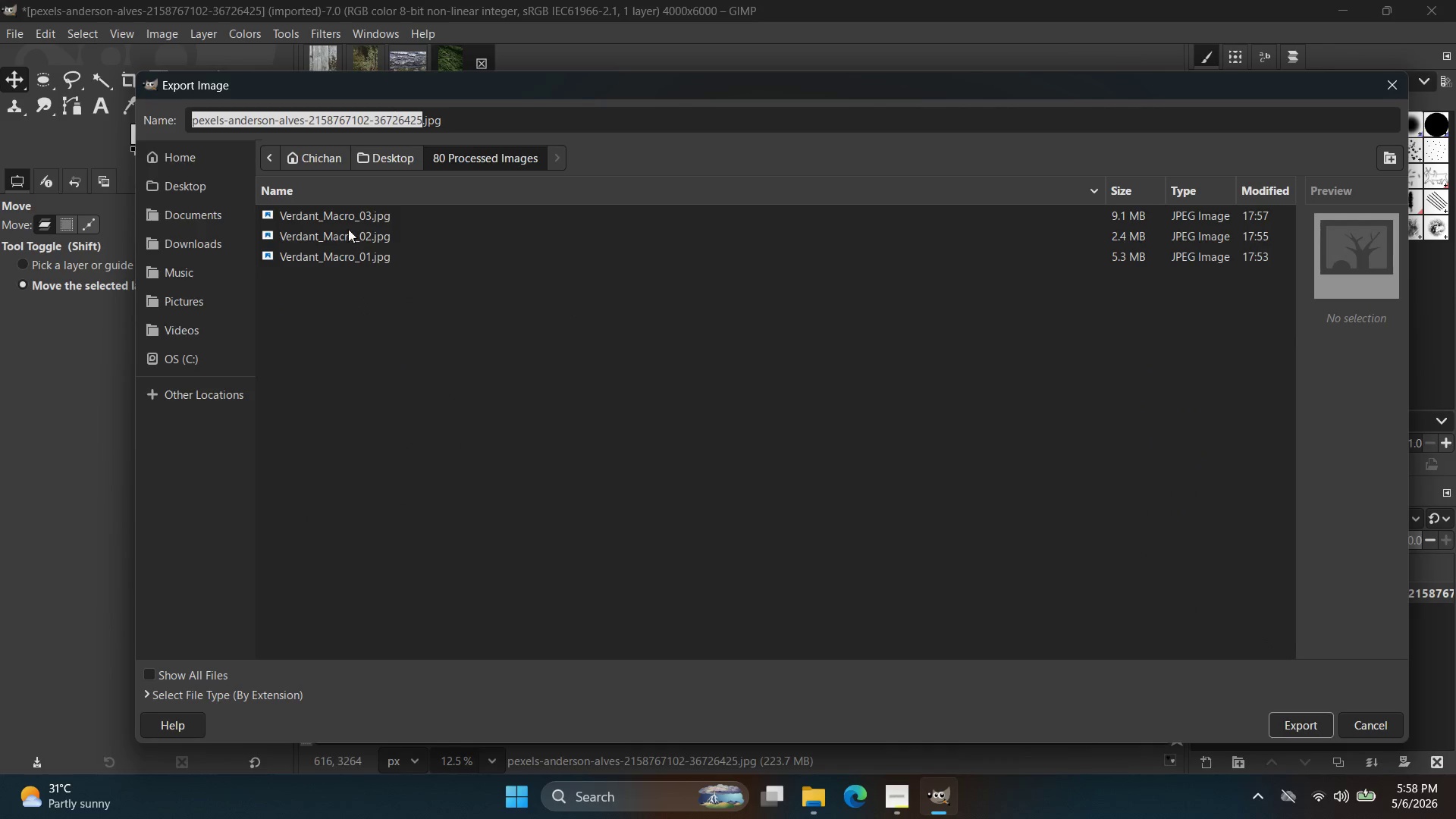 
left_click([357, 206])
 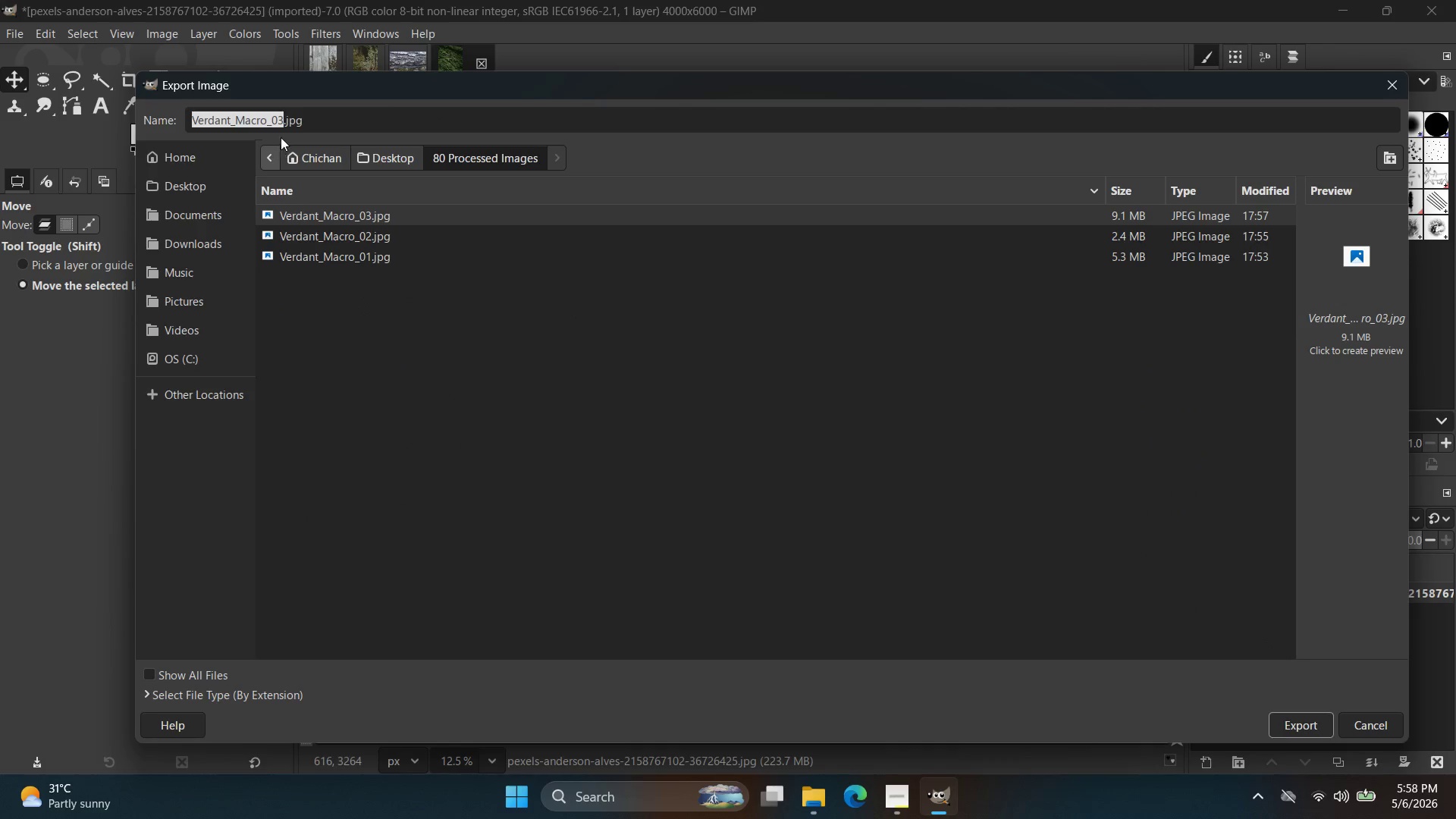 
left_click([283, 122])
 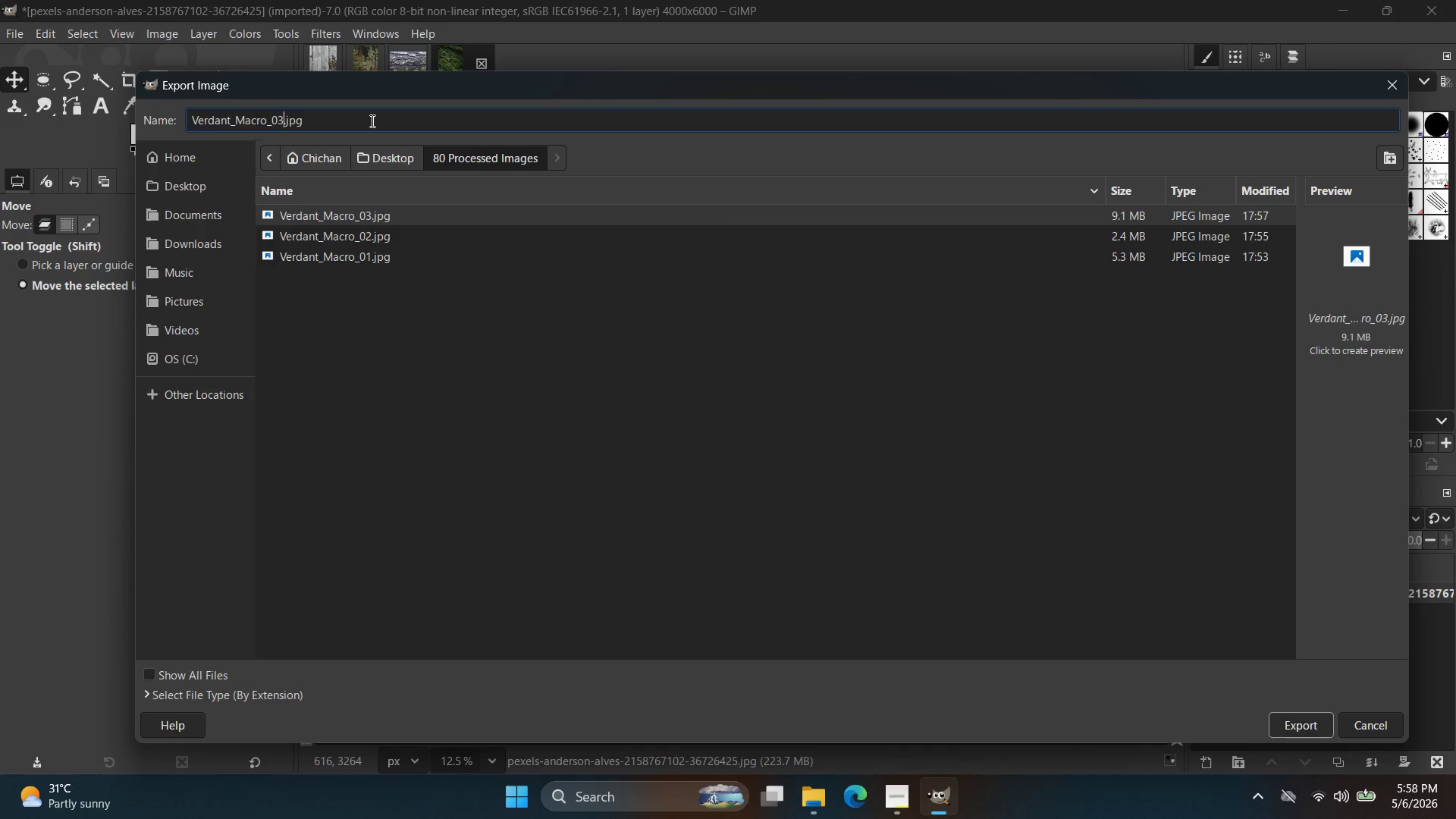 
key(Backspace)
 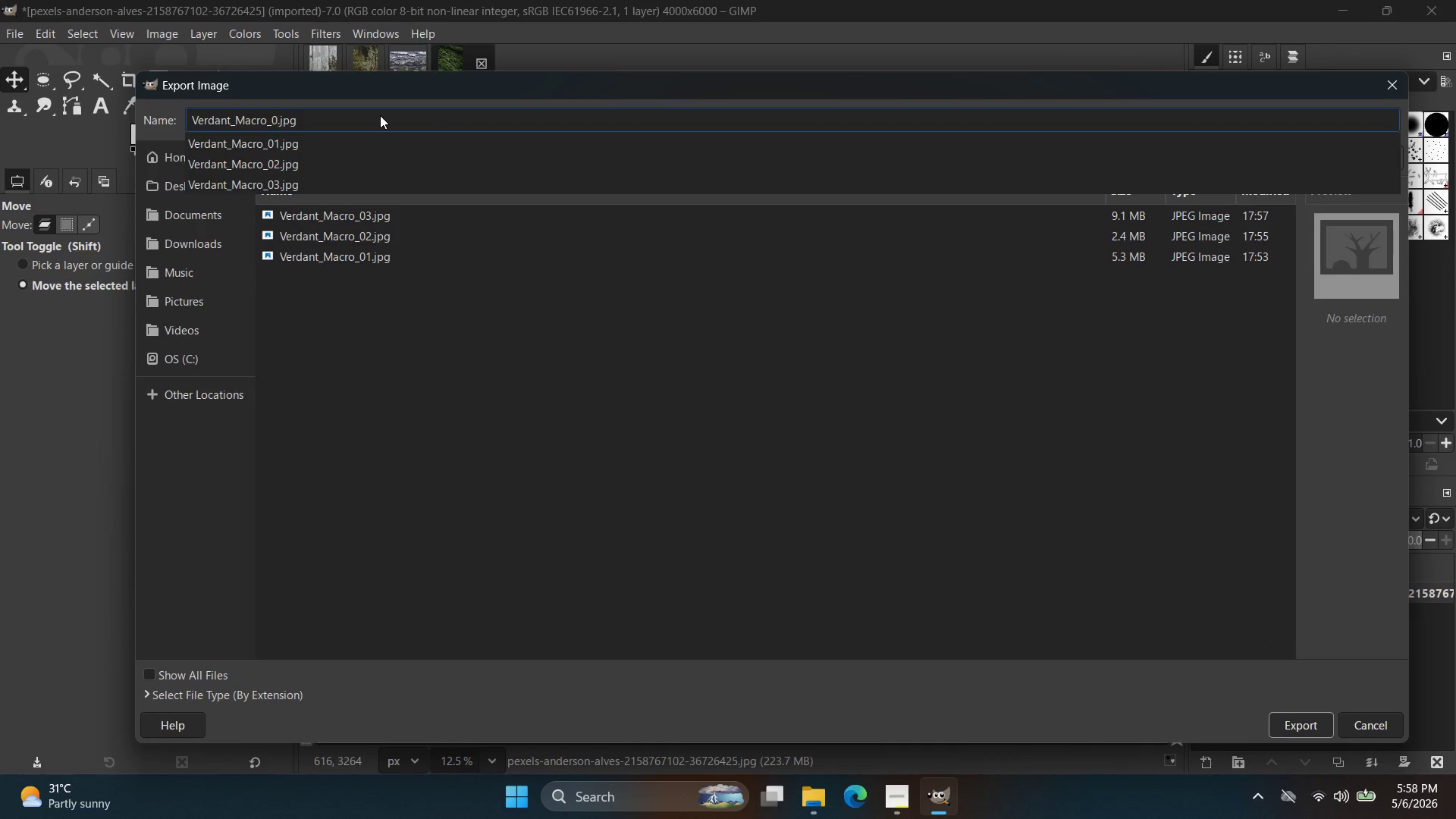 
key(4)
 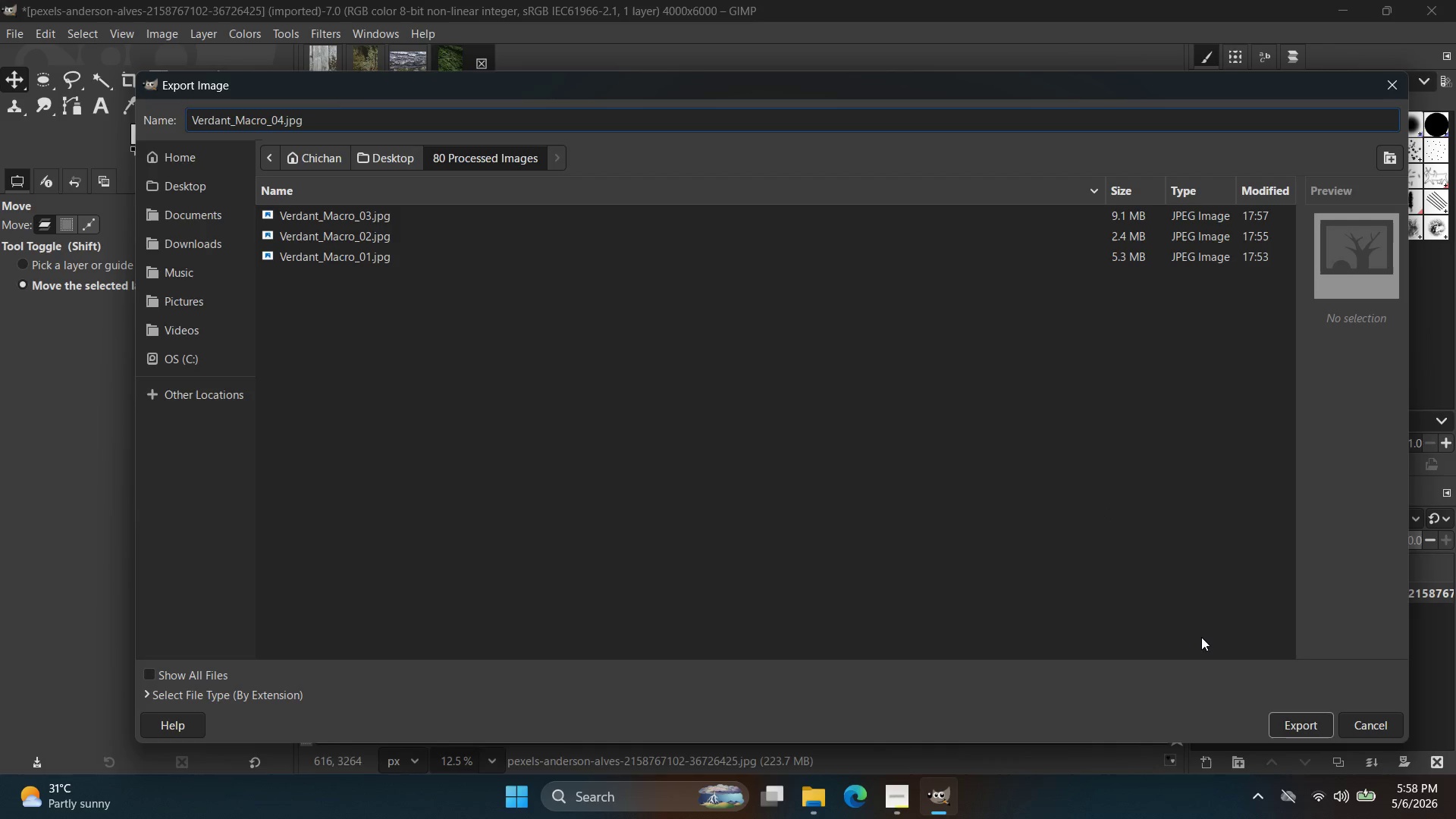 
left_click([1288, 724])
 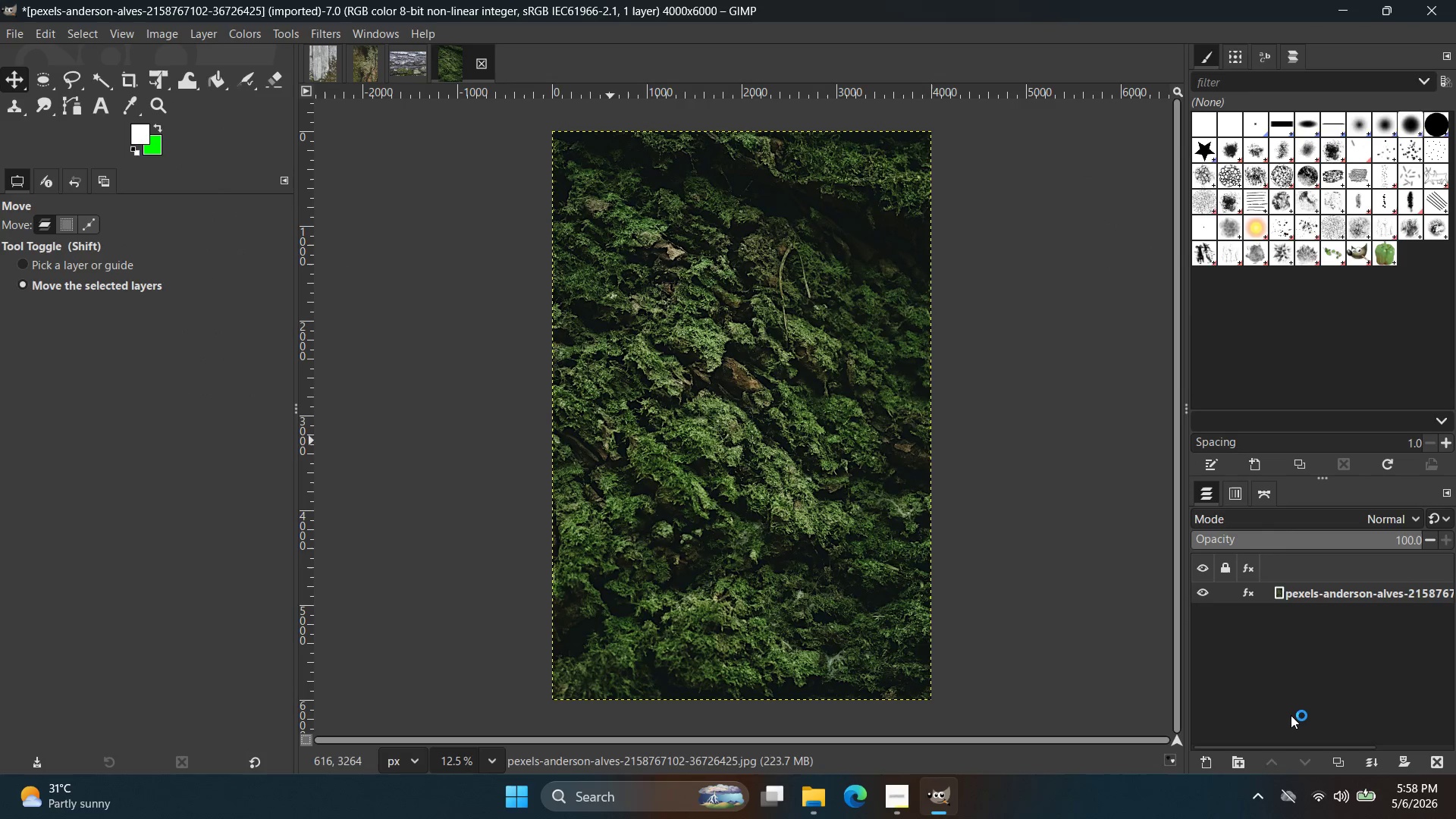 
key(Alt+Tab)
 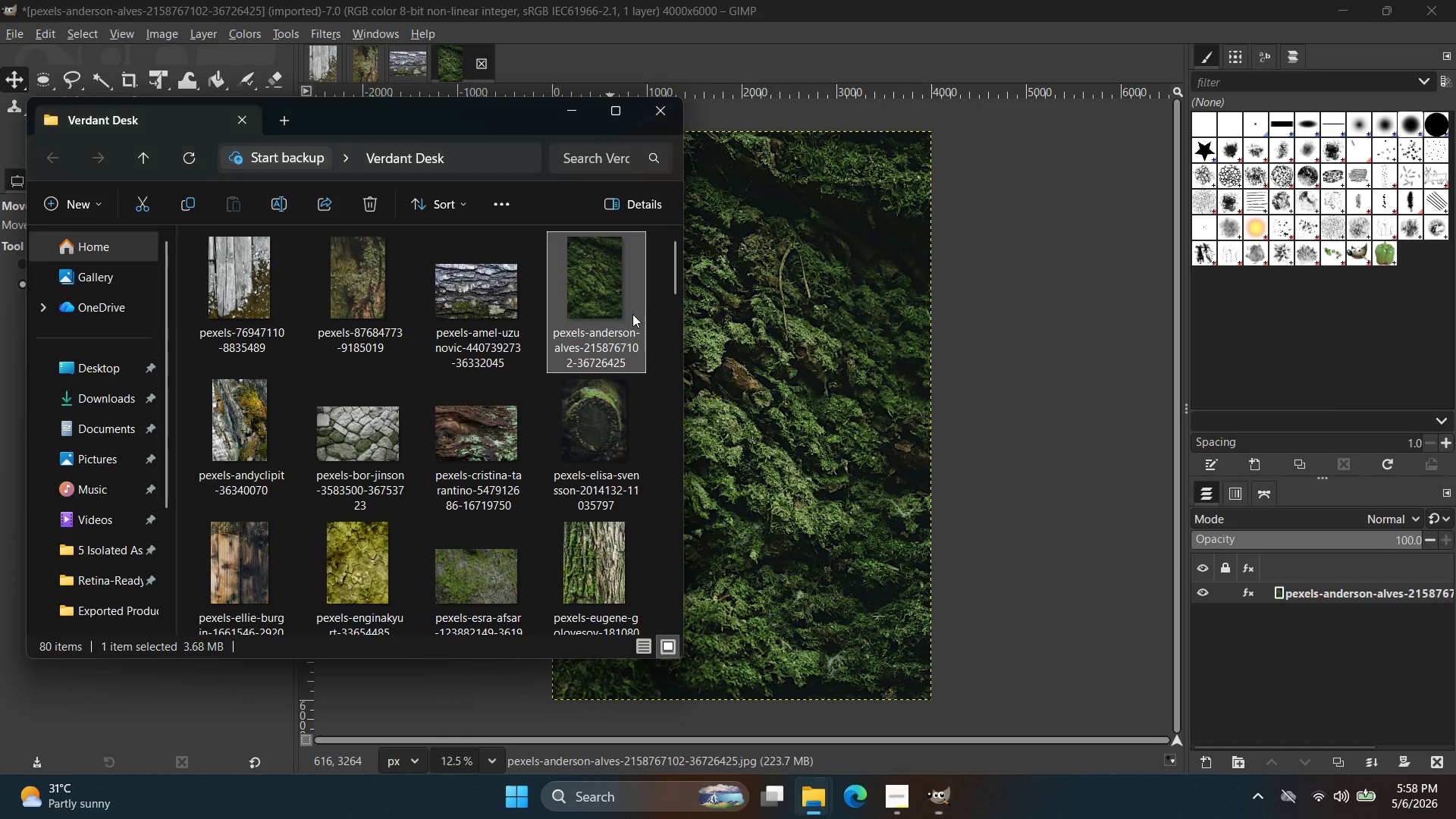 
left_click([313, 440])
 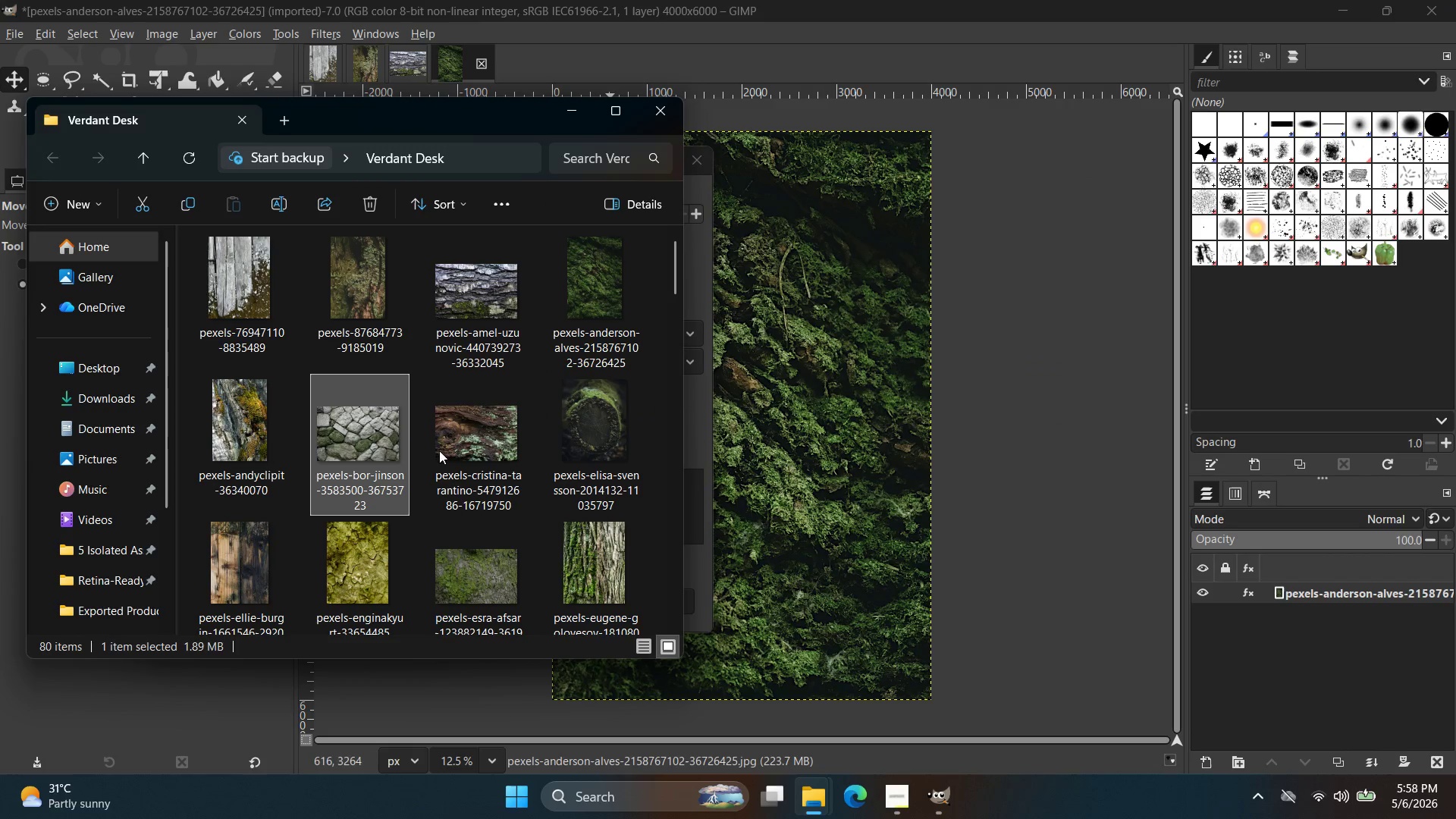 
left_click([941, 554])
 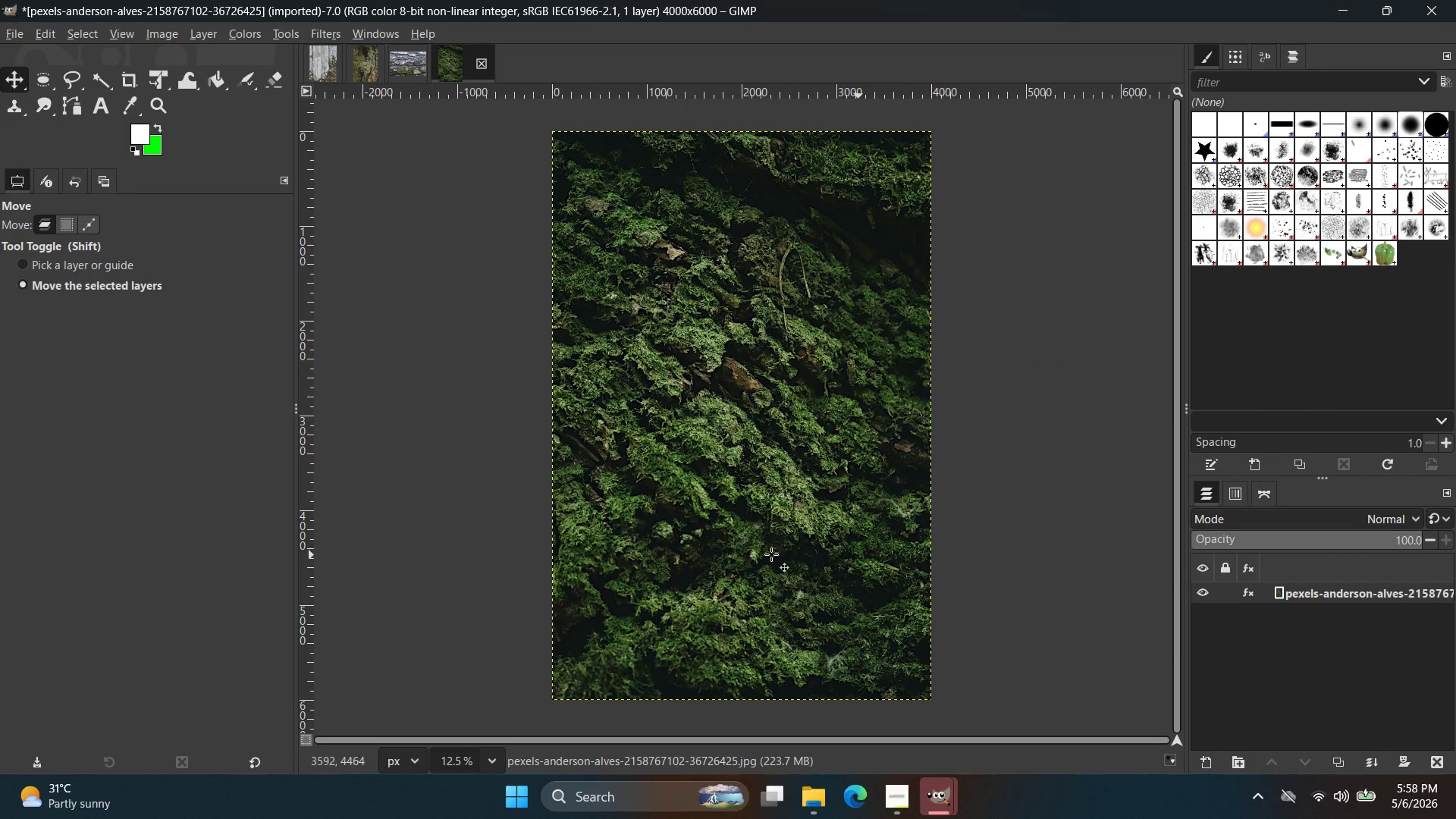 
key(Alt+AltLeft)
 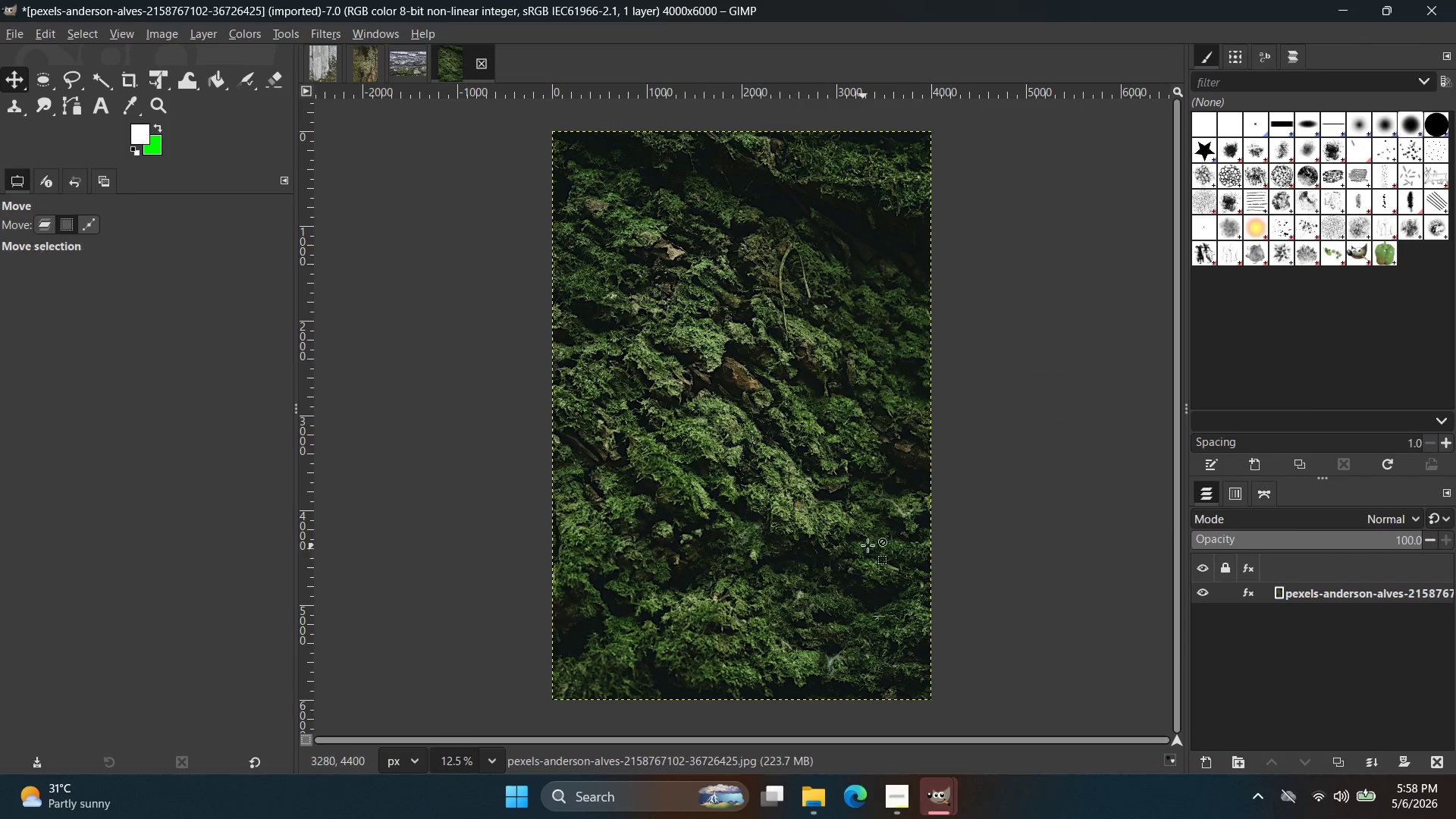 
key(Alt+Tab)
 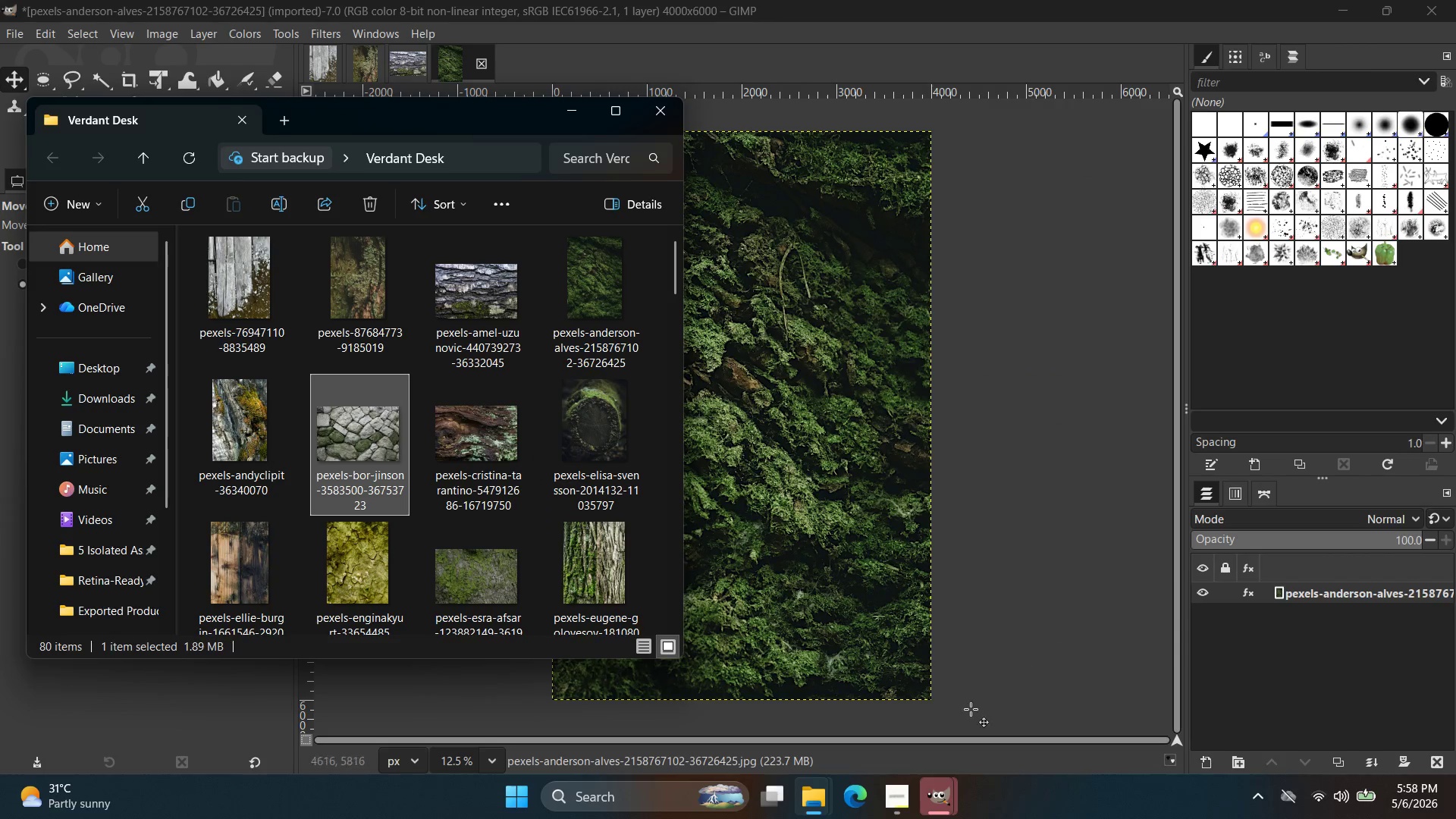 
left_click([952, 800])
 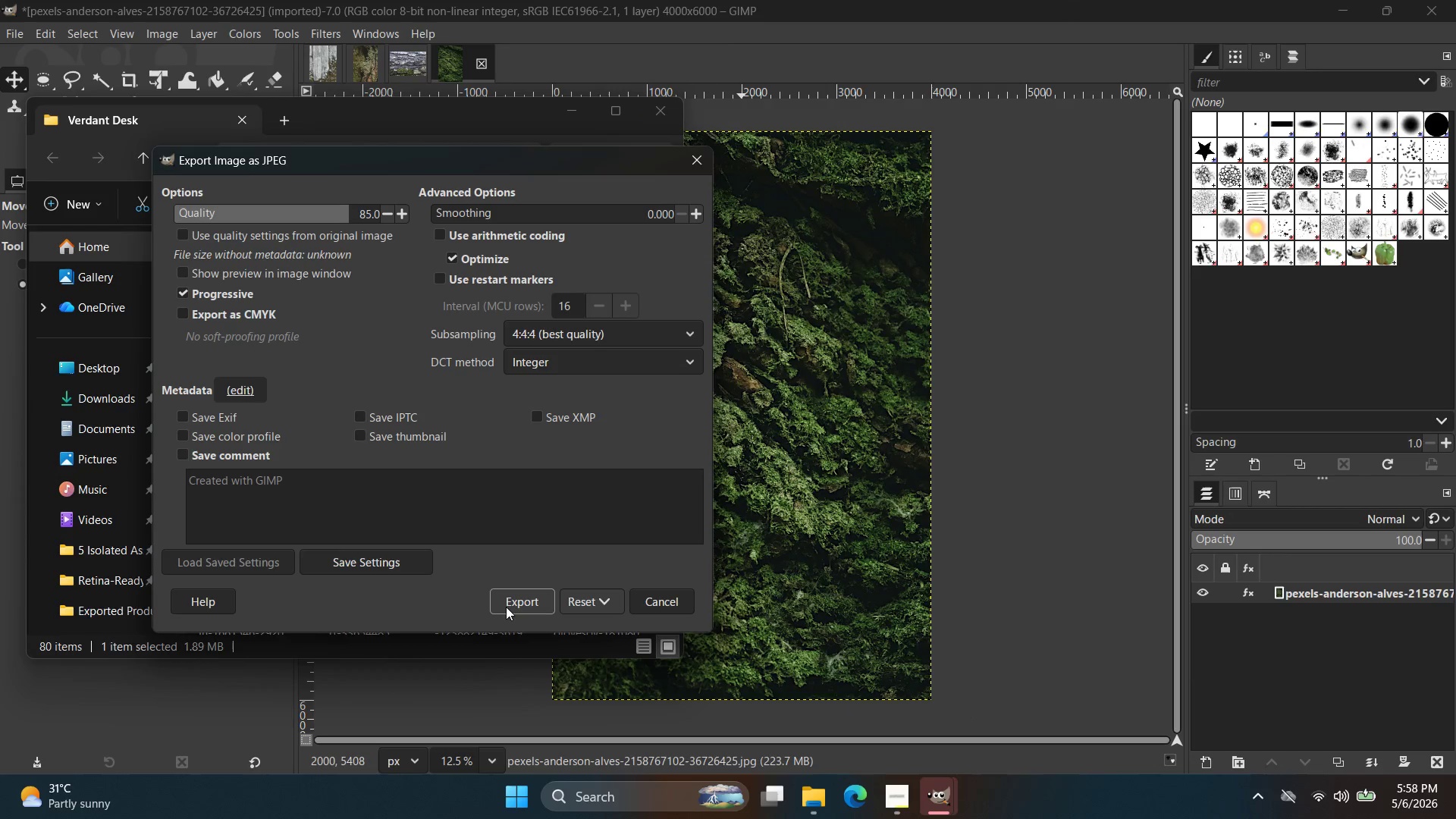 
left_click([525, 604])
 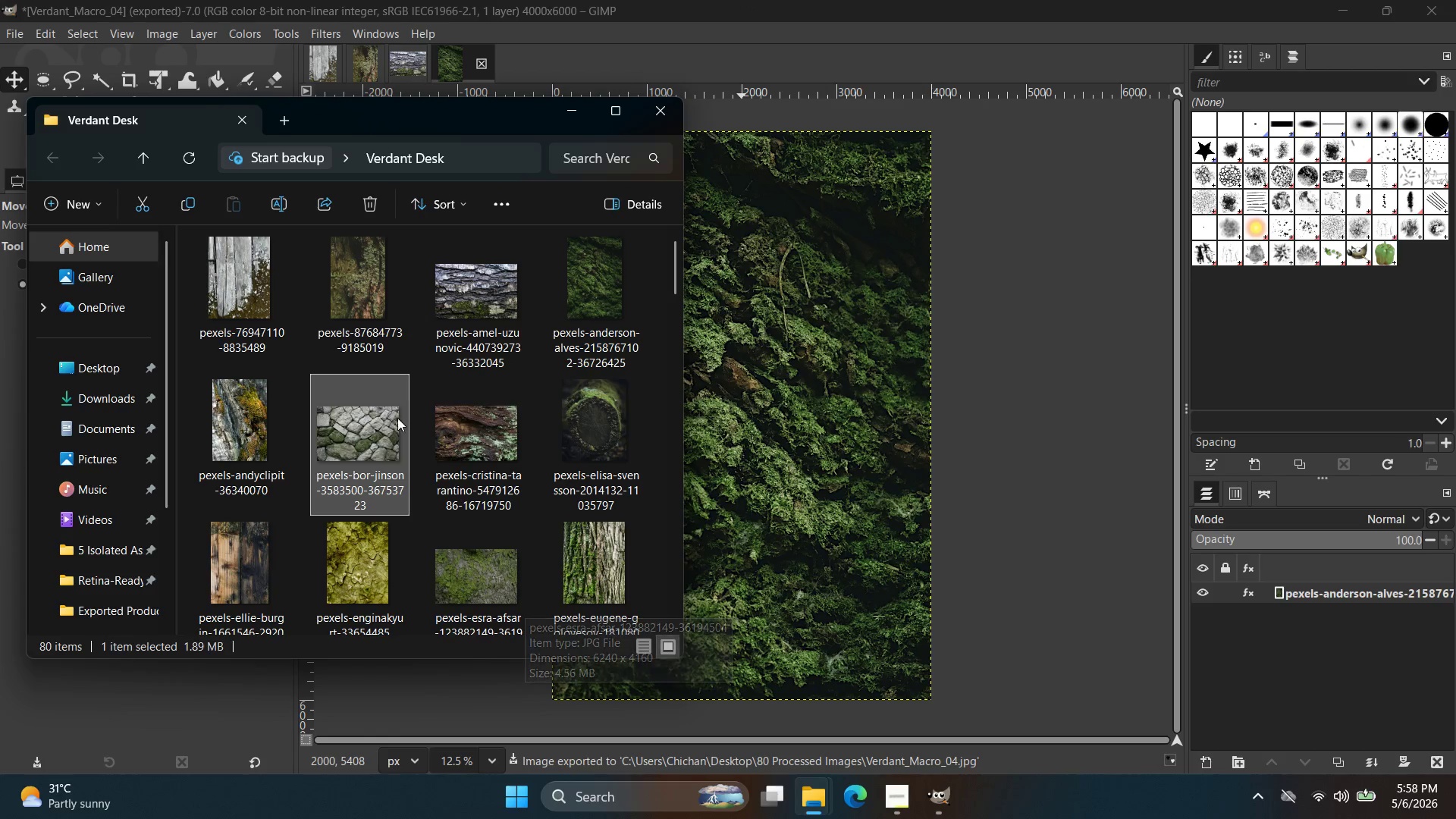 
left_click([246, 439])
 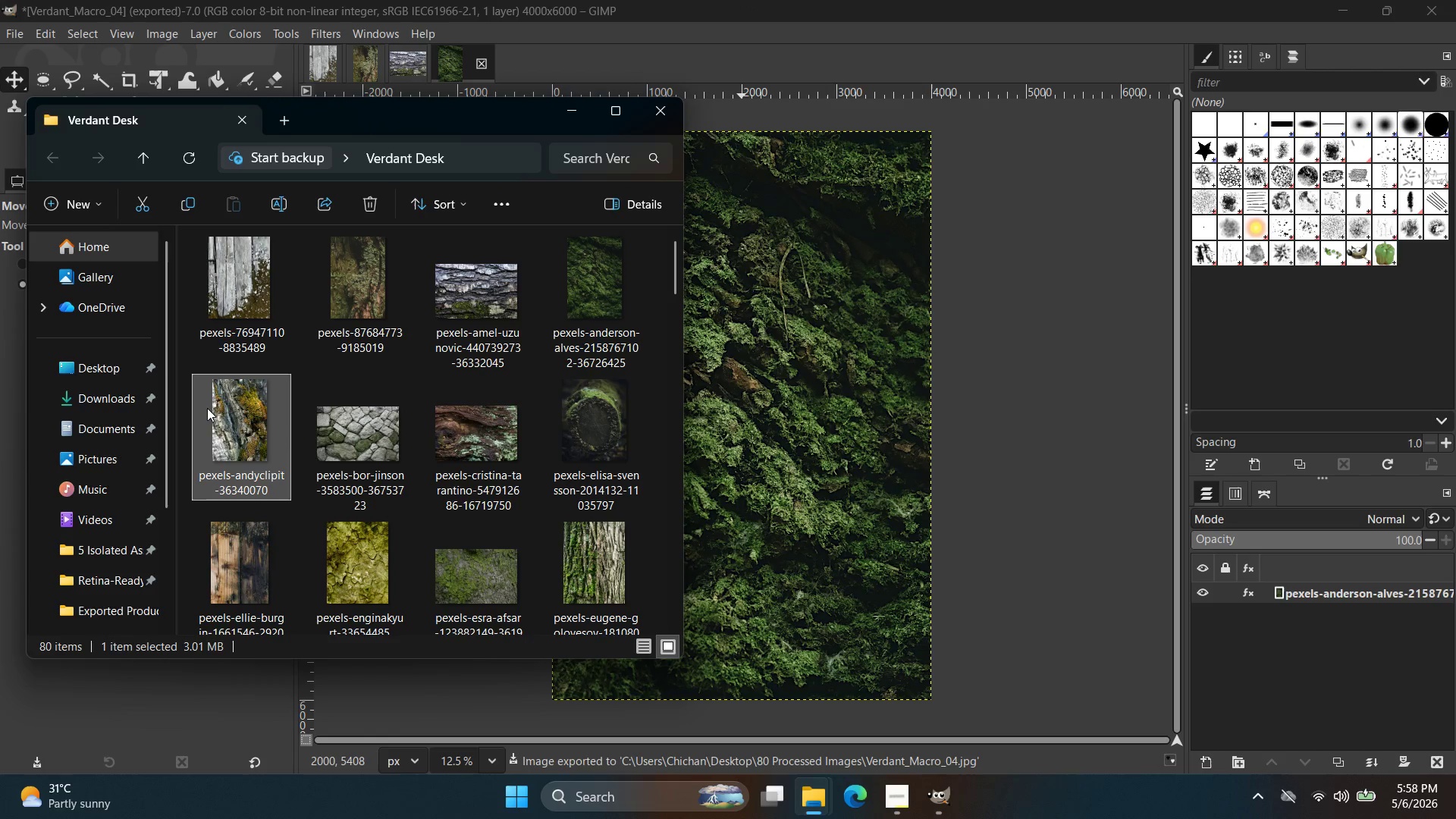 
left_click_drag(start_coordinate=[222, 409], to_coordinate=[696, 61])
 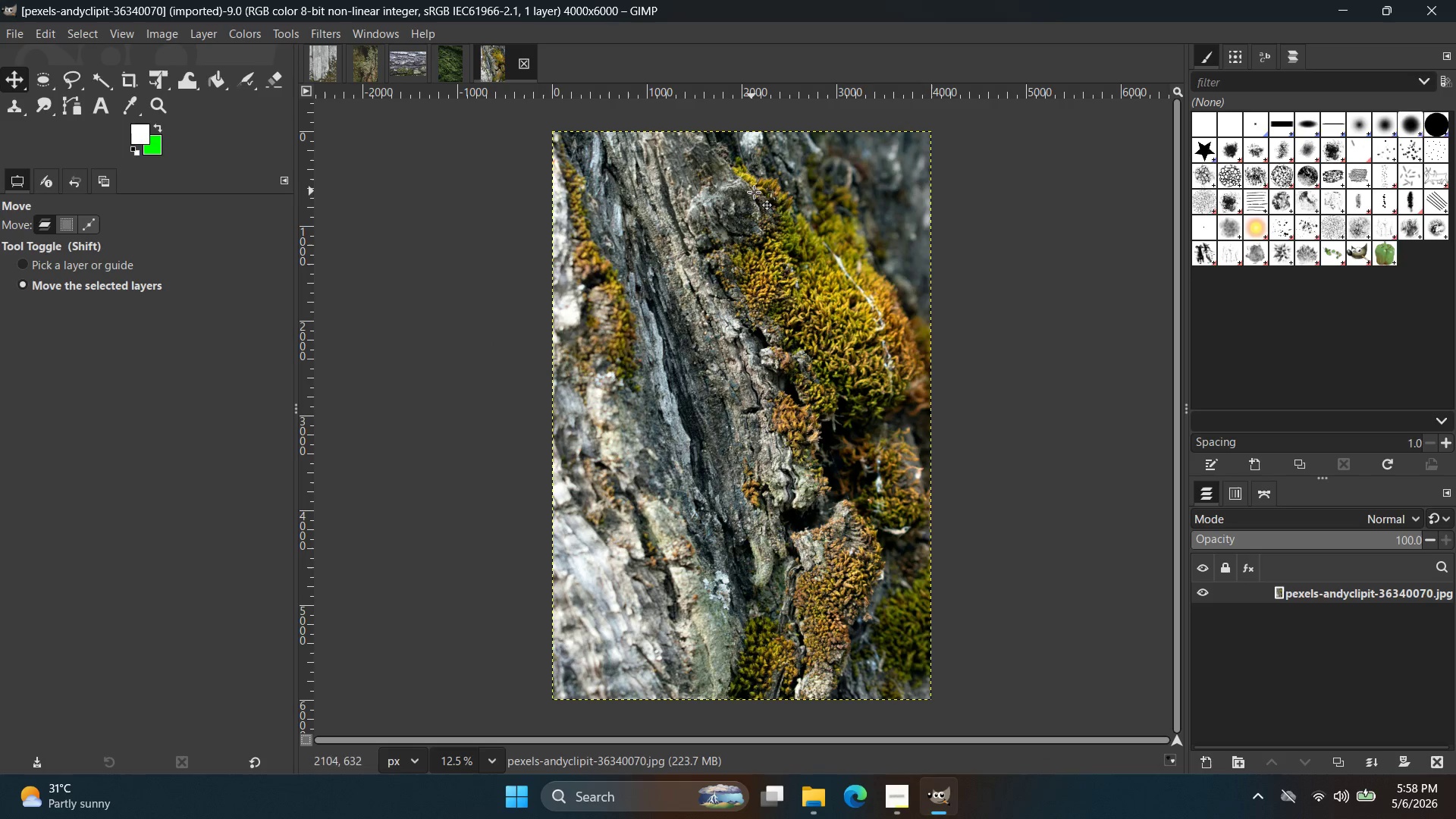 
wait(8.95)
 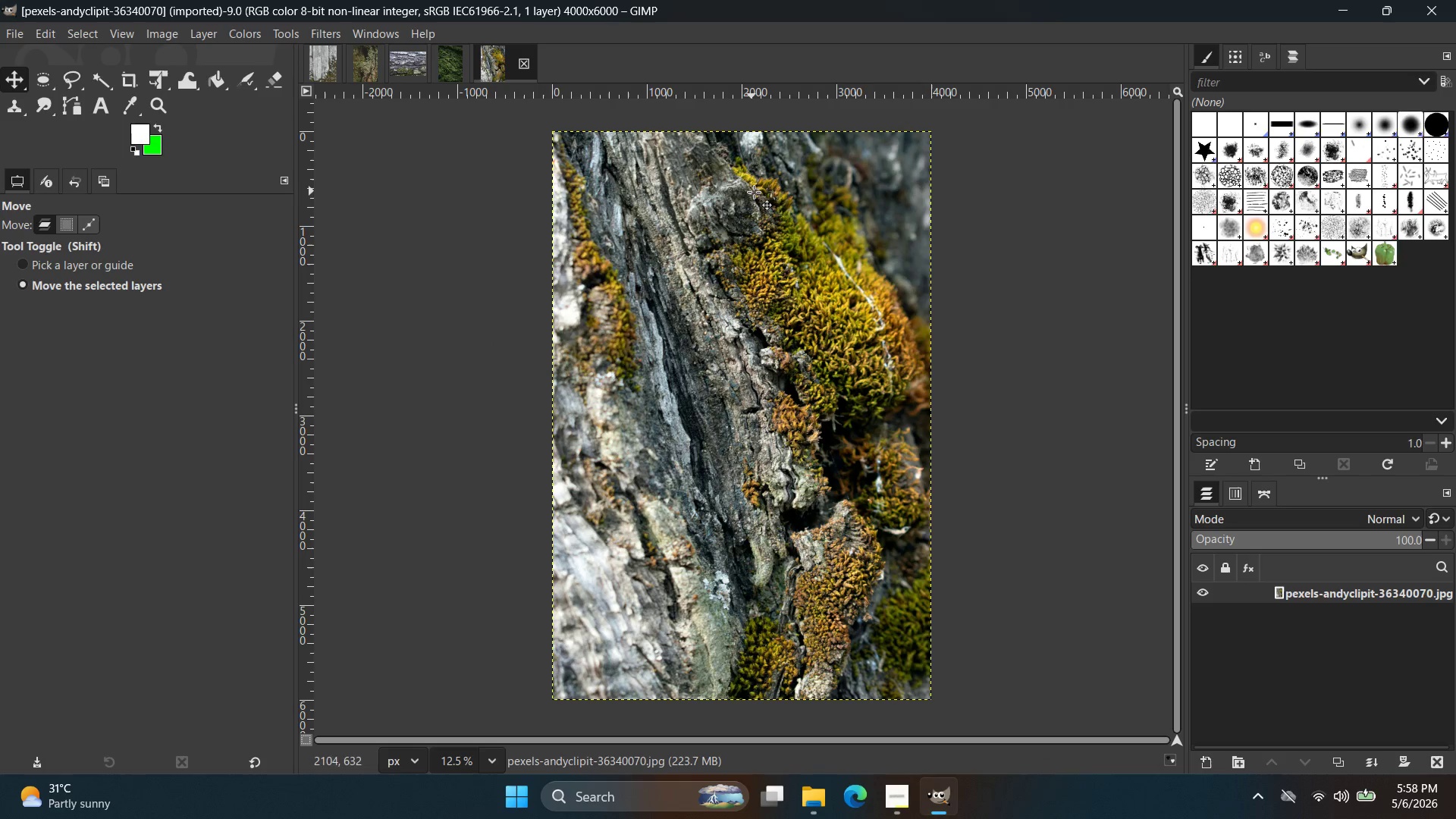 
left_click([337, 38])
 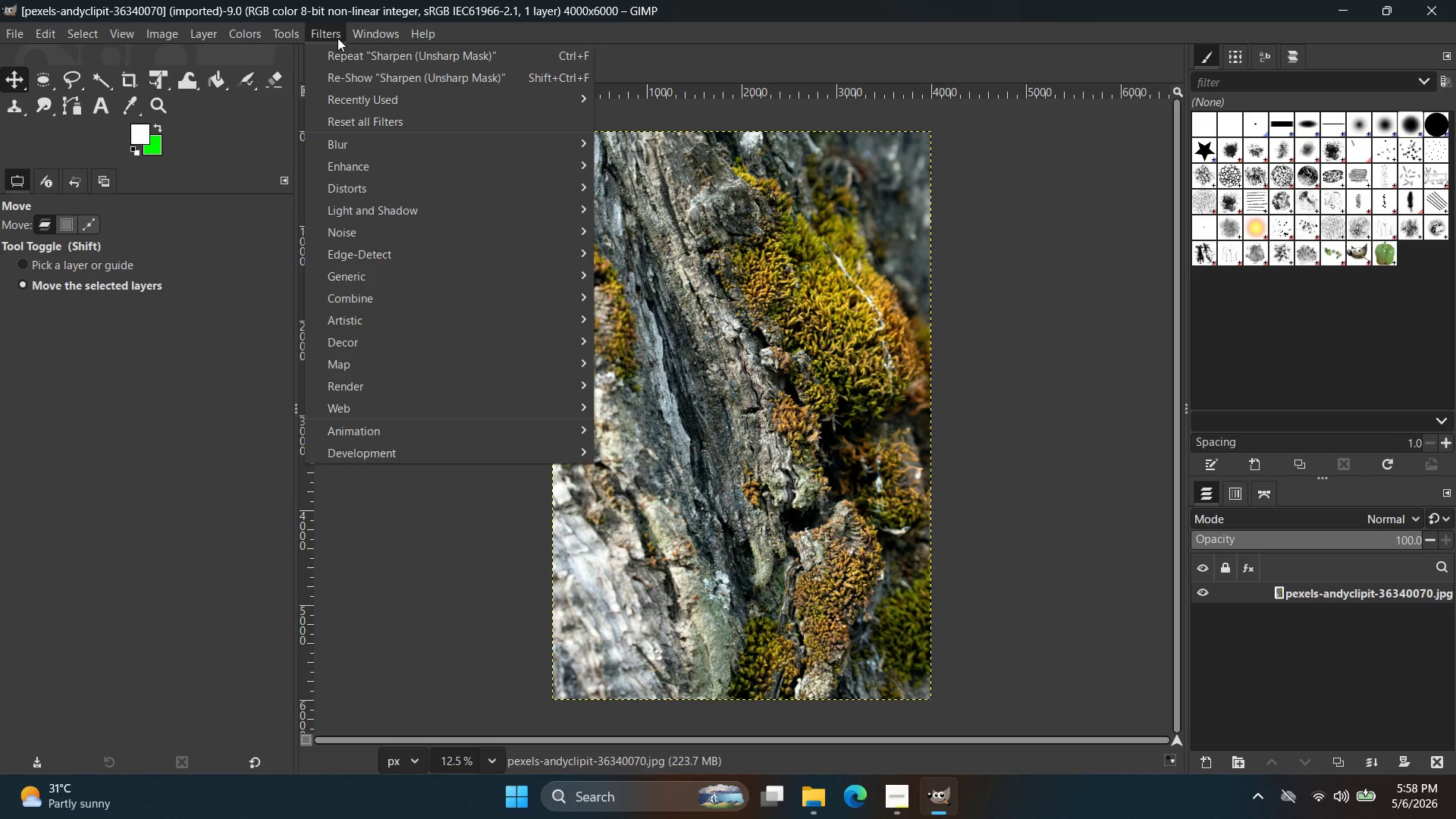 
double_click([337, 38])
 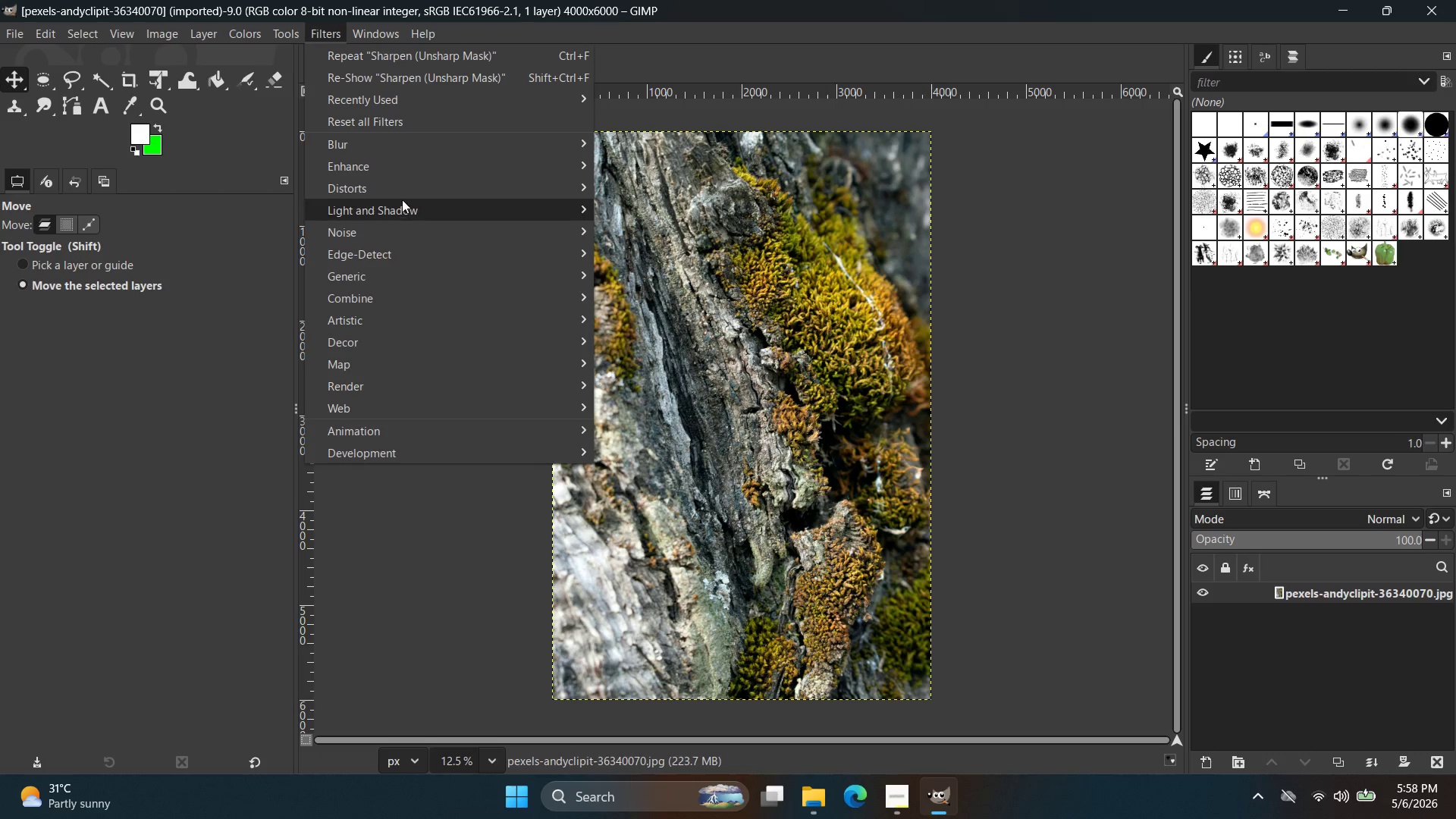 
left_click([404, 169])
 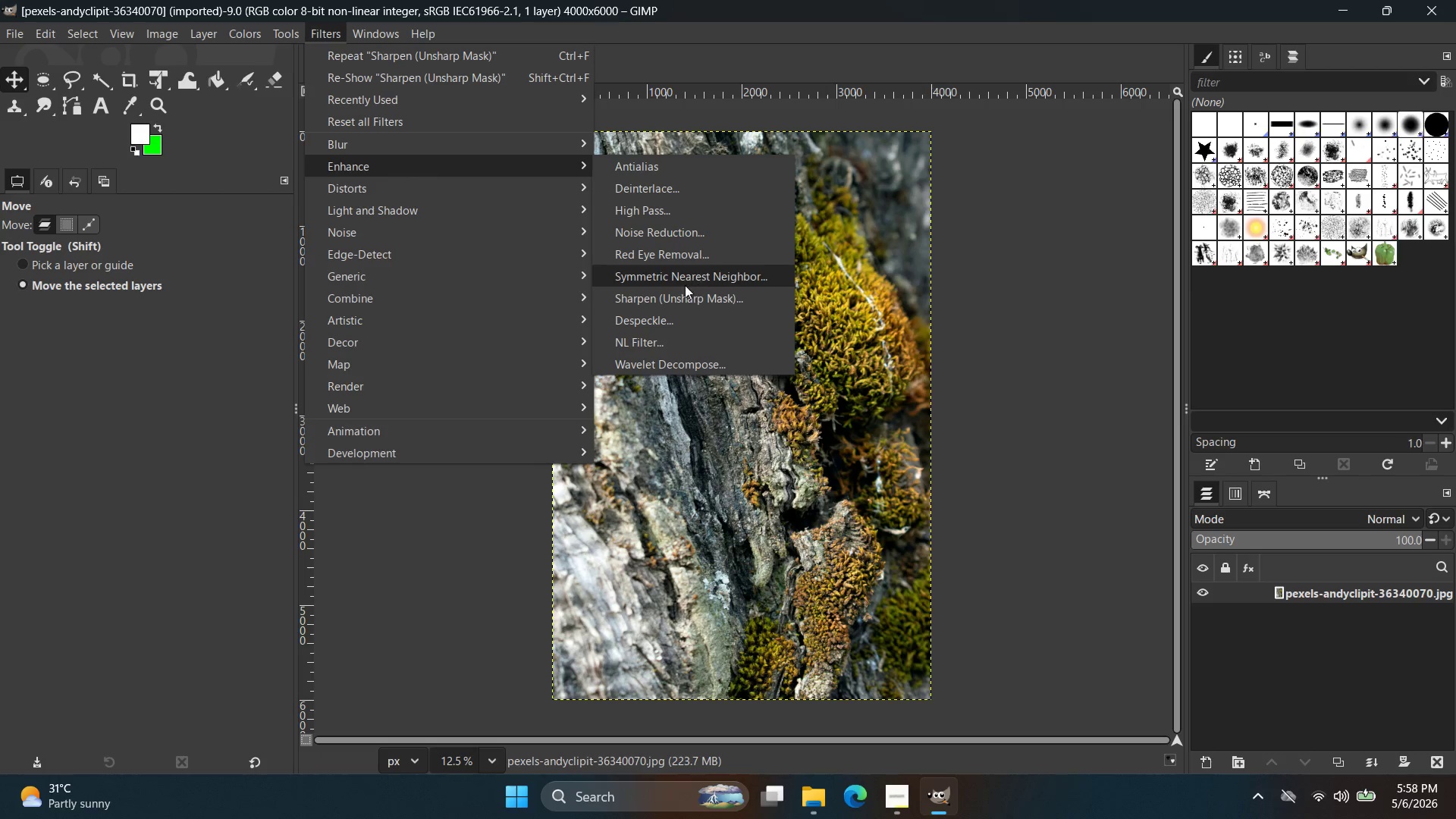 
left_click([680, 293])
 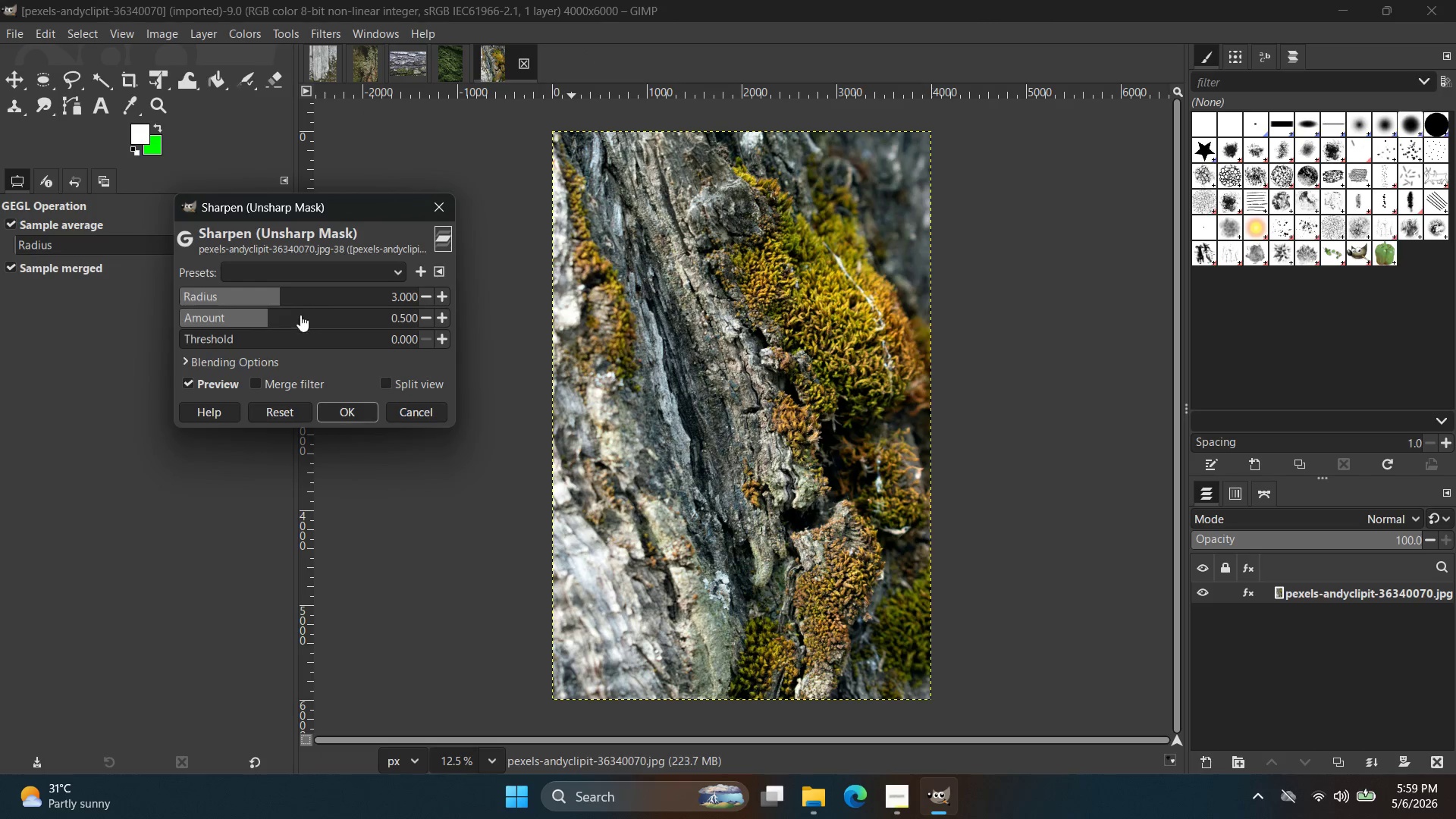 
left_click_drag(start_coordinate=[287, 293], to_coordinate=[325, 295])
 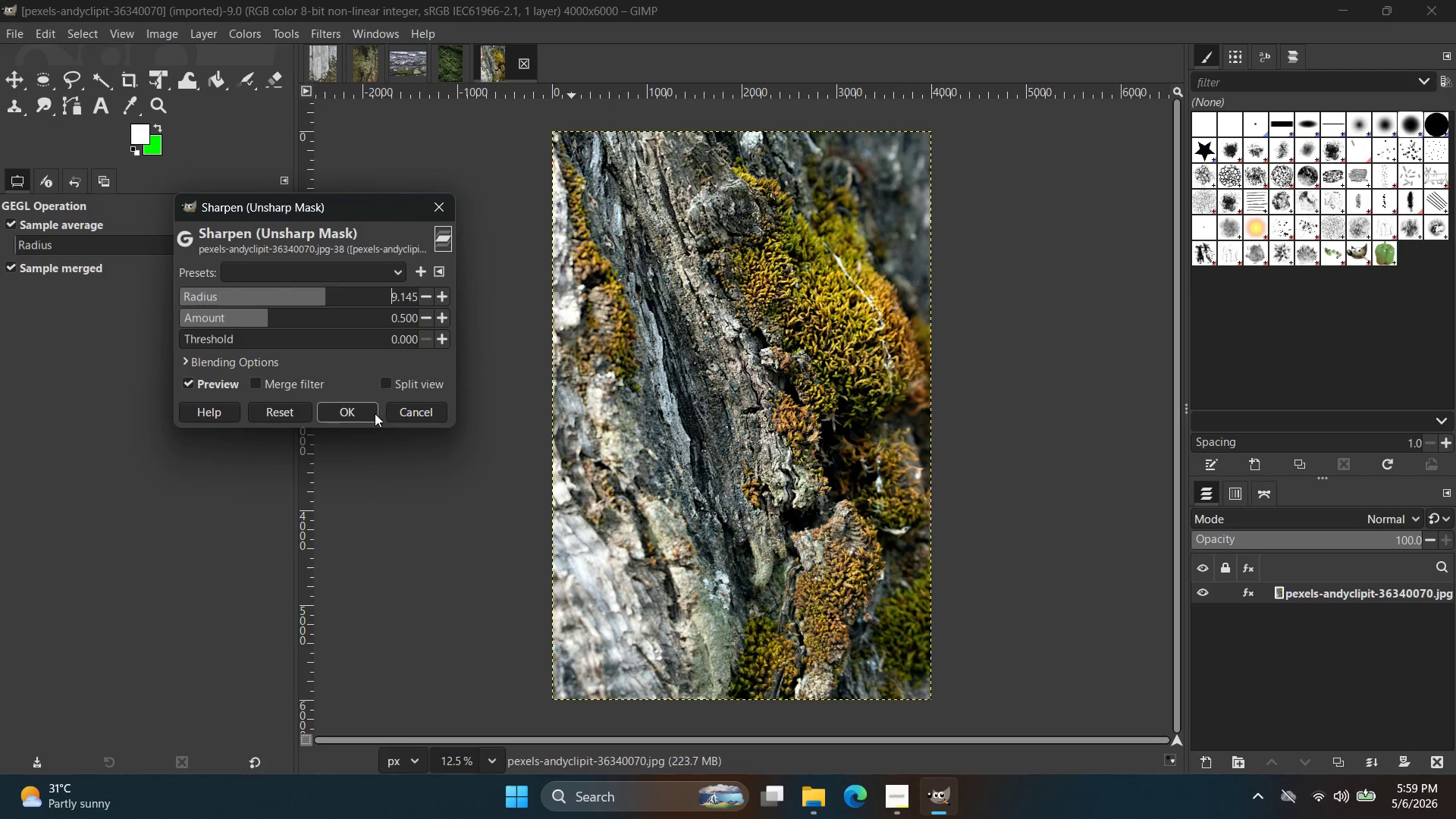 
left_click([357, 415])
 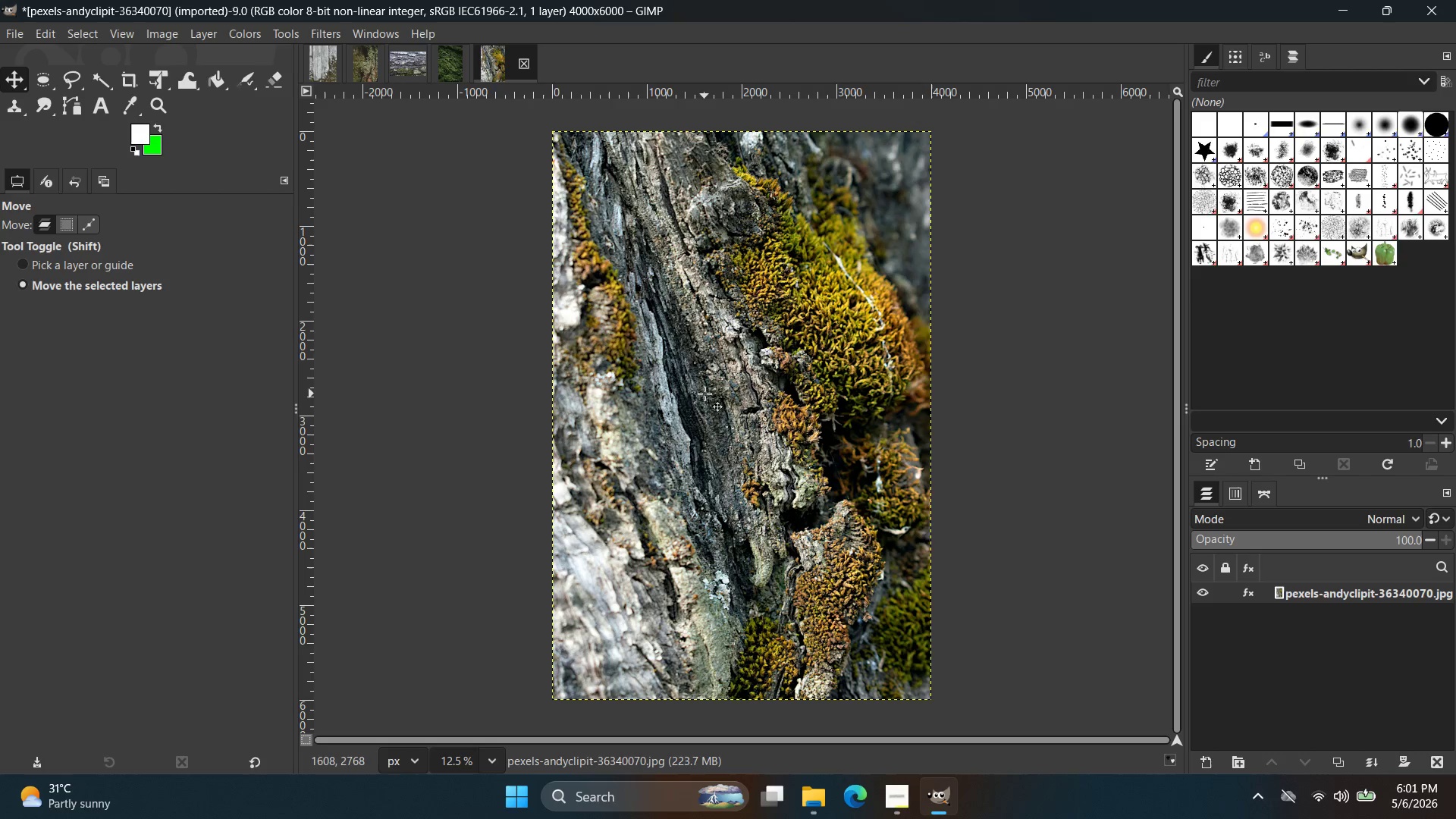 
wait(131.16)
 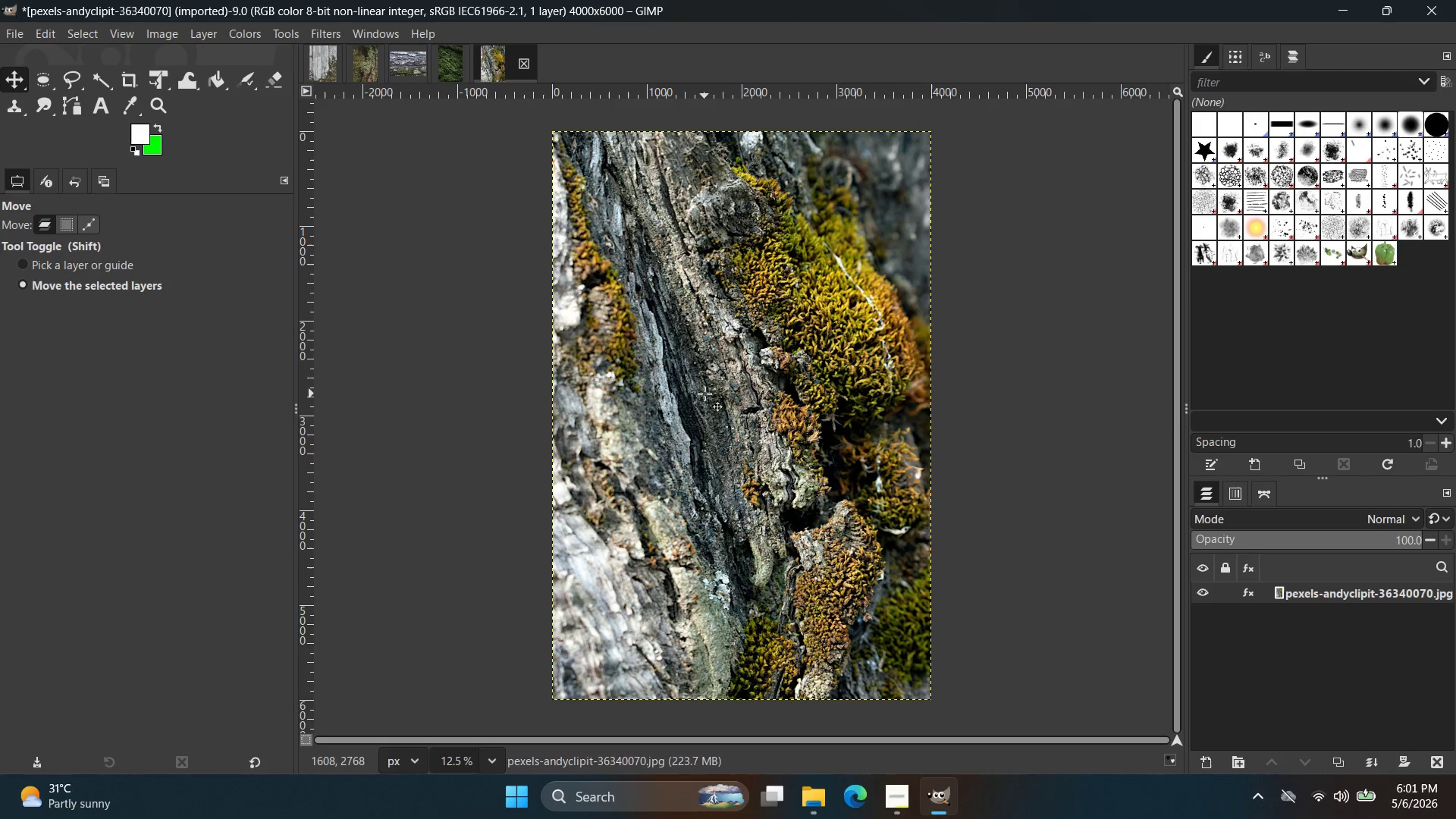 
left_click([1173, 538])
 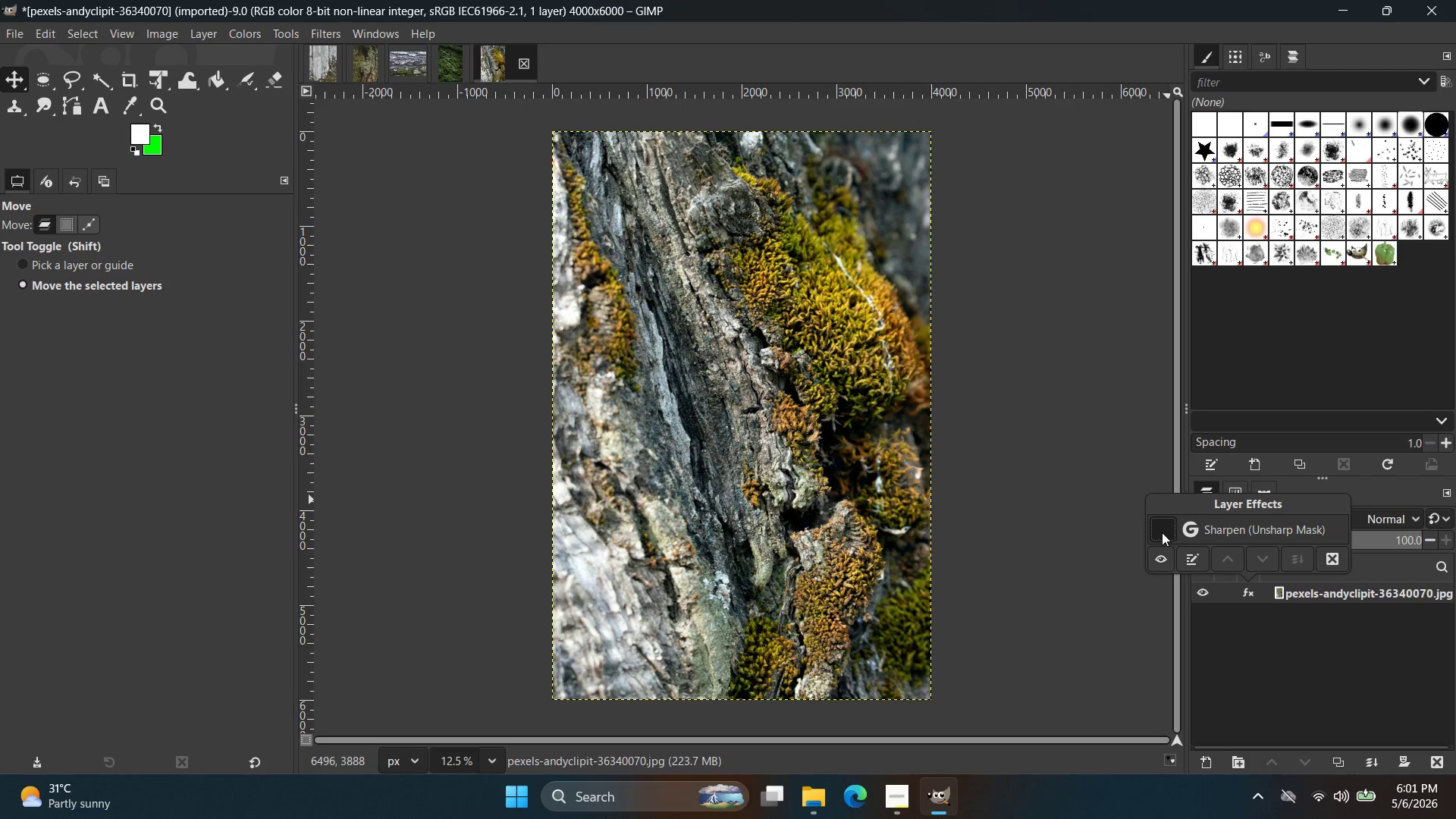 
left_click([1162, 532])
 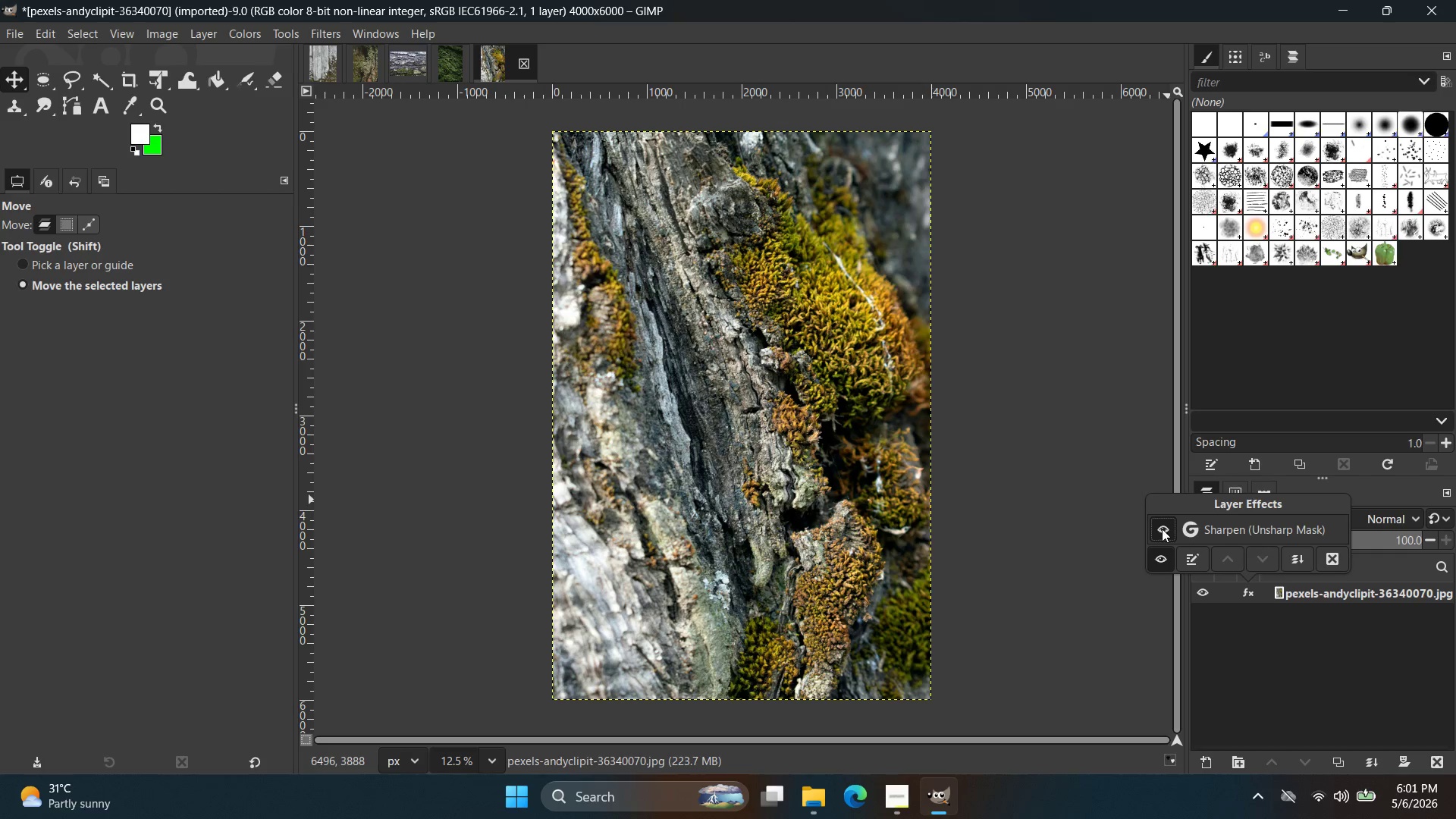 
left_click([1082, 490])
 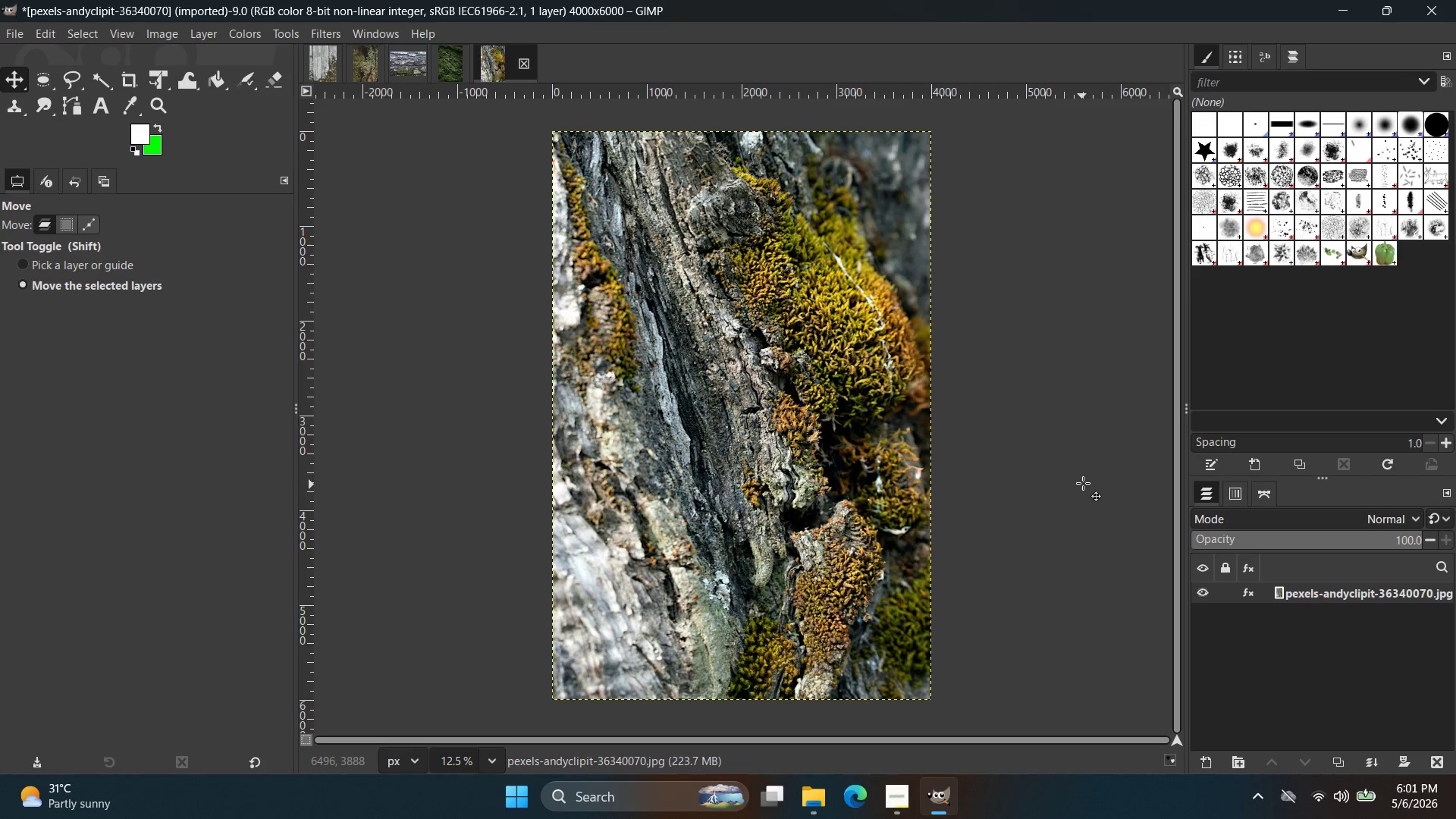 
key(Control+Shift+E)
 